 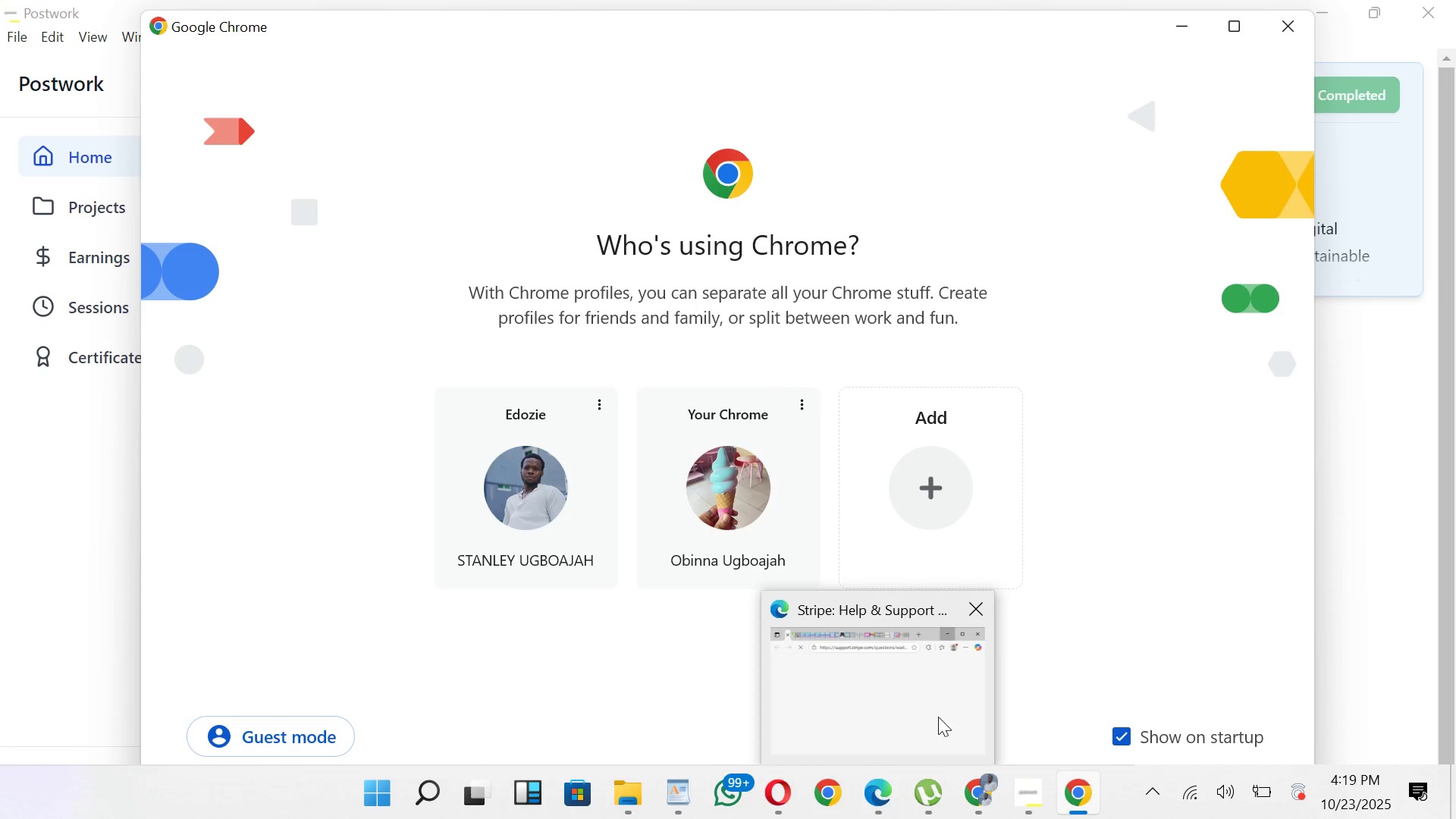 
left_click([1187, 32])
 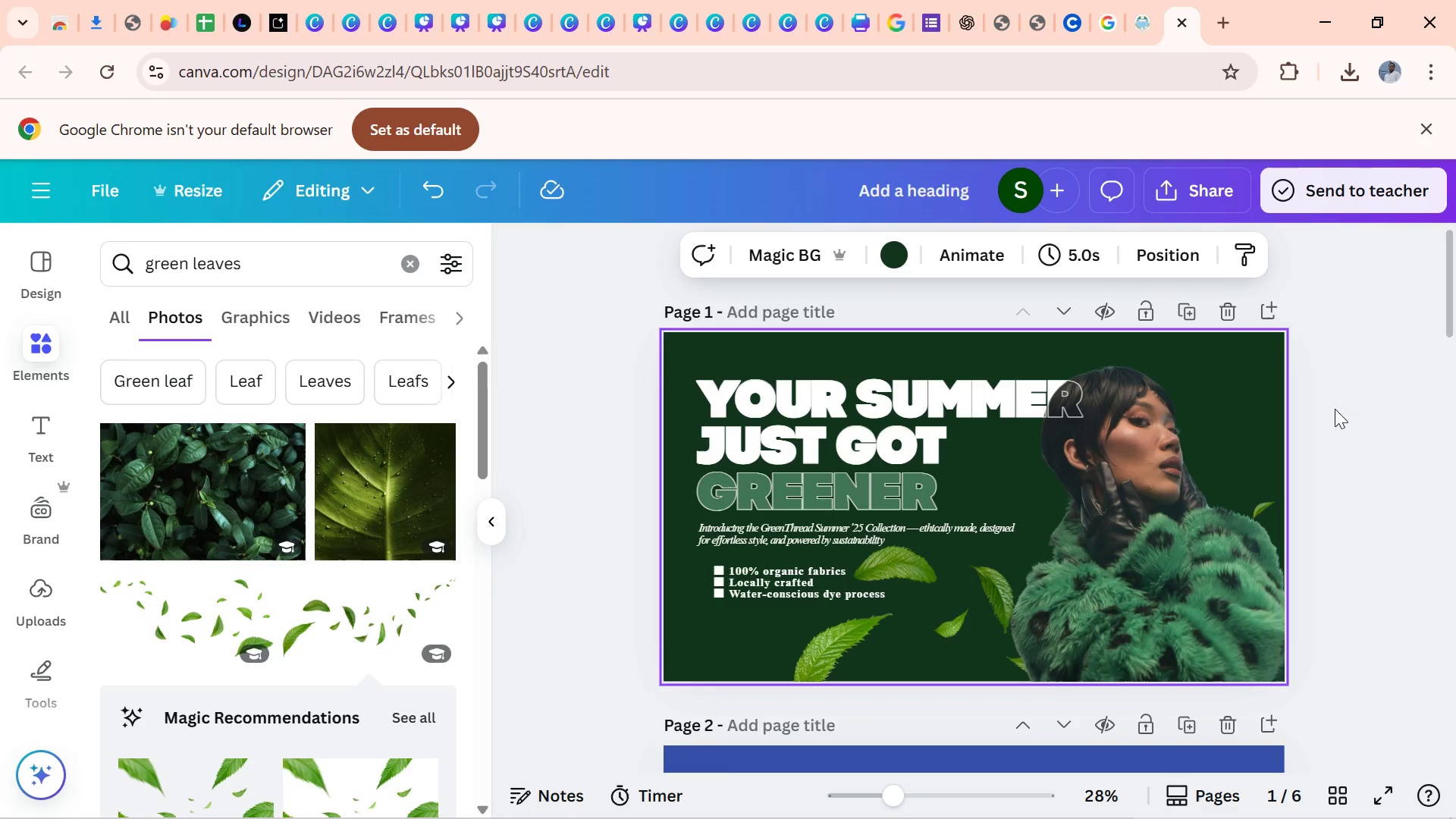 
left_click([1388, 340])
 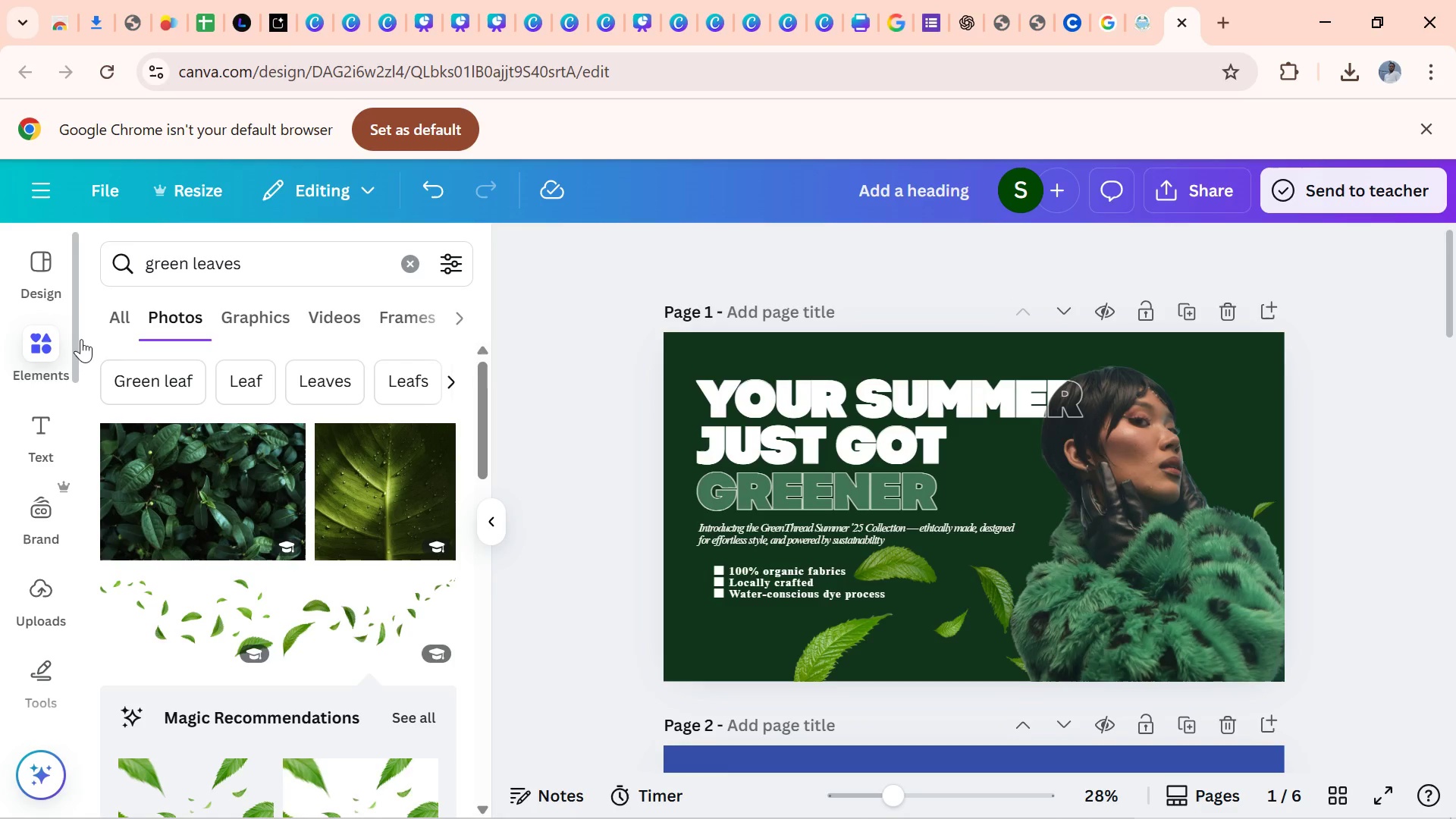 
wait(8.69)
 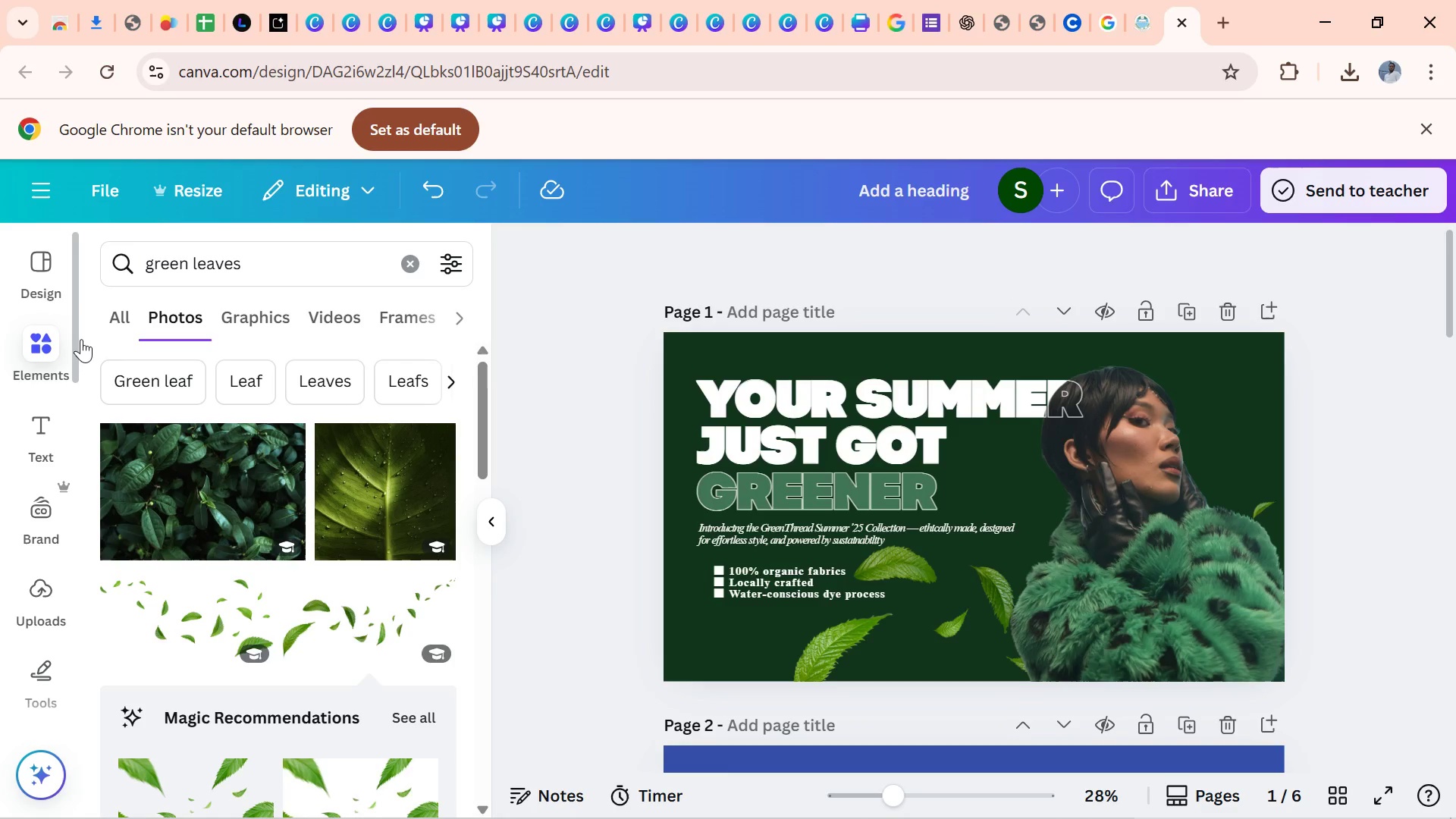 
left_click([34, 335])
 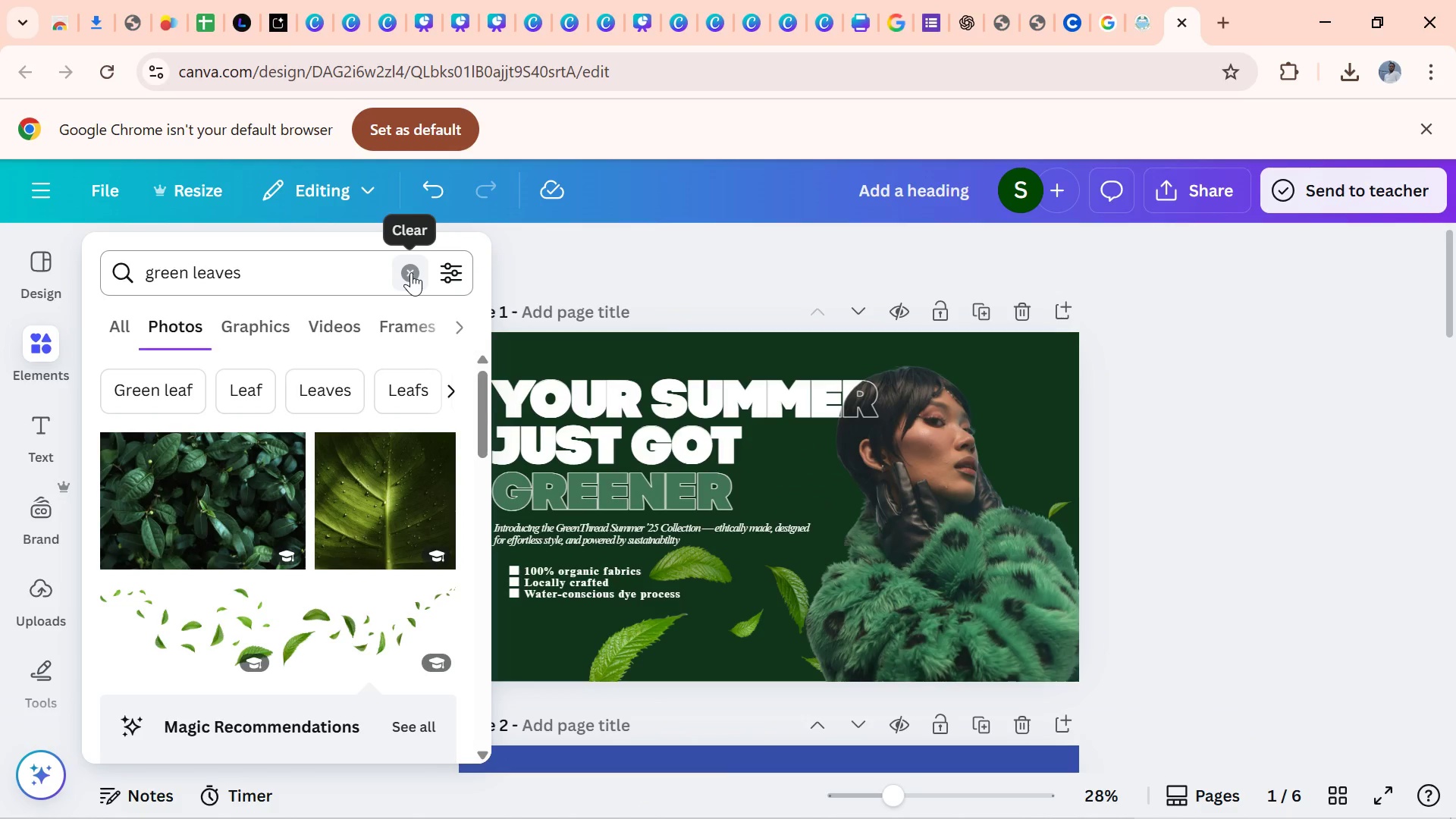 
left_click([411, 272])
 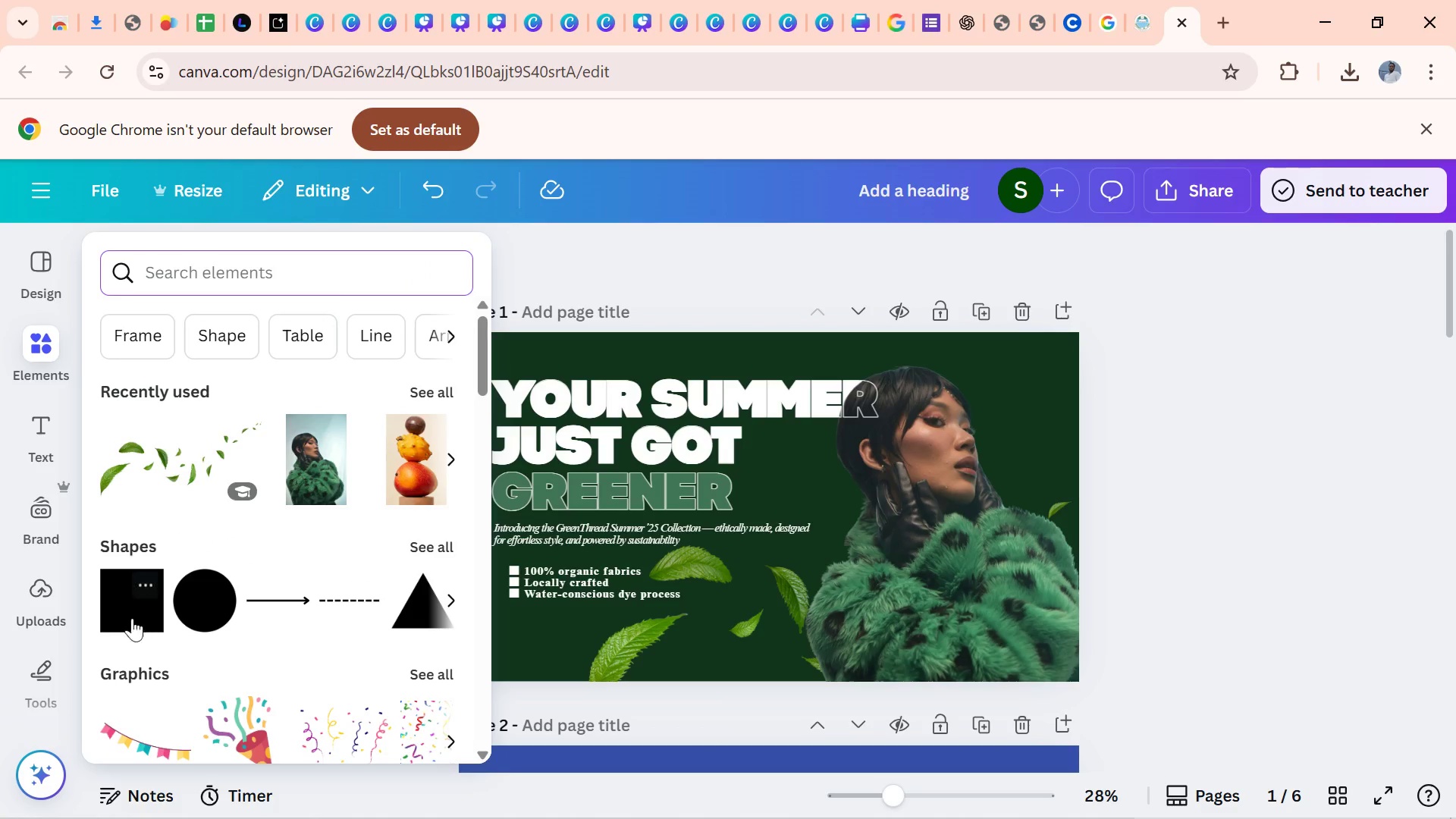 
left_click([135, 599])
 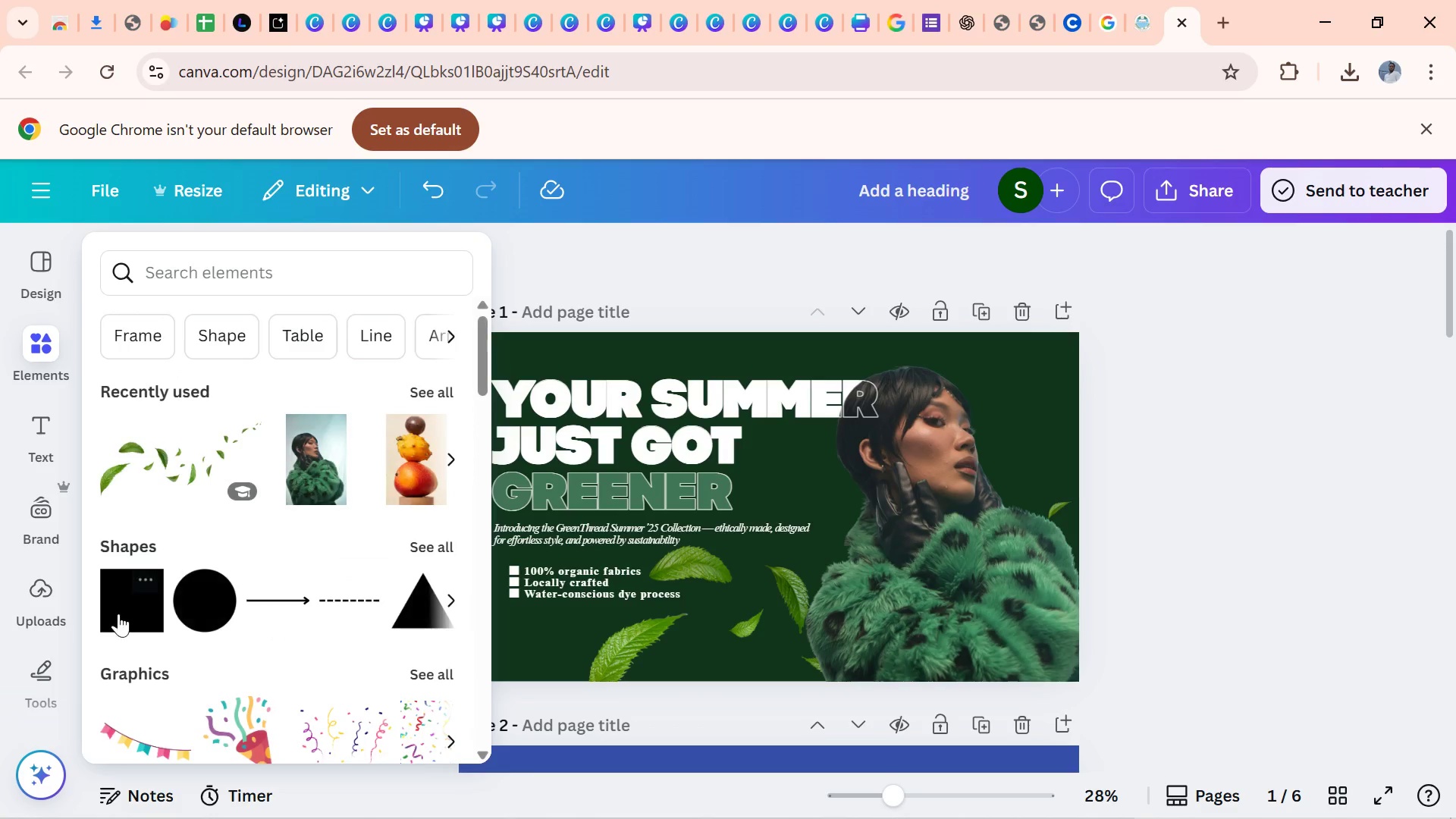 
left_click([119, 612])
 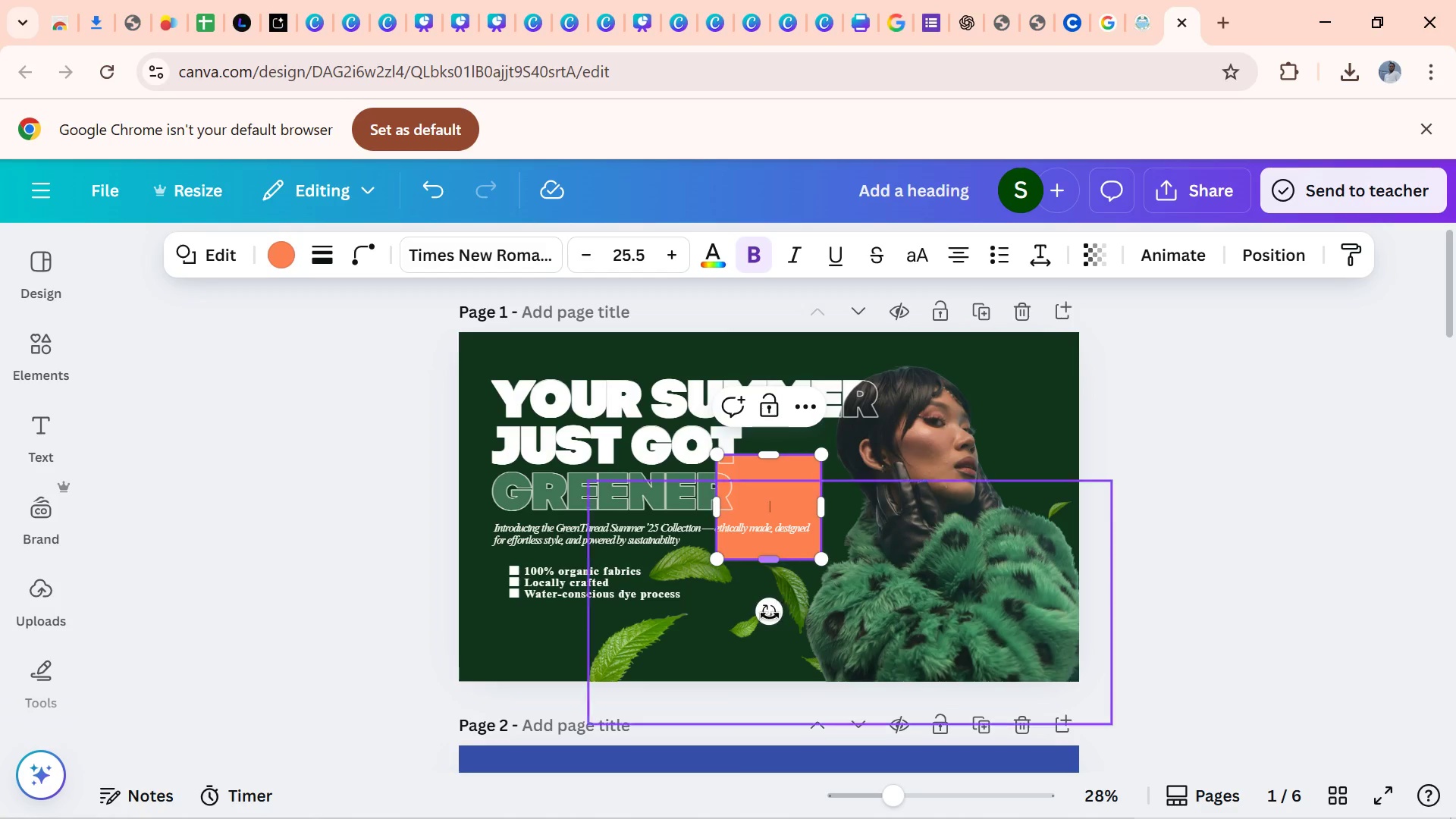 
wait(5.18)
 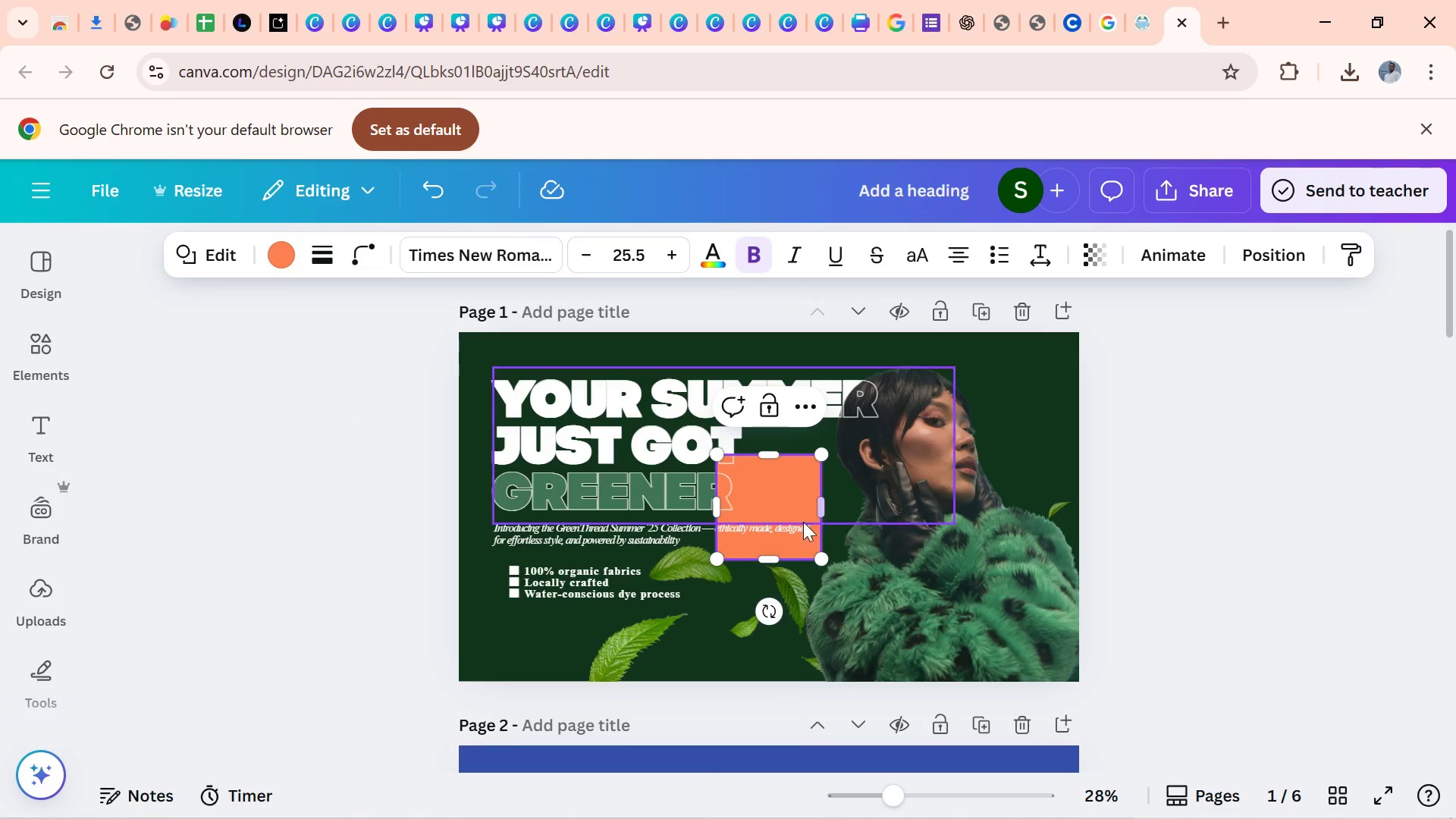 
left_click([770, 609])
 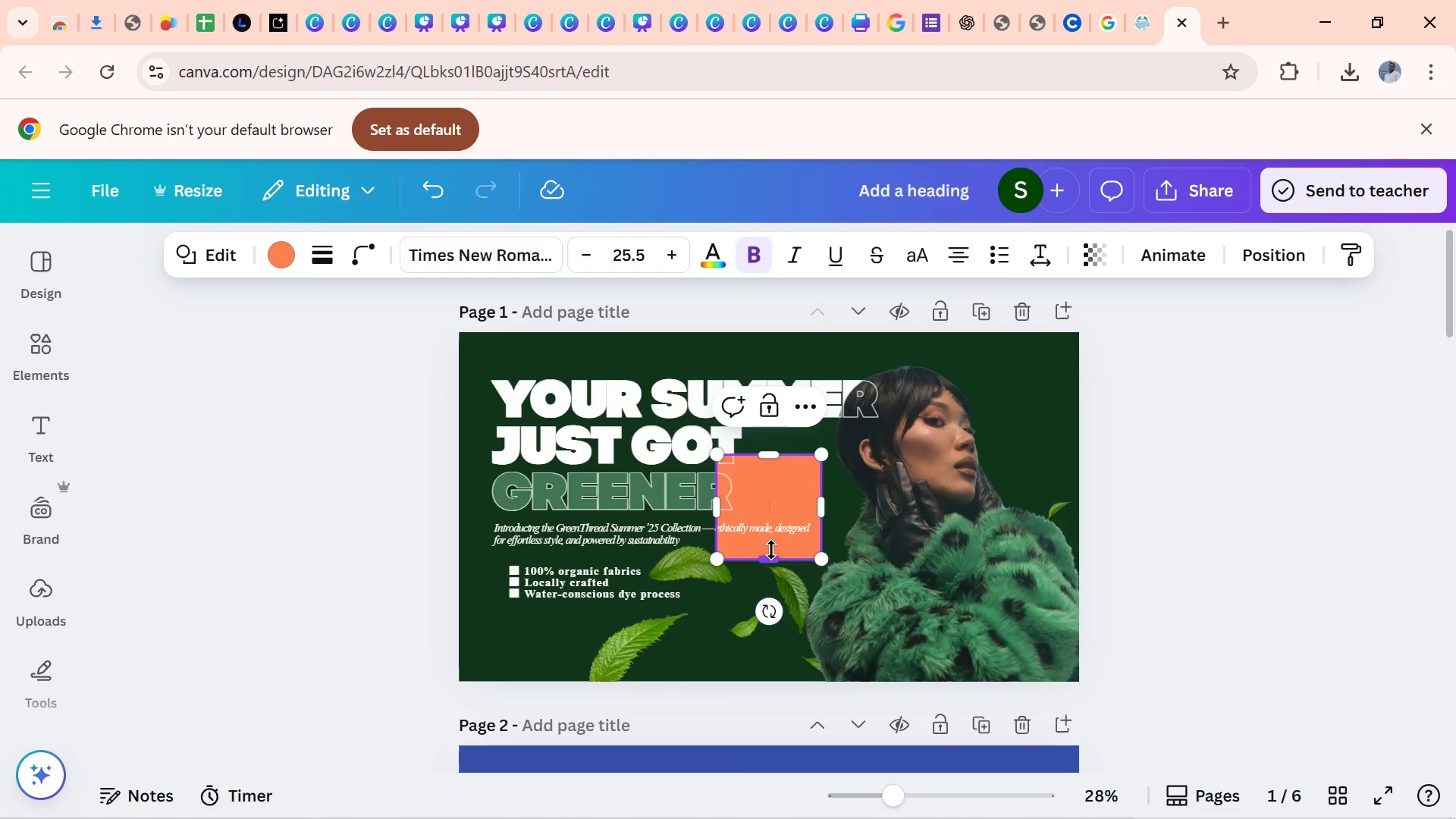 
left_click([771, 550])
 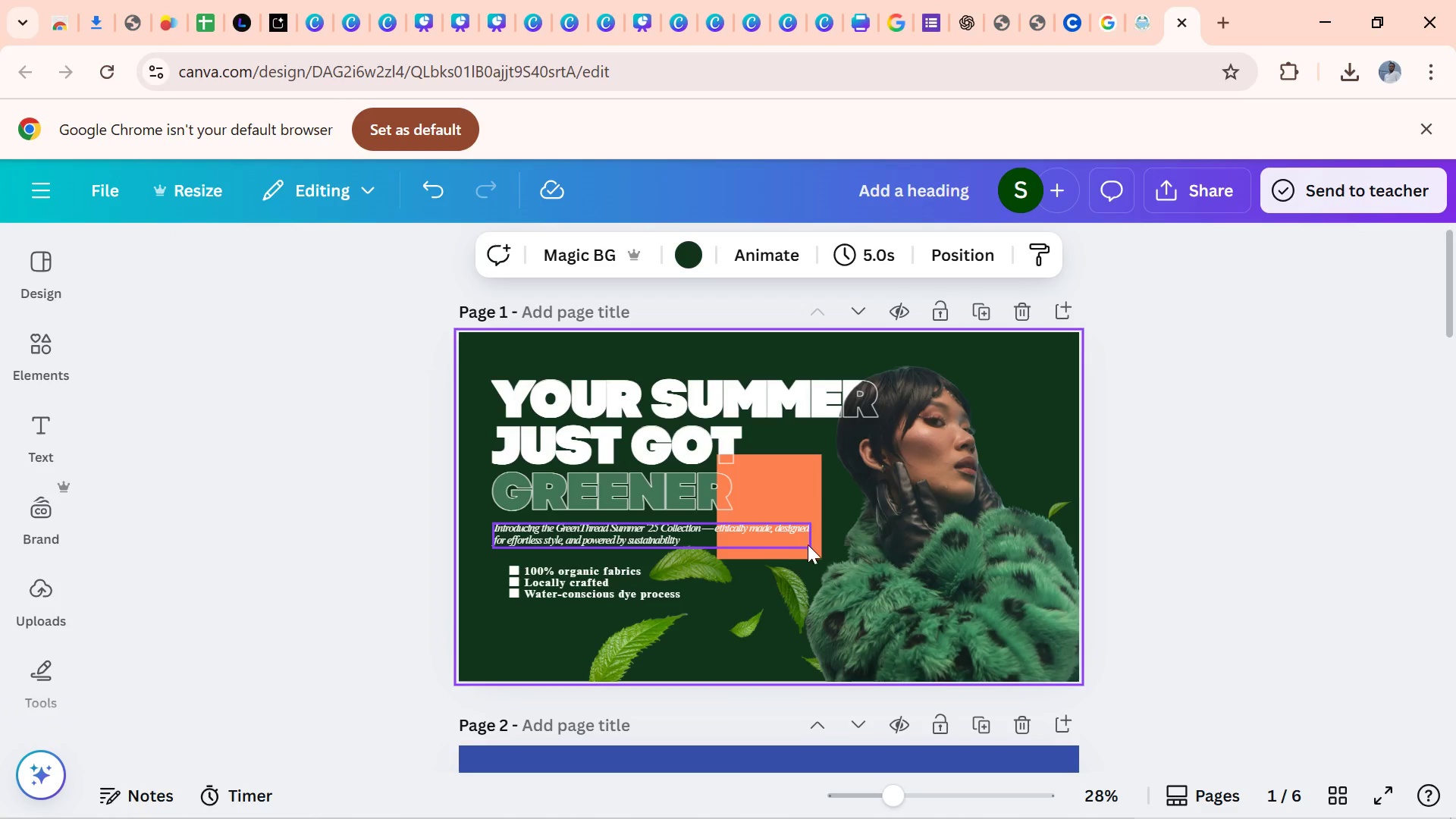 
left_click([820, 554])
 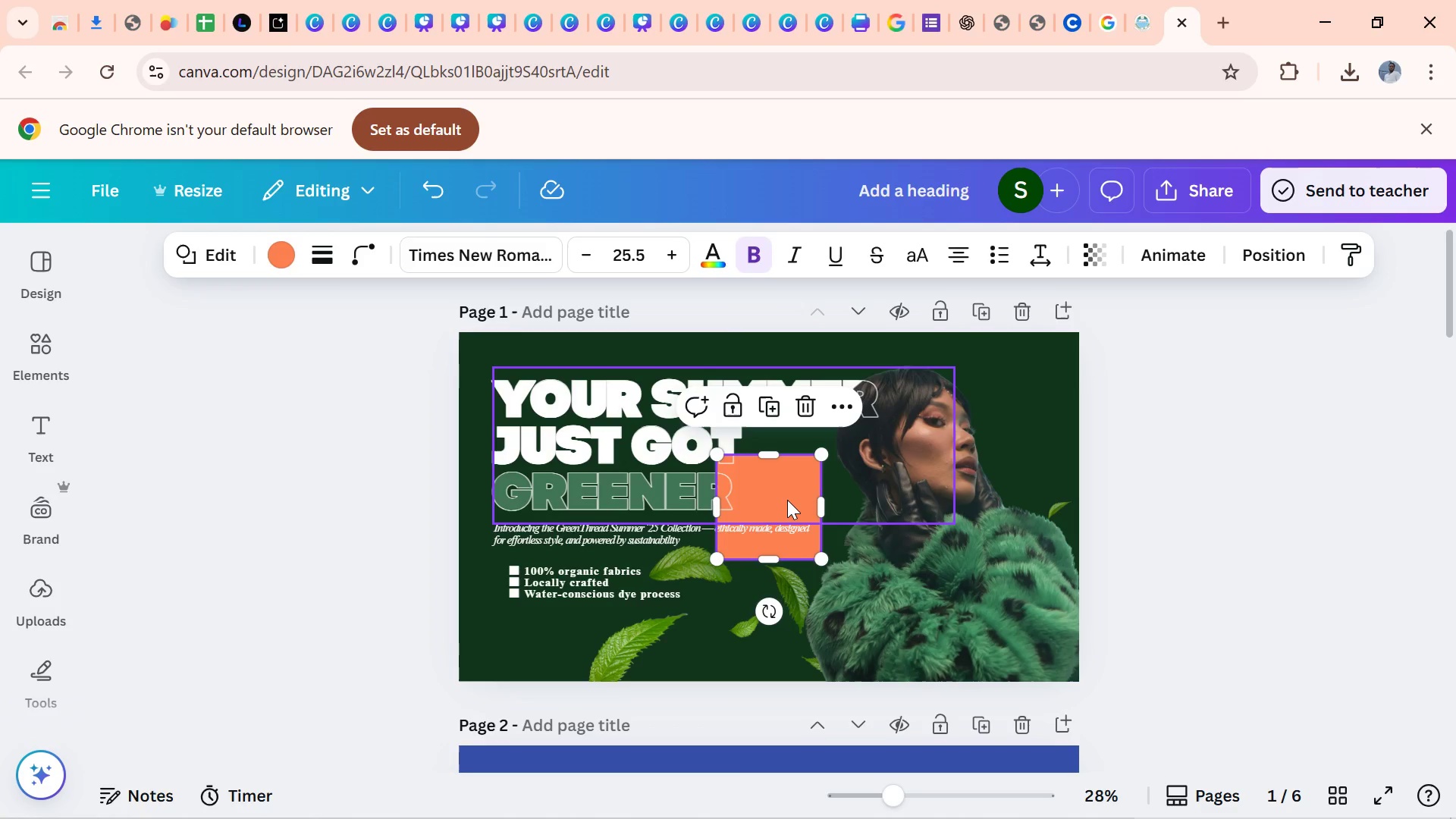 
left_click_drag(start_coordinate=[787, 500], to_coordinate=[633, 624])
 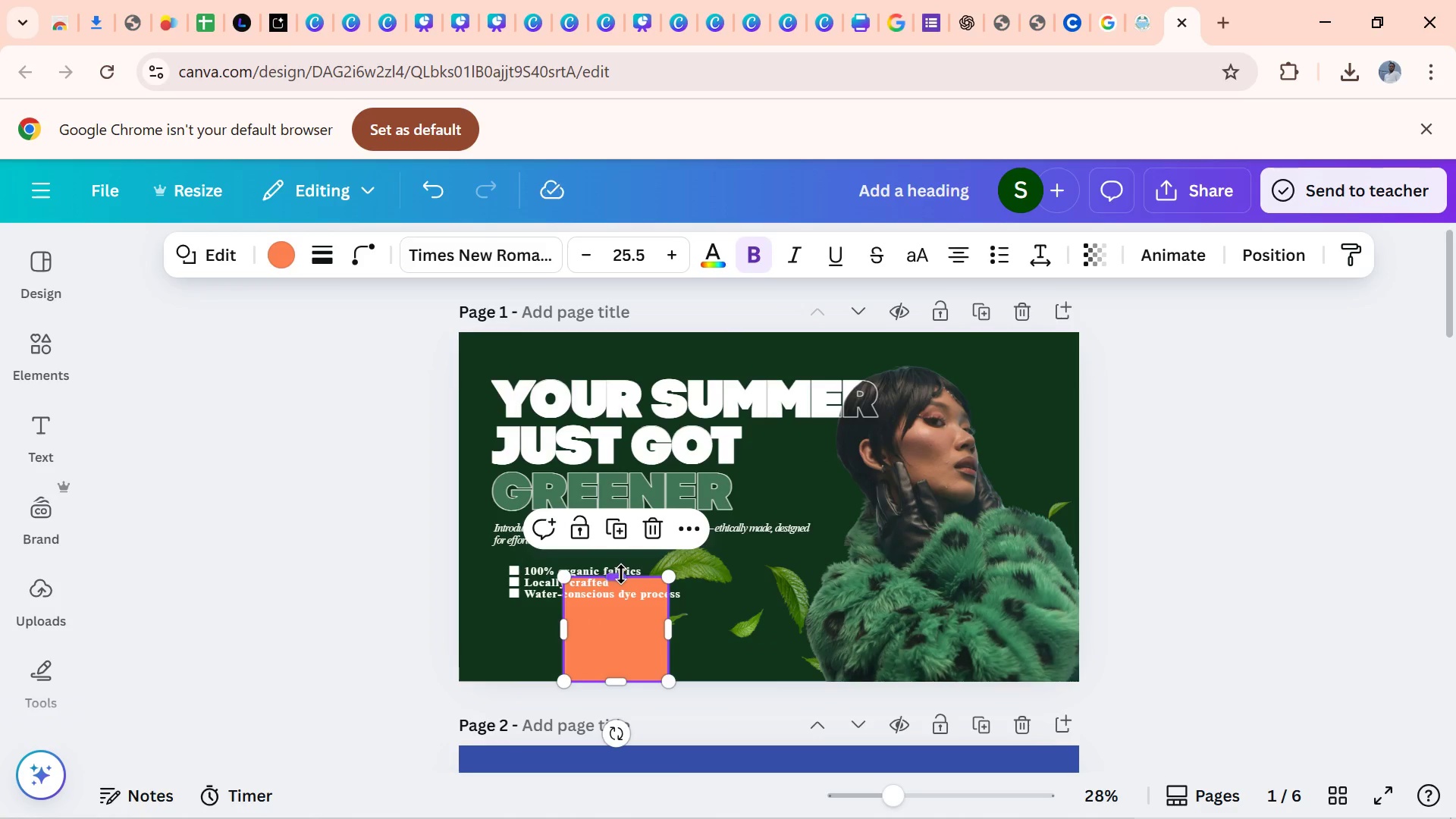 
left_click_drag(start_coordinate=[621, 574], to_coordinate=[628, 624])
 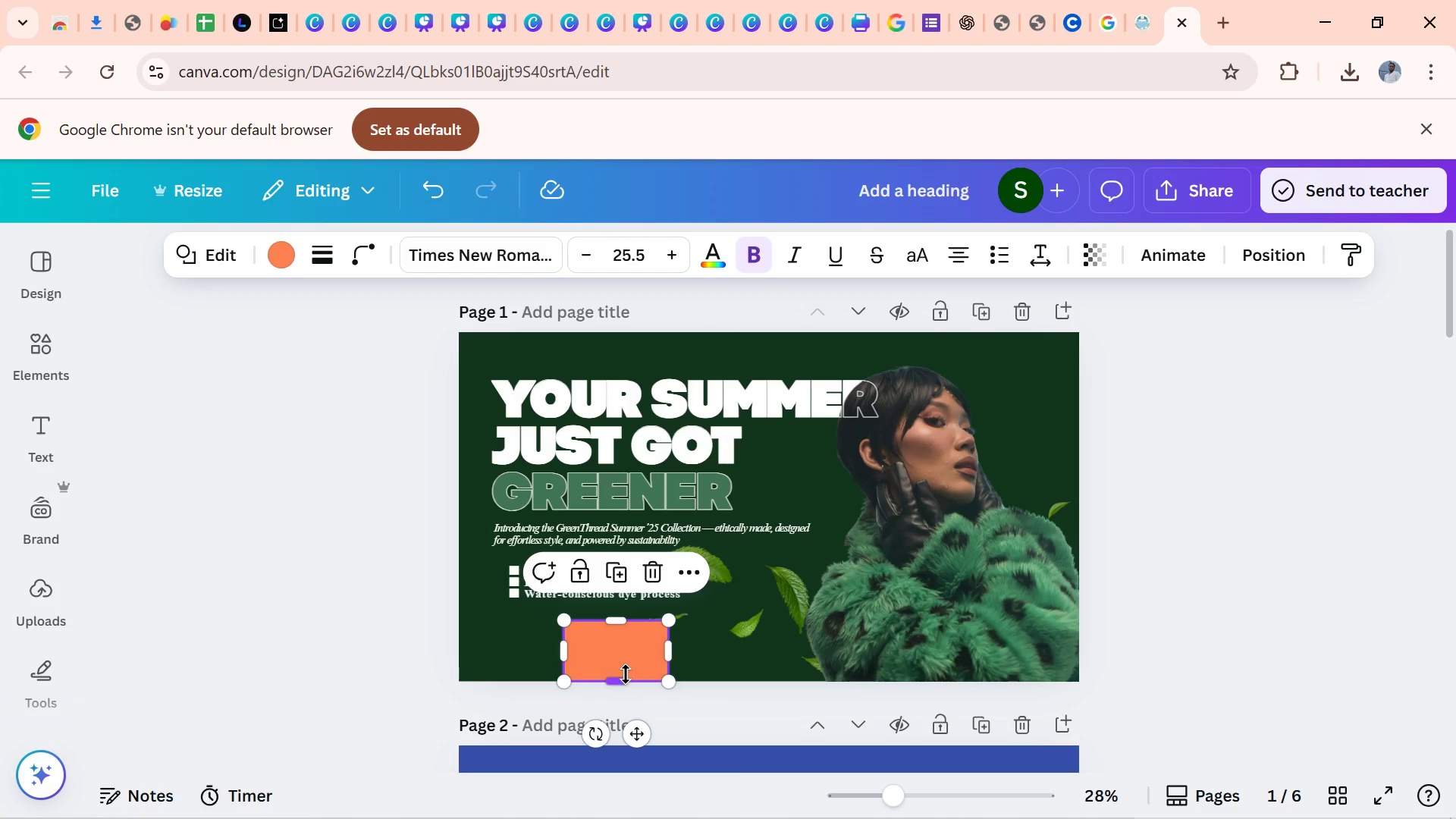 
left_click_drag(start_coordinate=[626, 674], to_coordinate=[625, 652])
 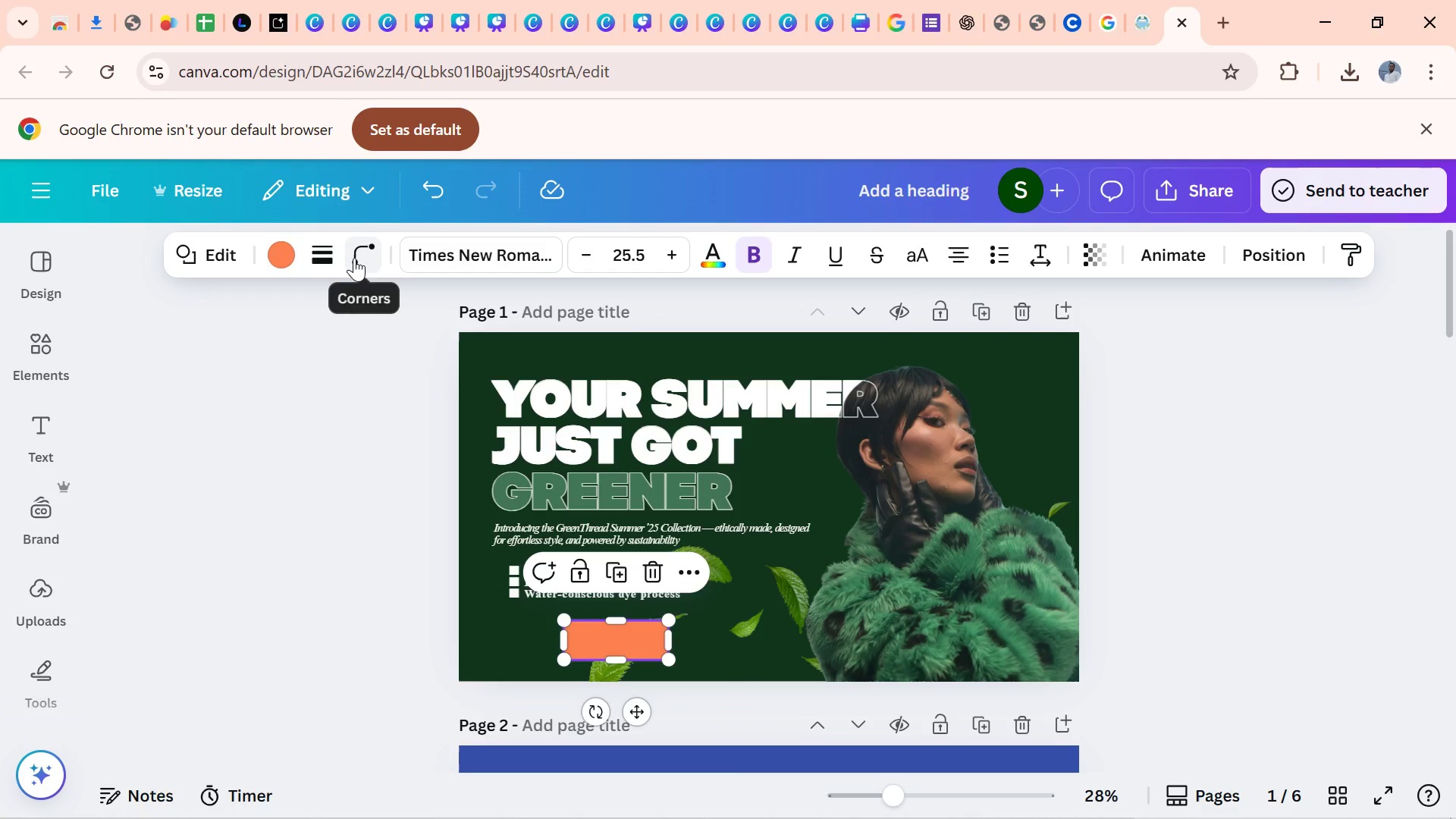 
left_click([354, 258])
 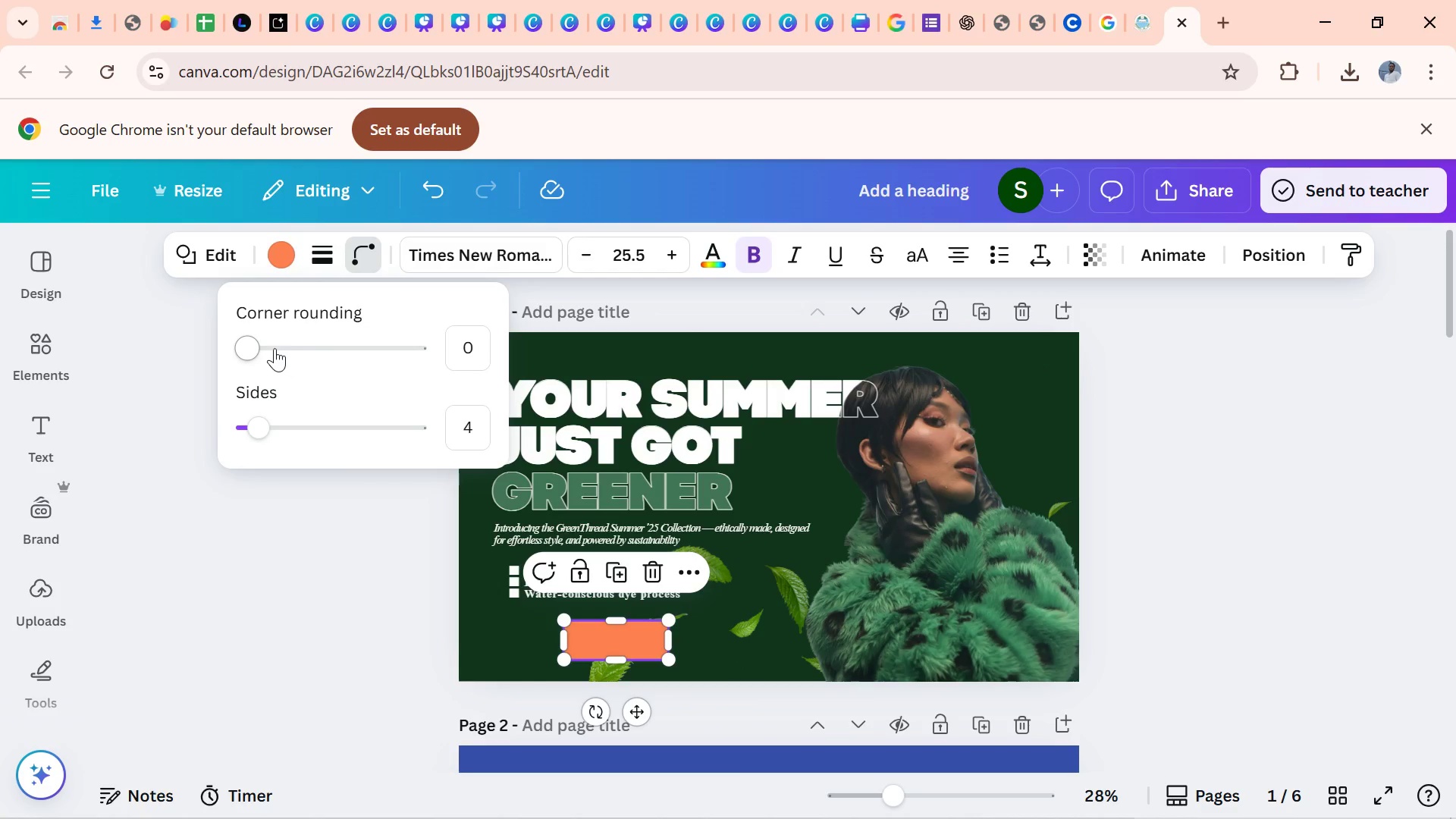 
left_click_drag(start_coordinate=[260, 341], to_coordinate=[323, 359])
 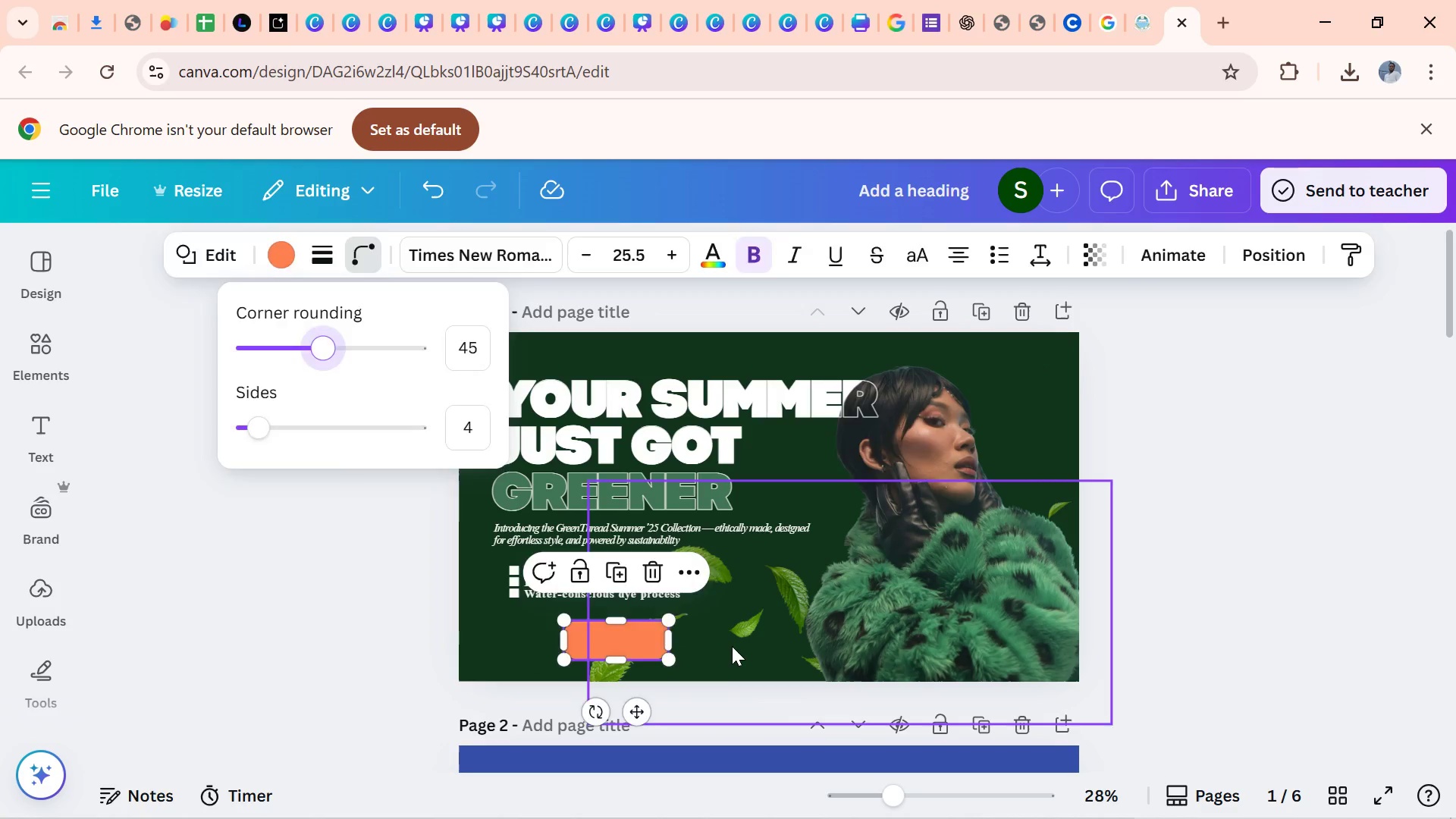 
left_click([732, 646])
 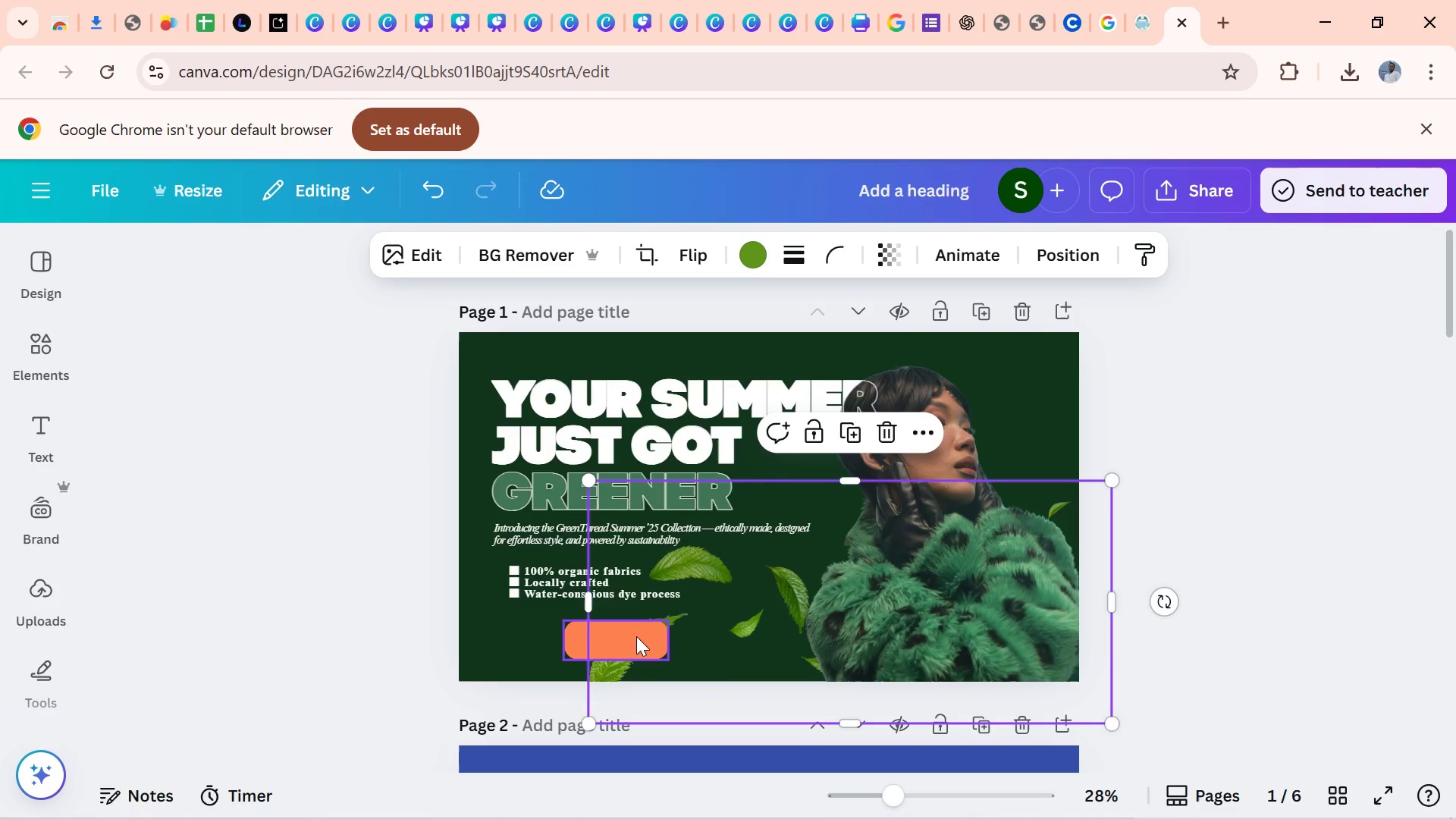 
left_click([636, 636])
 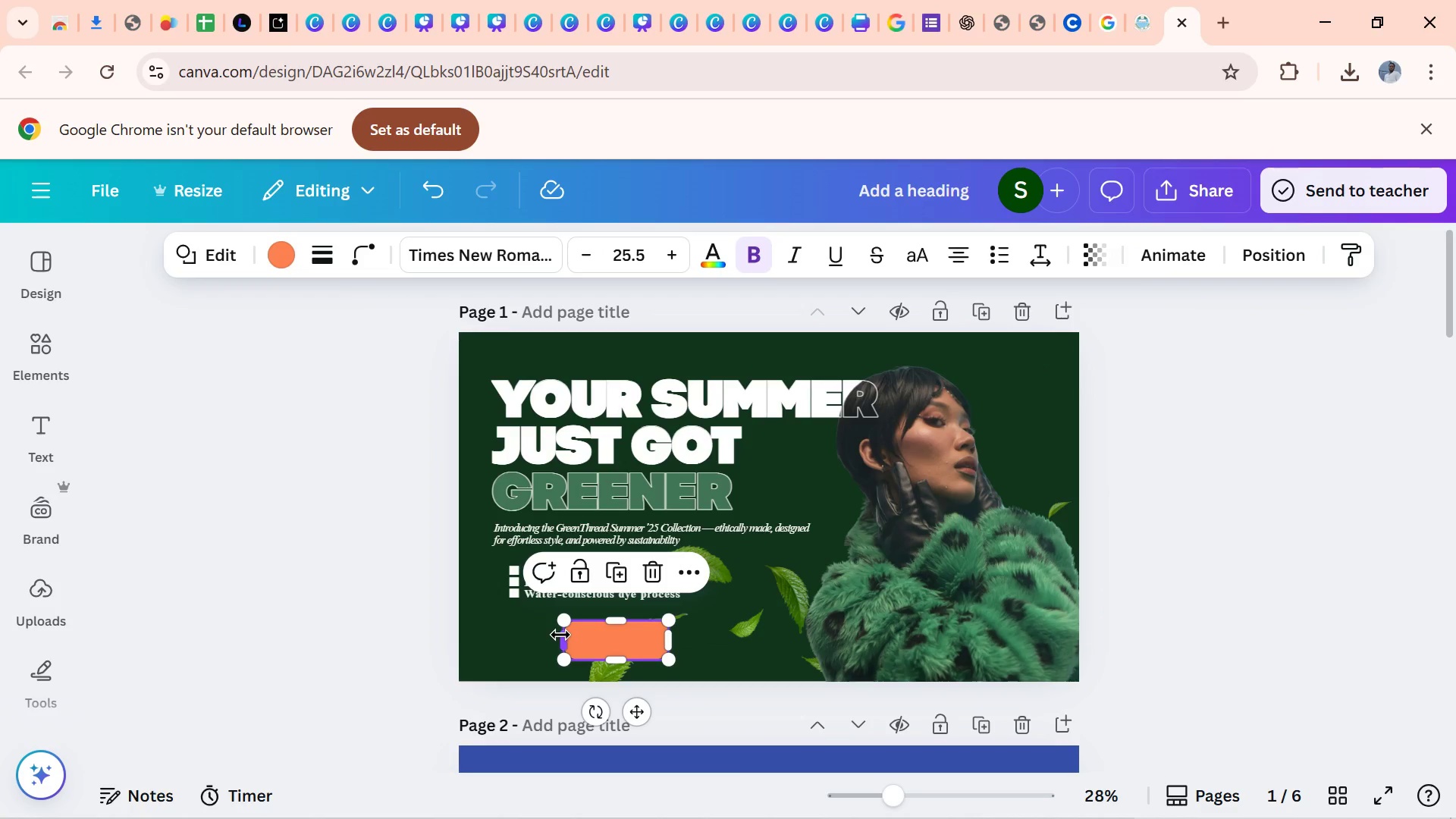 
left_click_drag(start_coordinate=[560, 635], to_coordinate=[495, 633])
 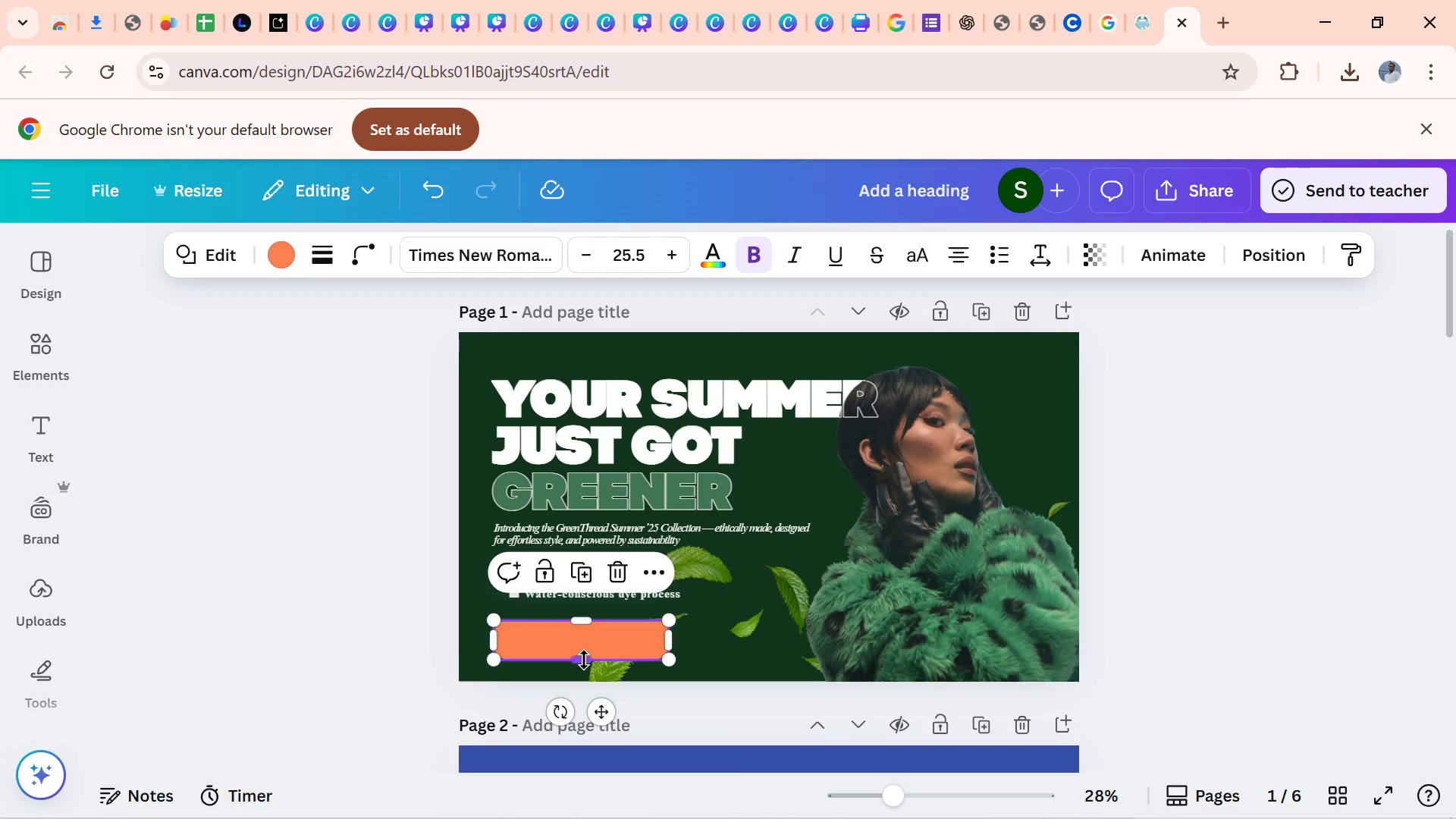 
left_click_drag(start_coordinate=[584, 660], to_coordinate=[596, 650])
 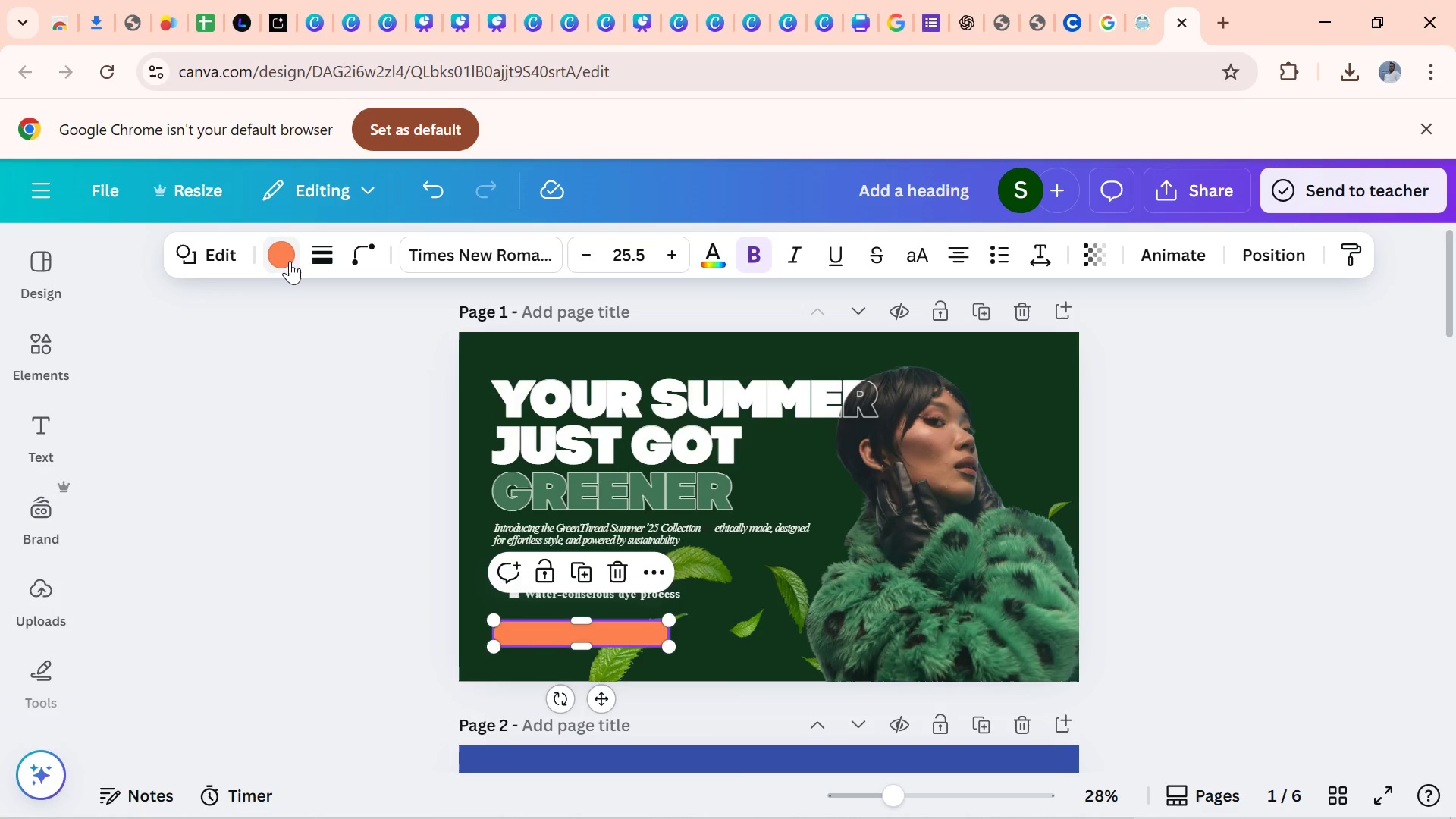 
left_click([289, 260])
 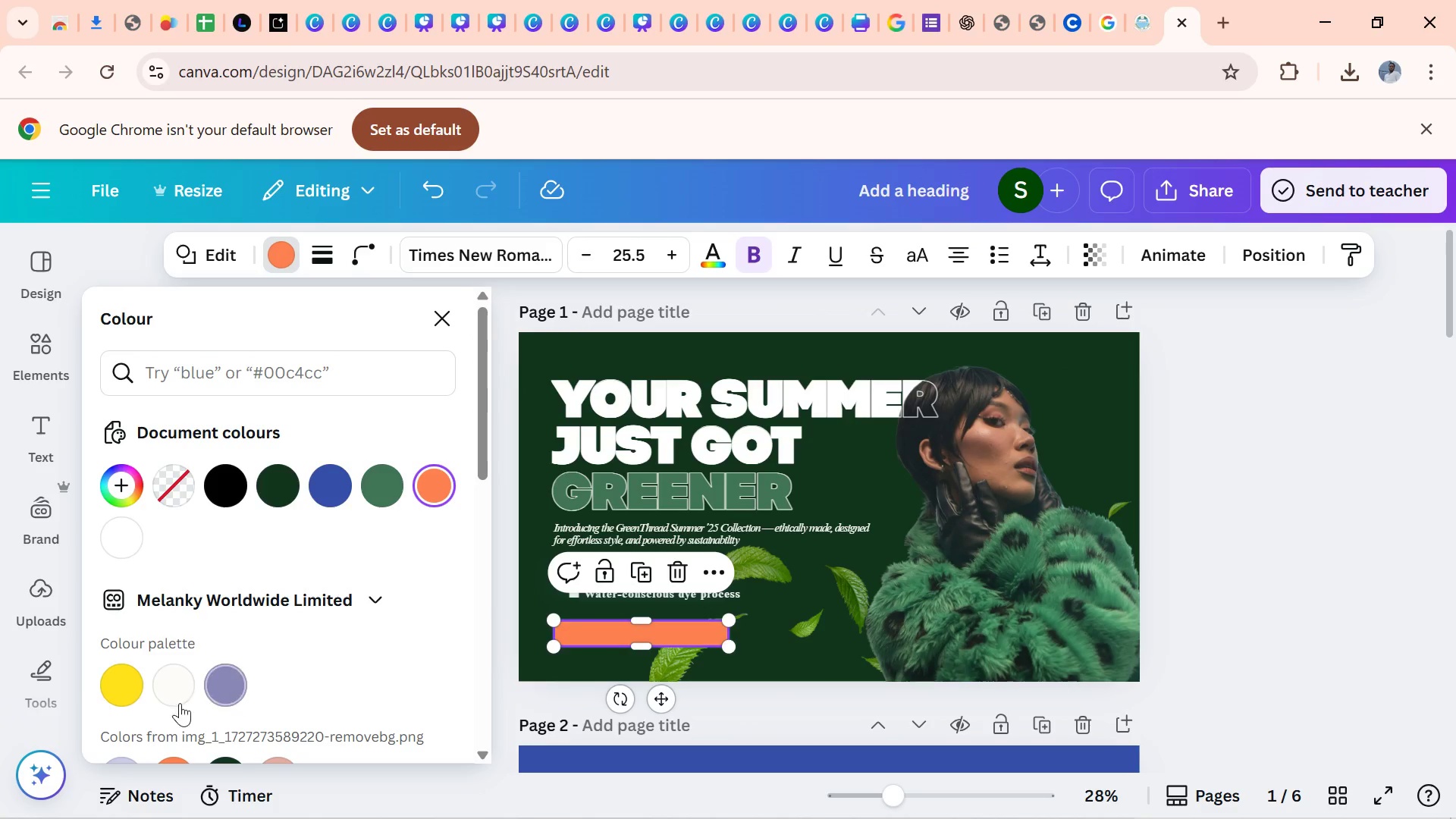 
left_click([161, 698])
 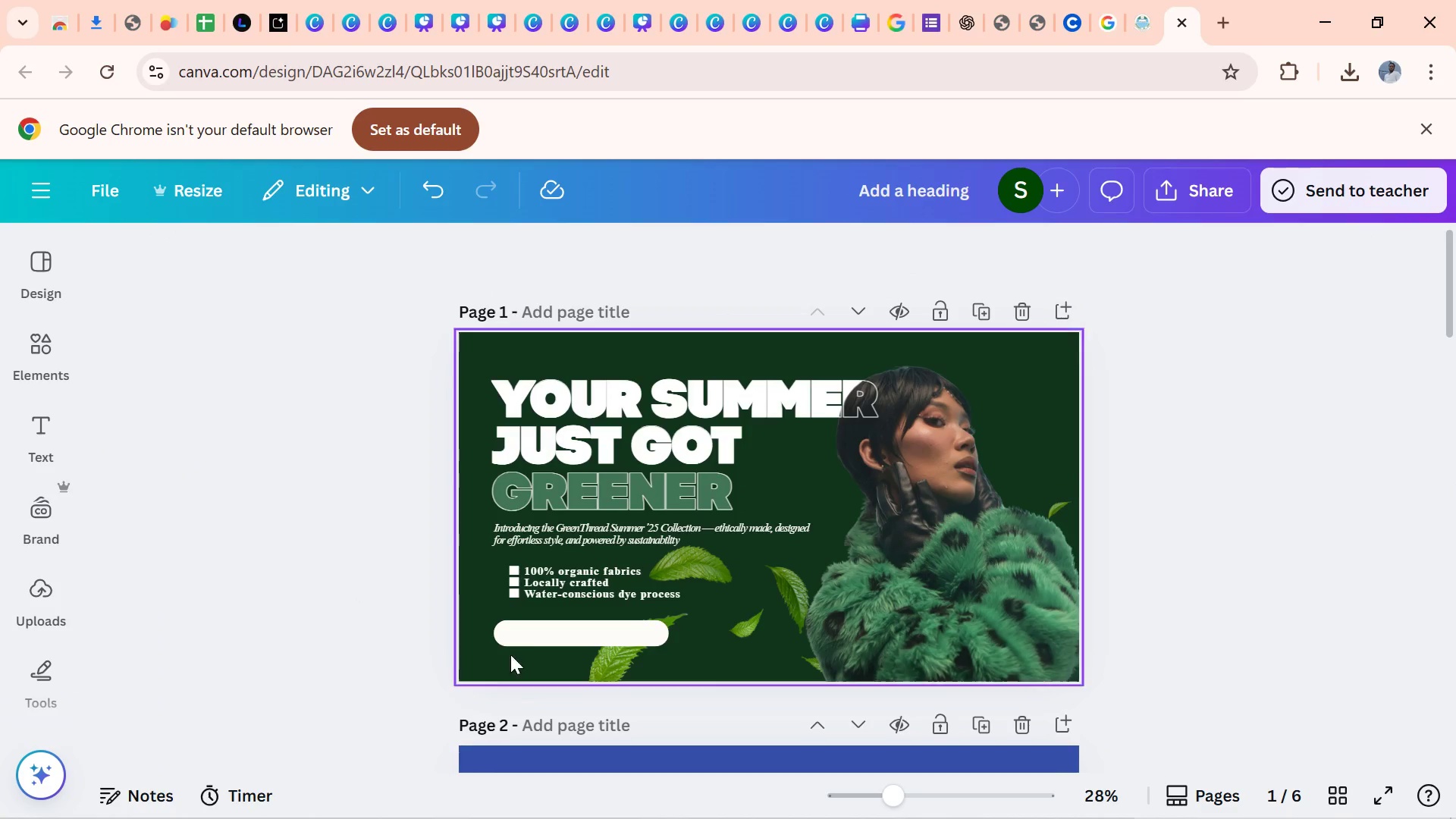 
wait(5.16)
 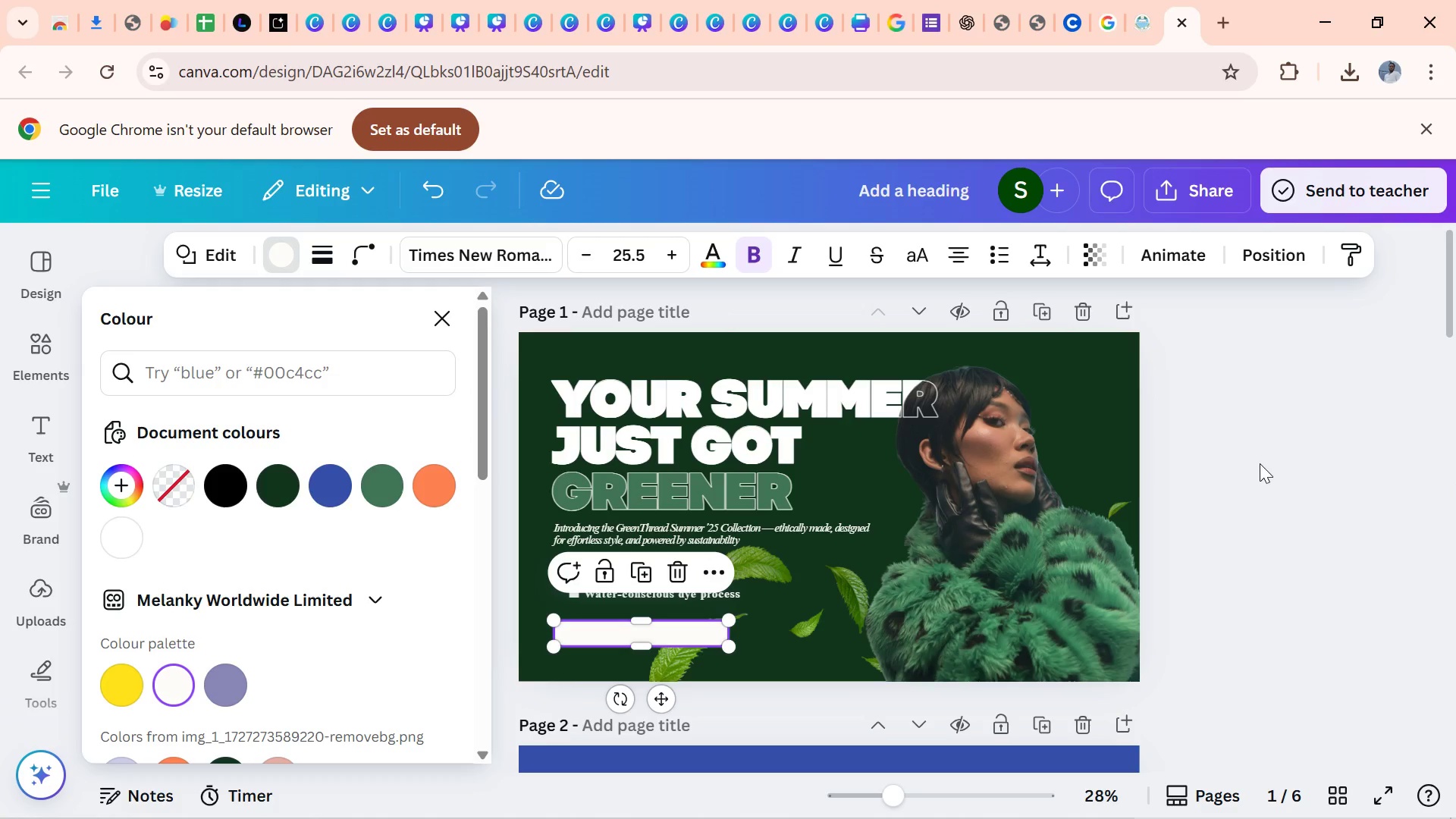 
left_click([588, 626])
 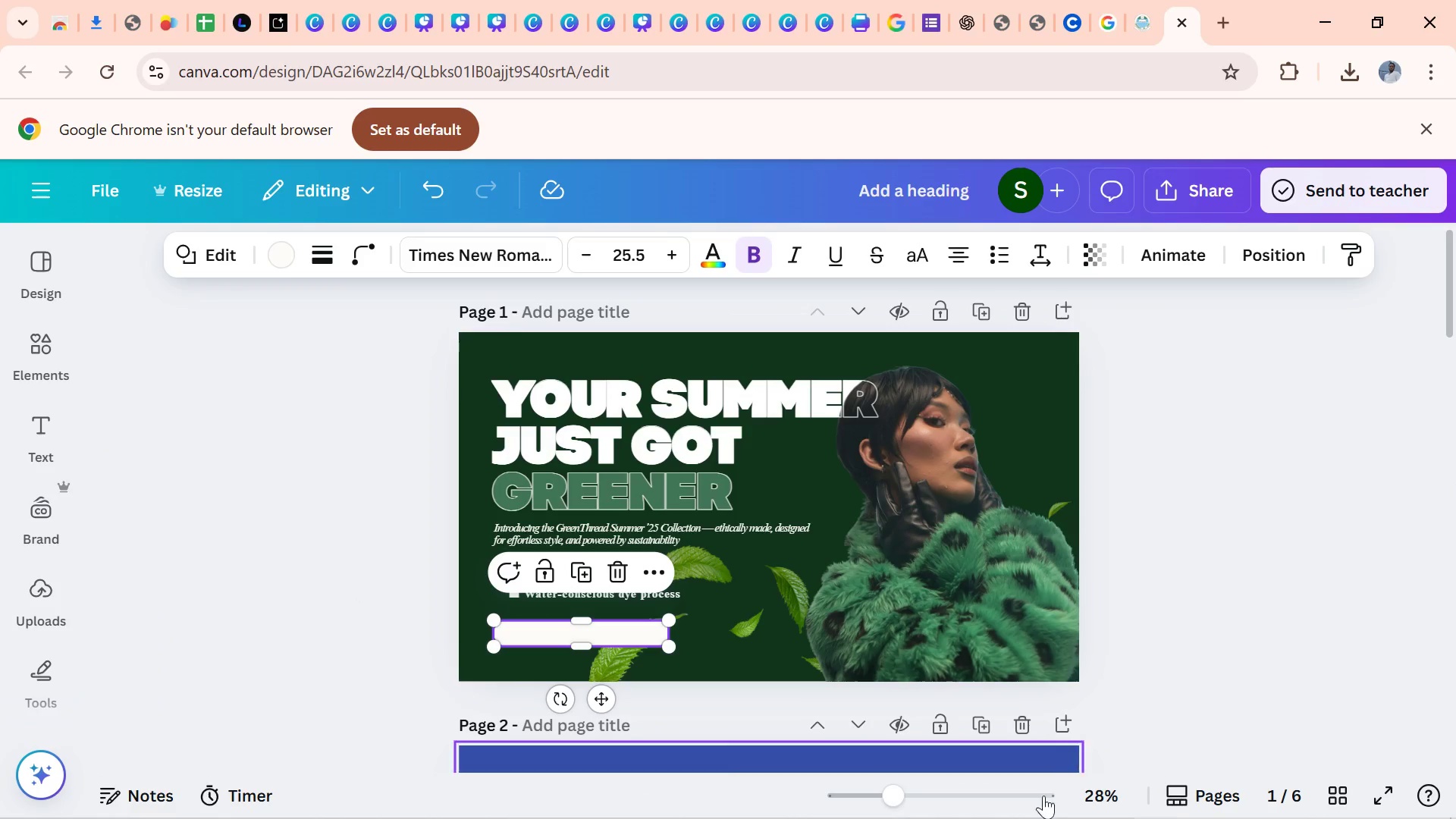 
mouse_move([1015, 789])
 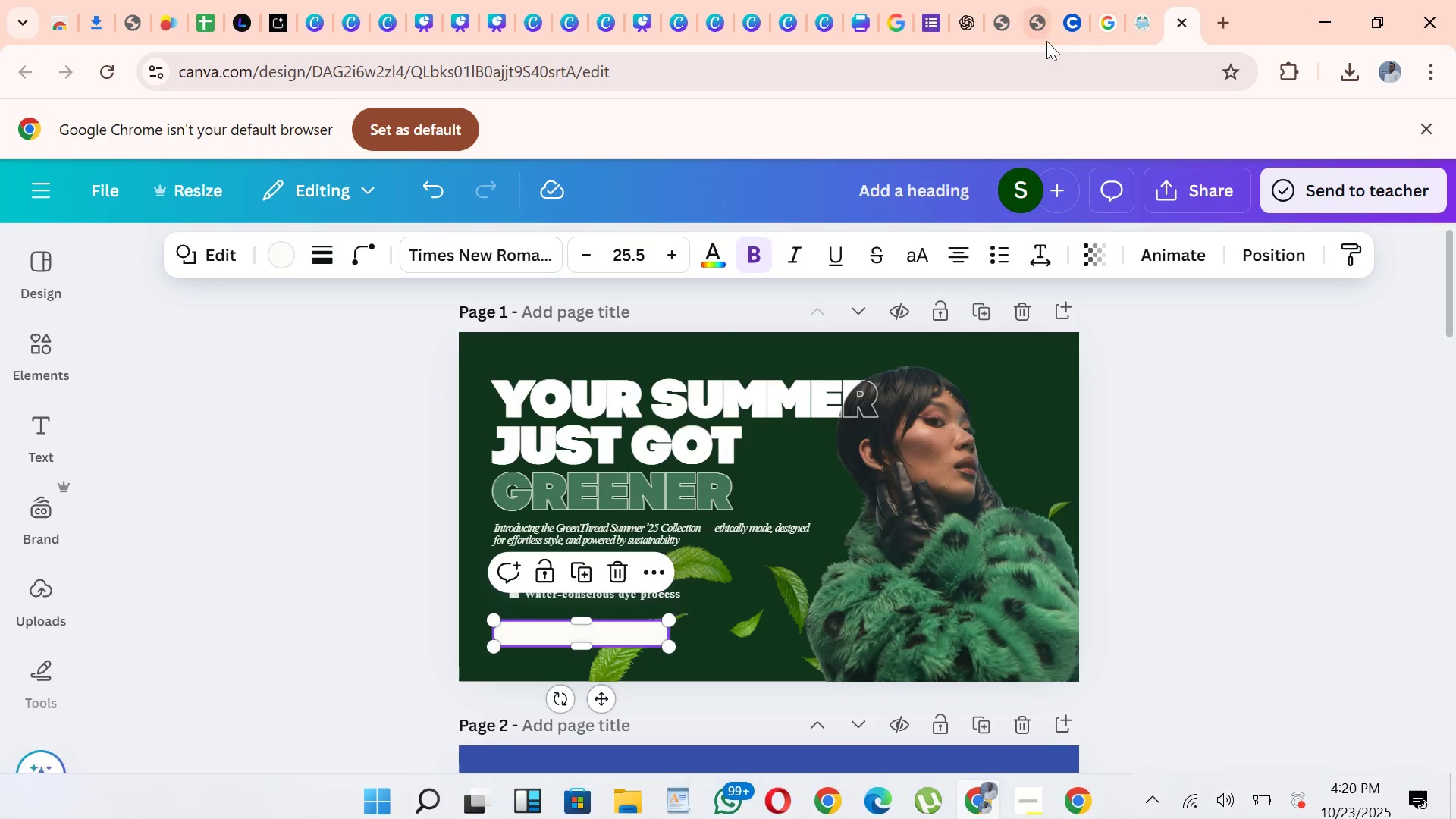 
left_click([1037, 36])
 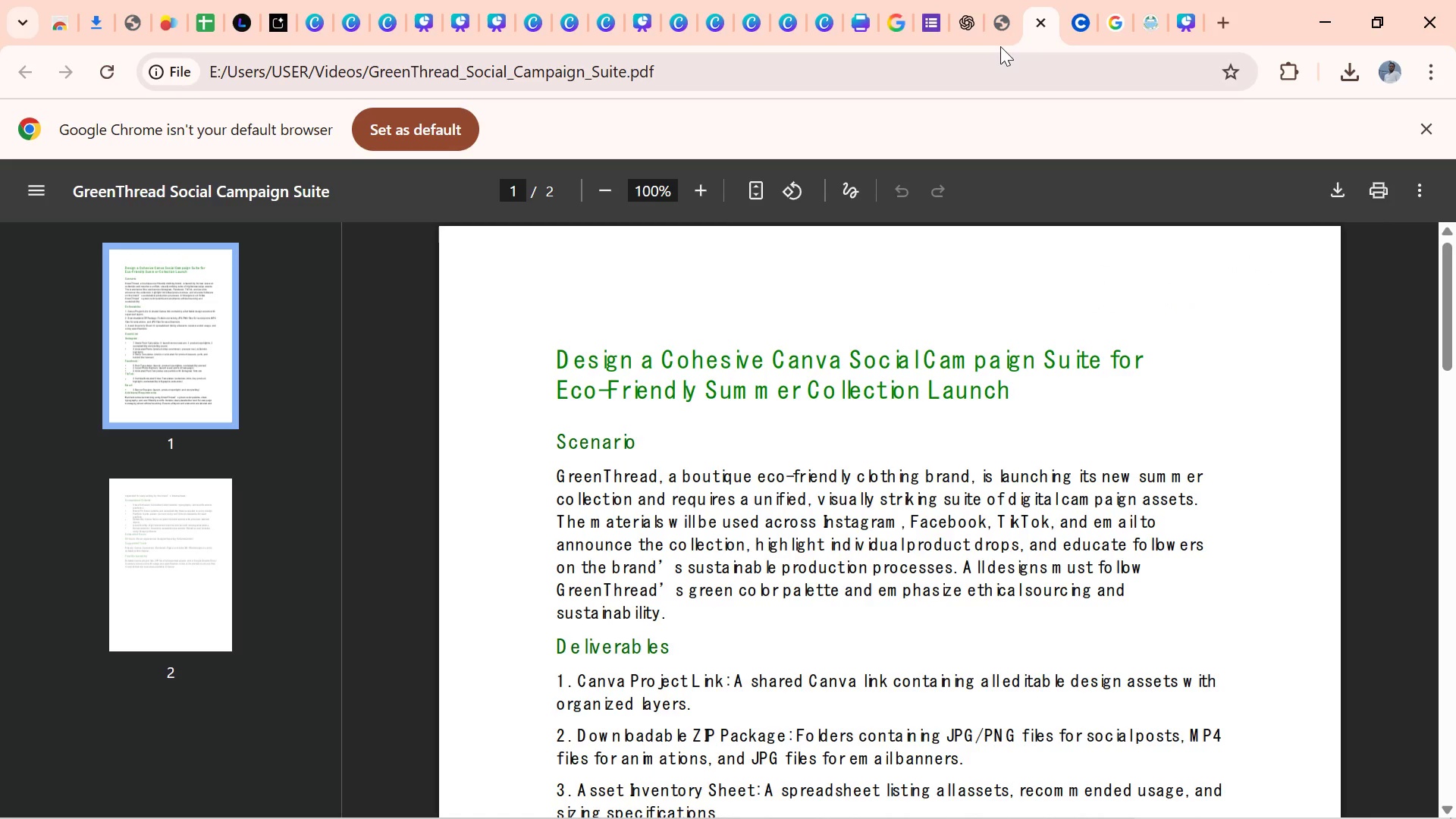 
left_click([999, 25])
 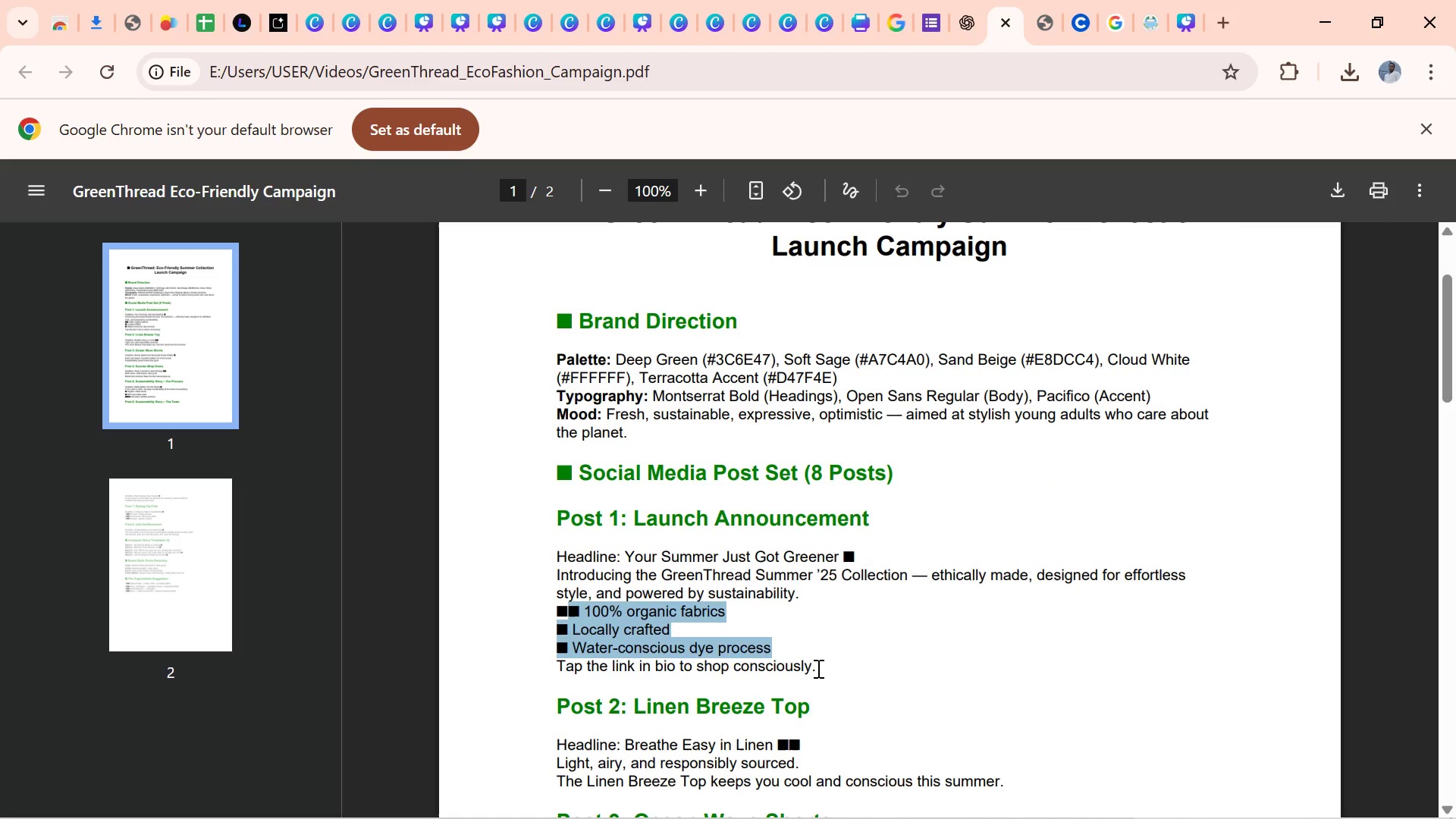 
left_click_drag(start_coordinate=[817, 667], to_coordinate=[562, 667])
 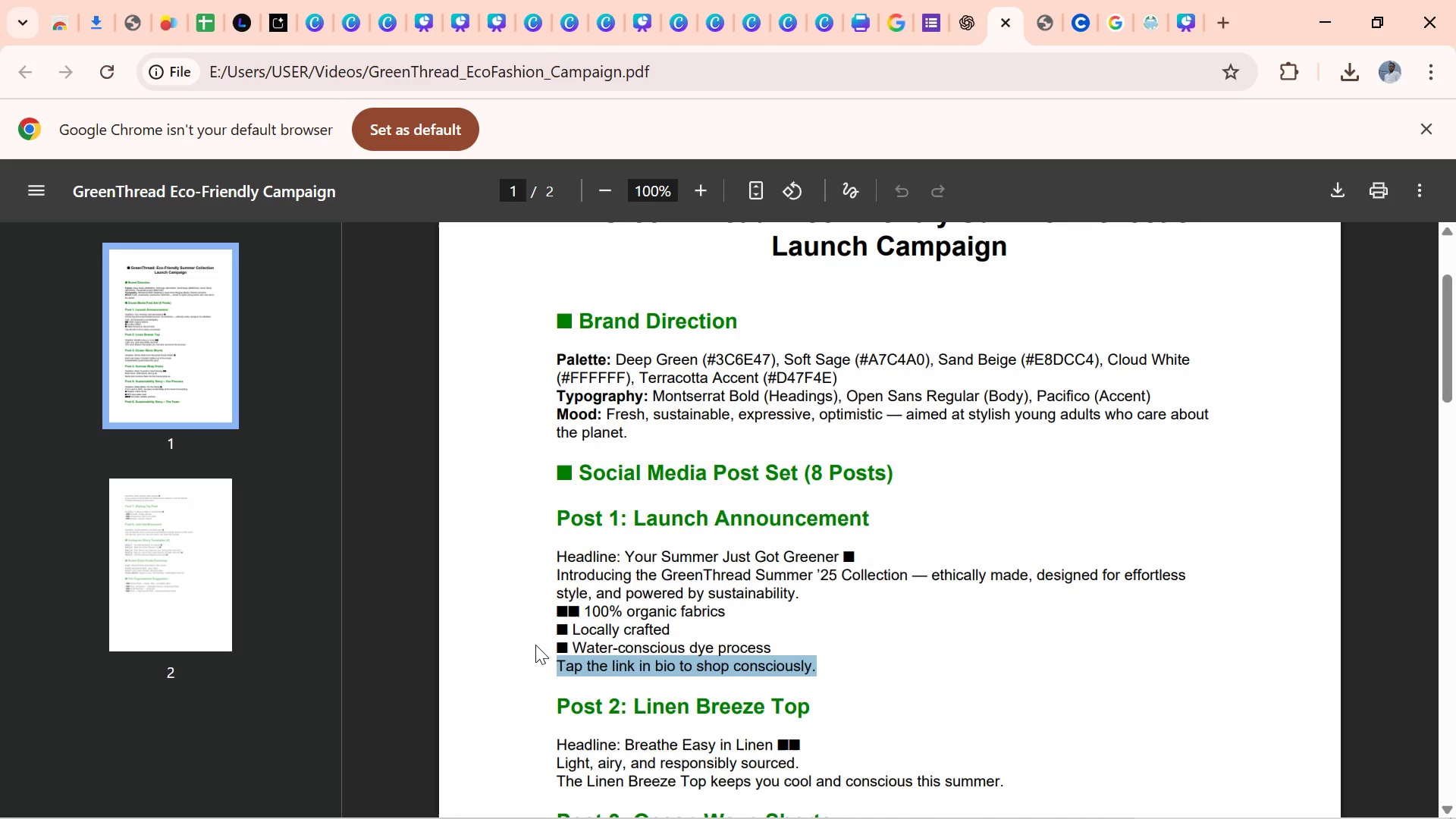 
key(Control+C)
 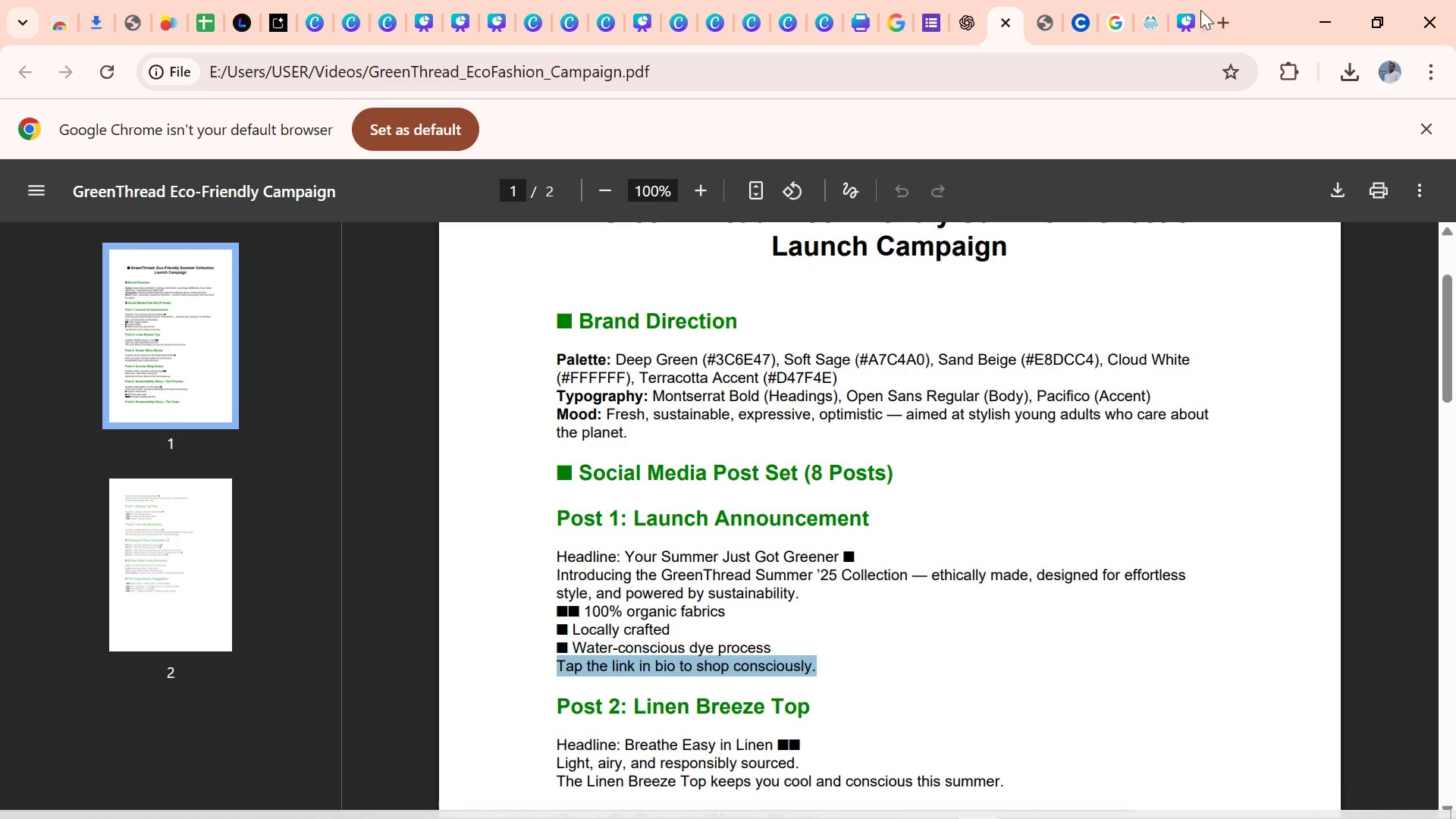 
left_click([1190, 17])
 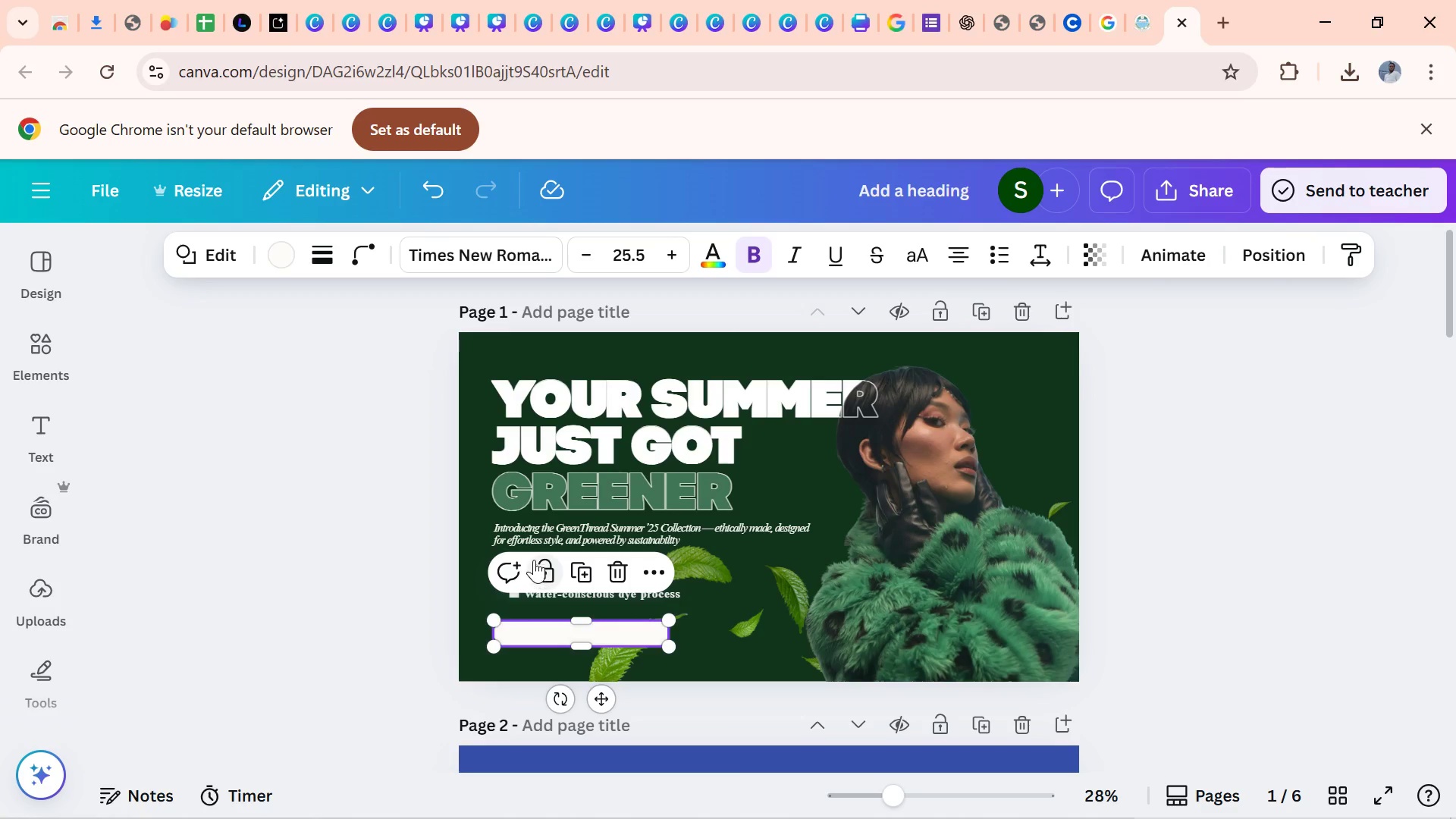 
left_click([532, 513])
 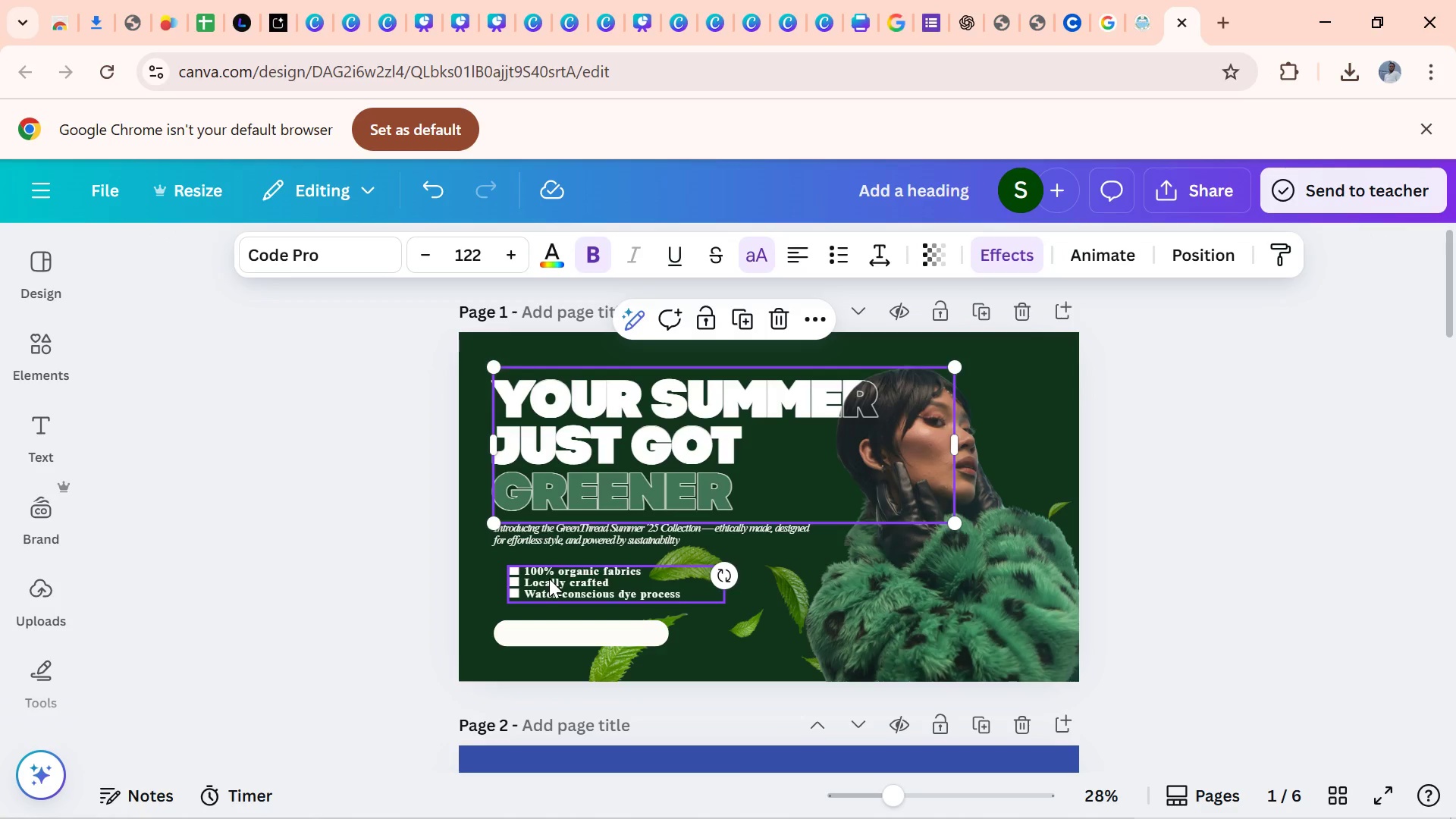 
left_click([549, 579])
 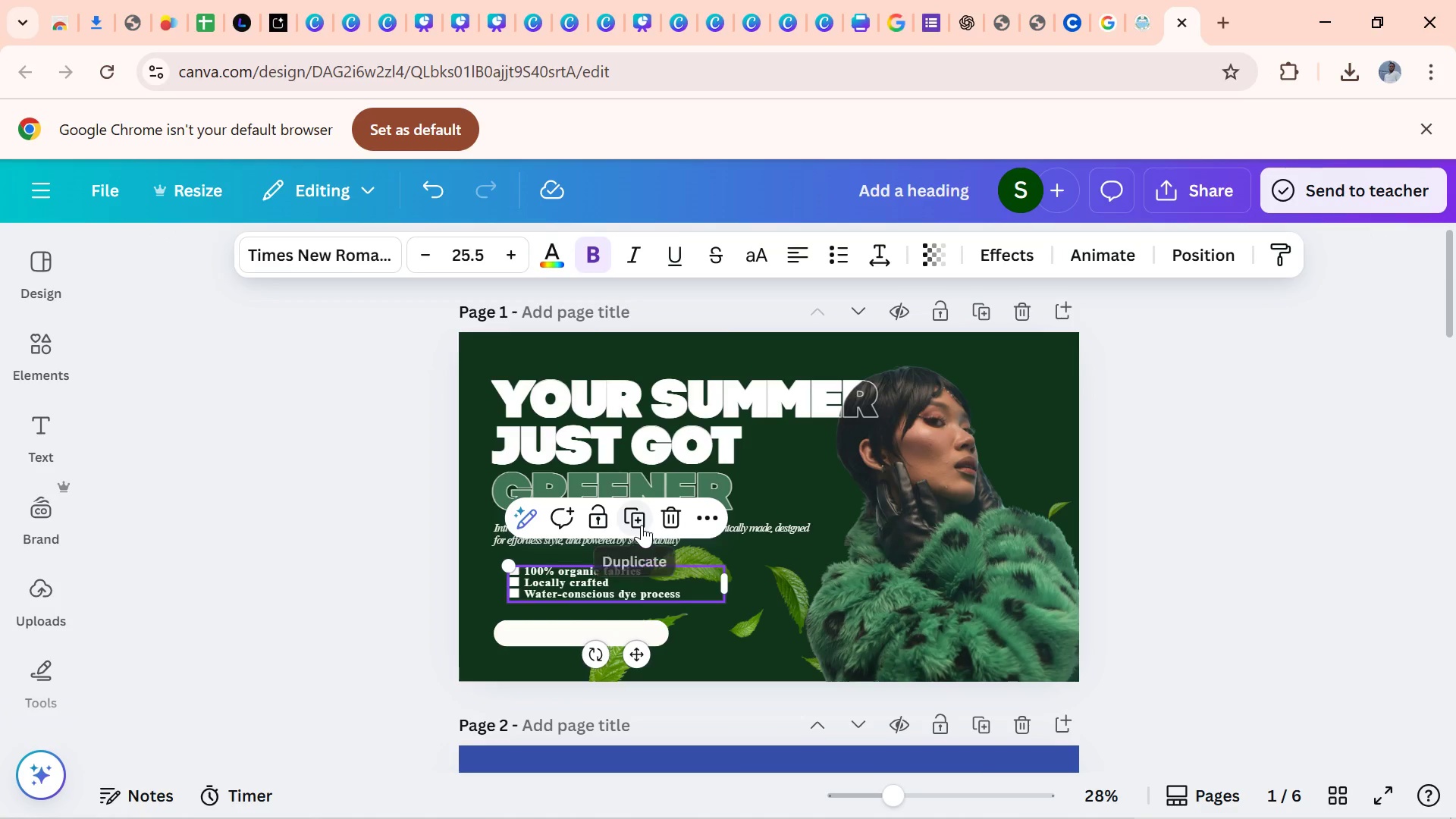 
left_click([642, 525])
 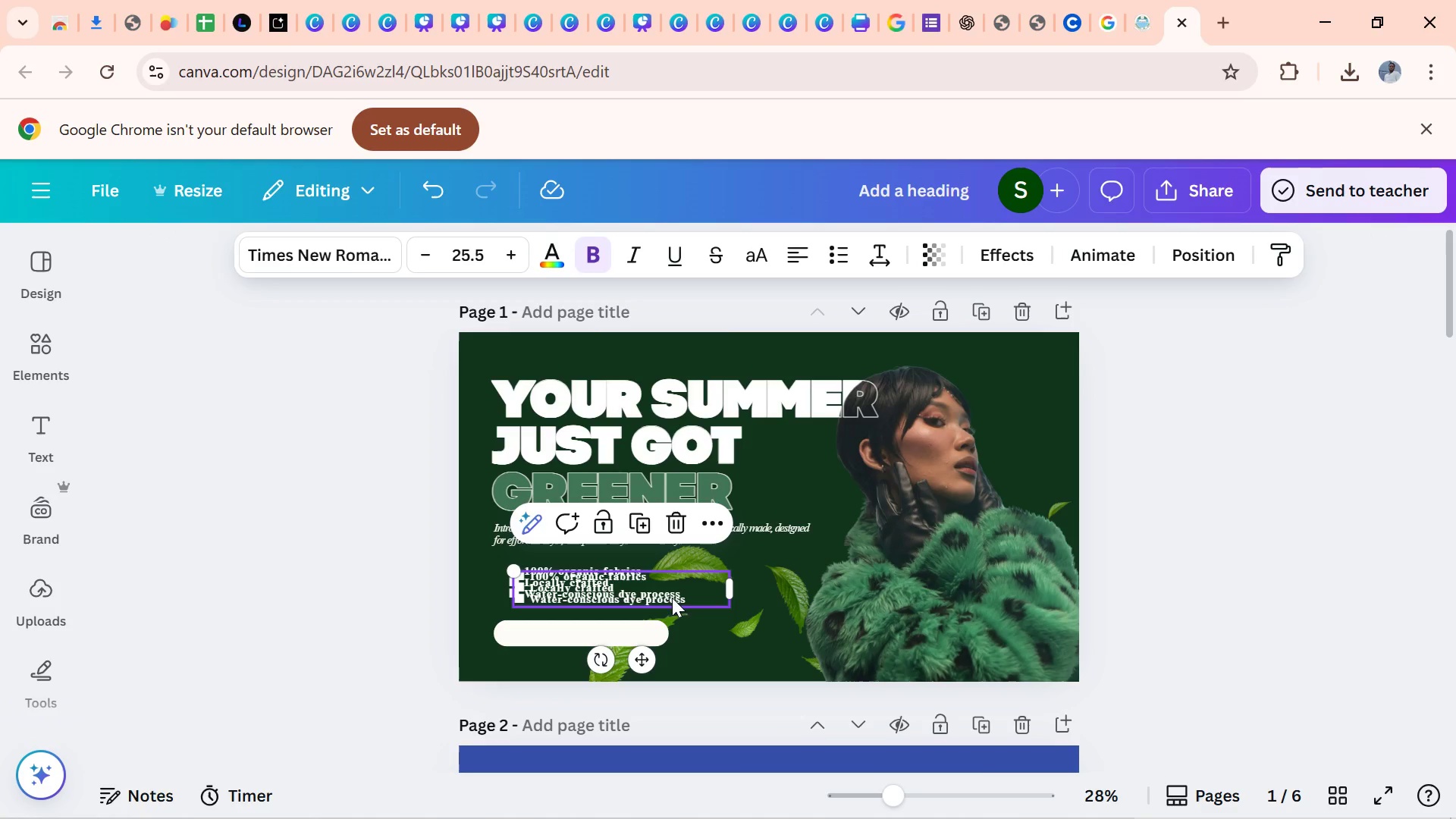 
left_click_drag(start_coordinate=[669, 592], to_coordinate=[726, 623])
 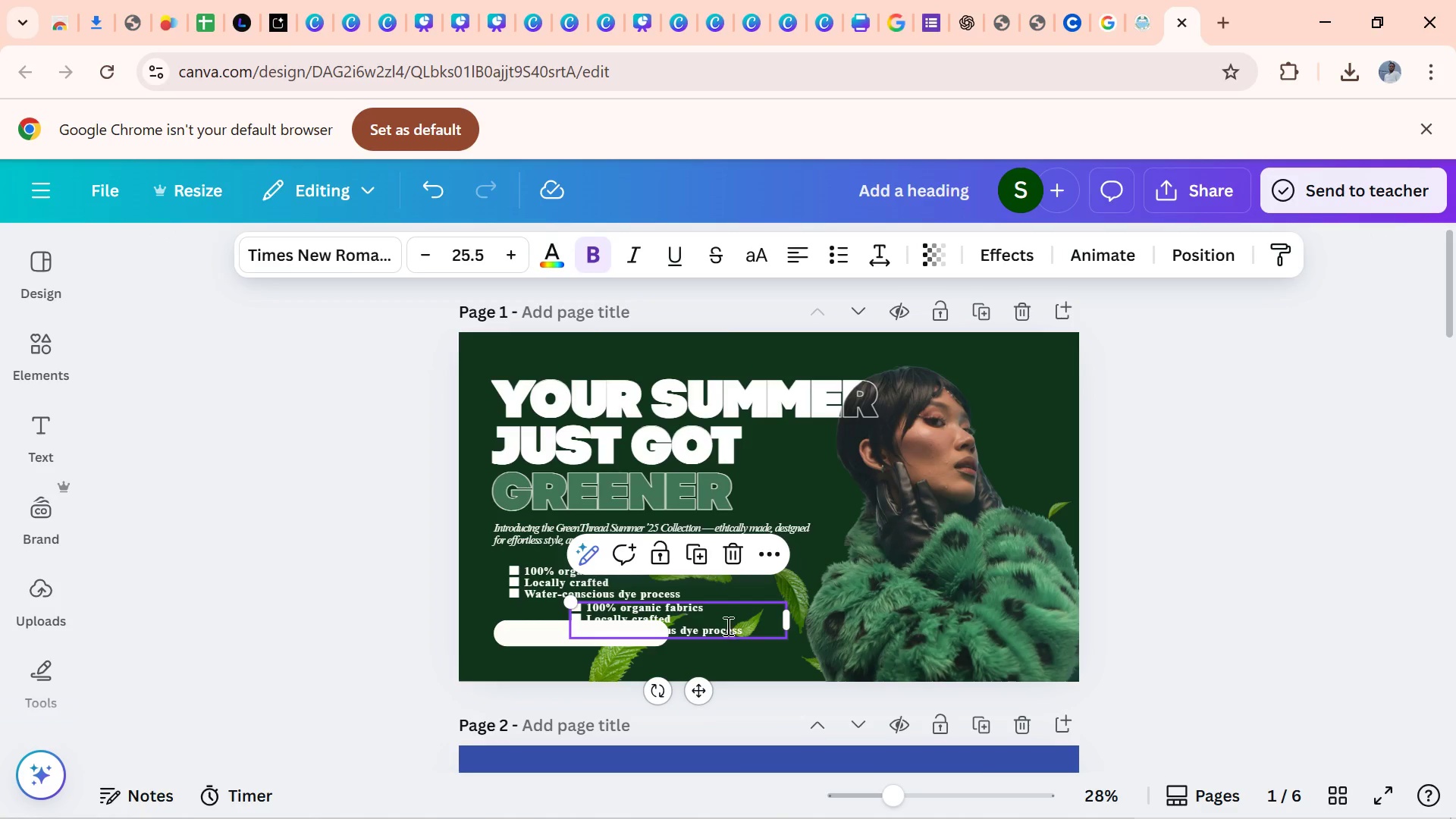 
left_click([725, 626])
 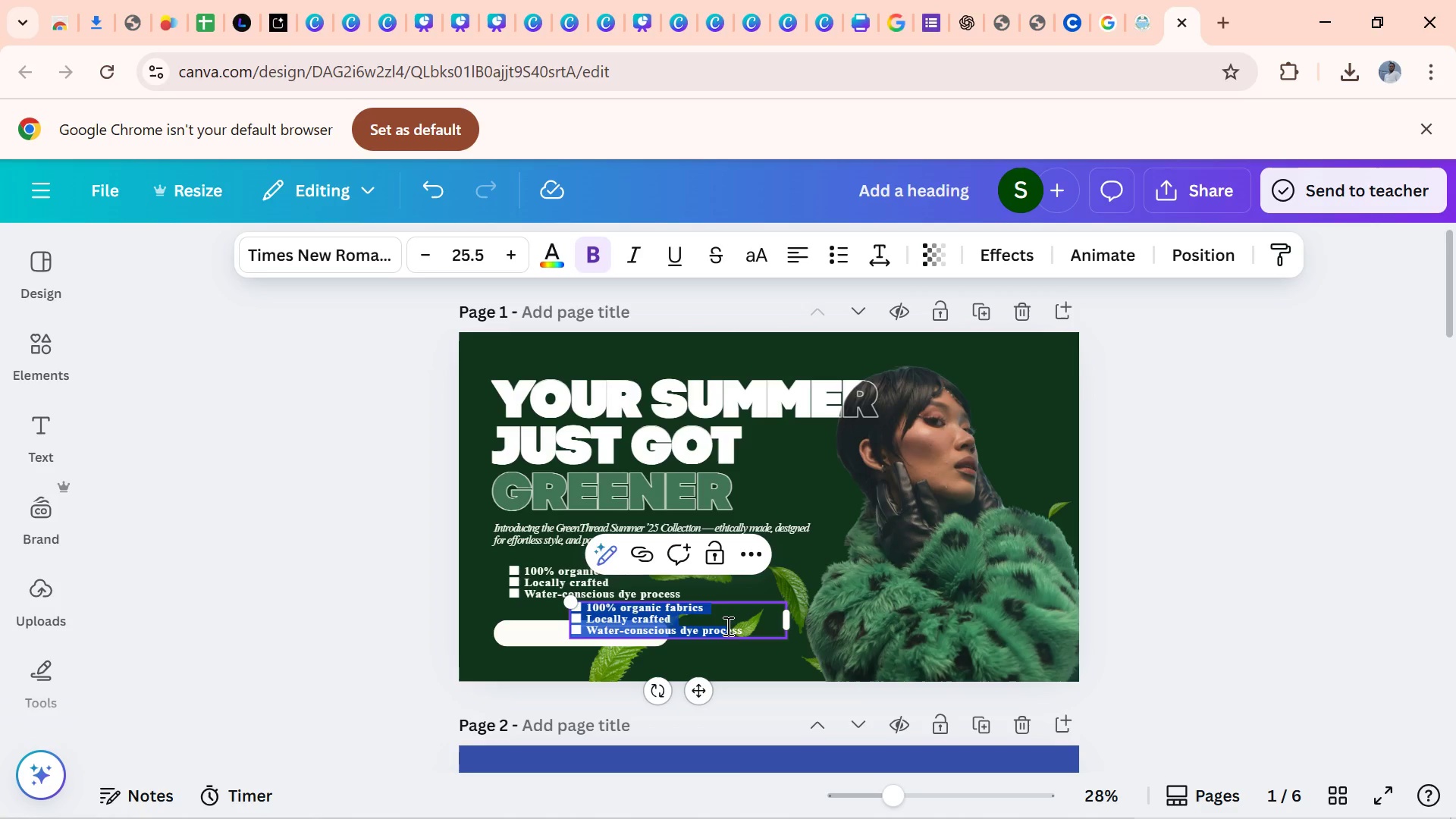 
key(Control+V)
 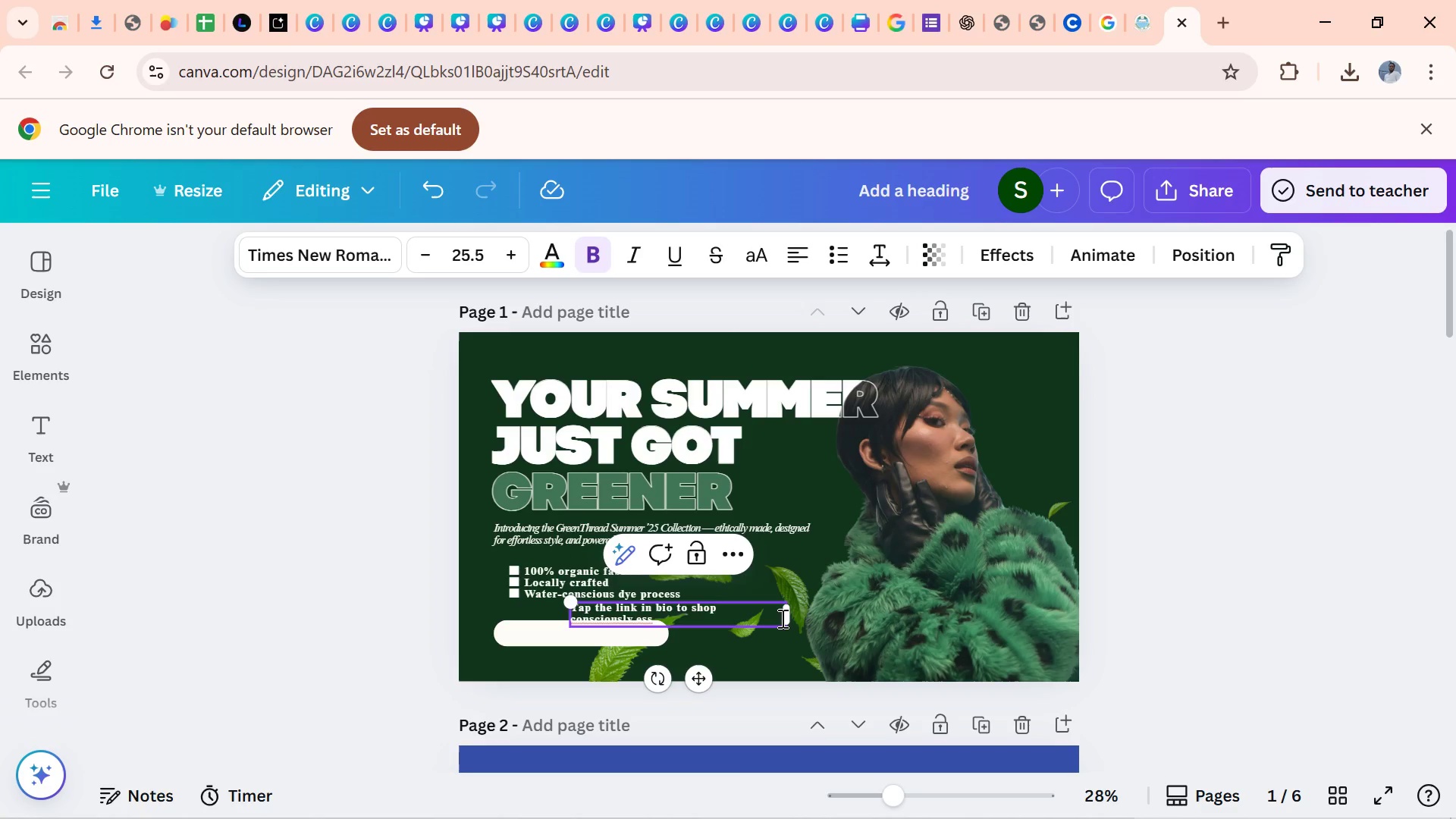 
left_click_drag(start_coordinate=[789, 619], to_coordinate=[819, 627])
 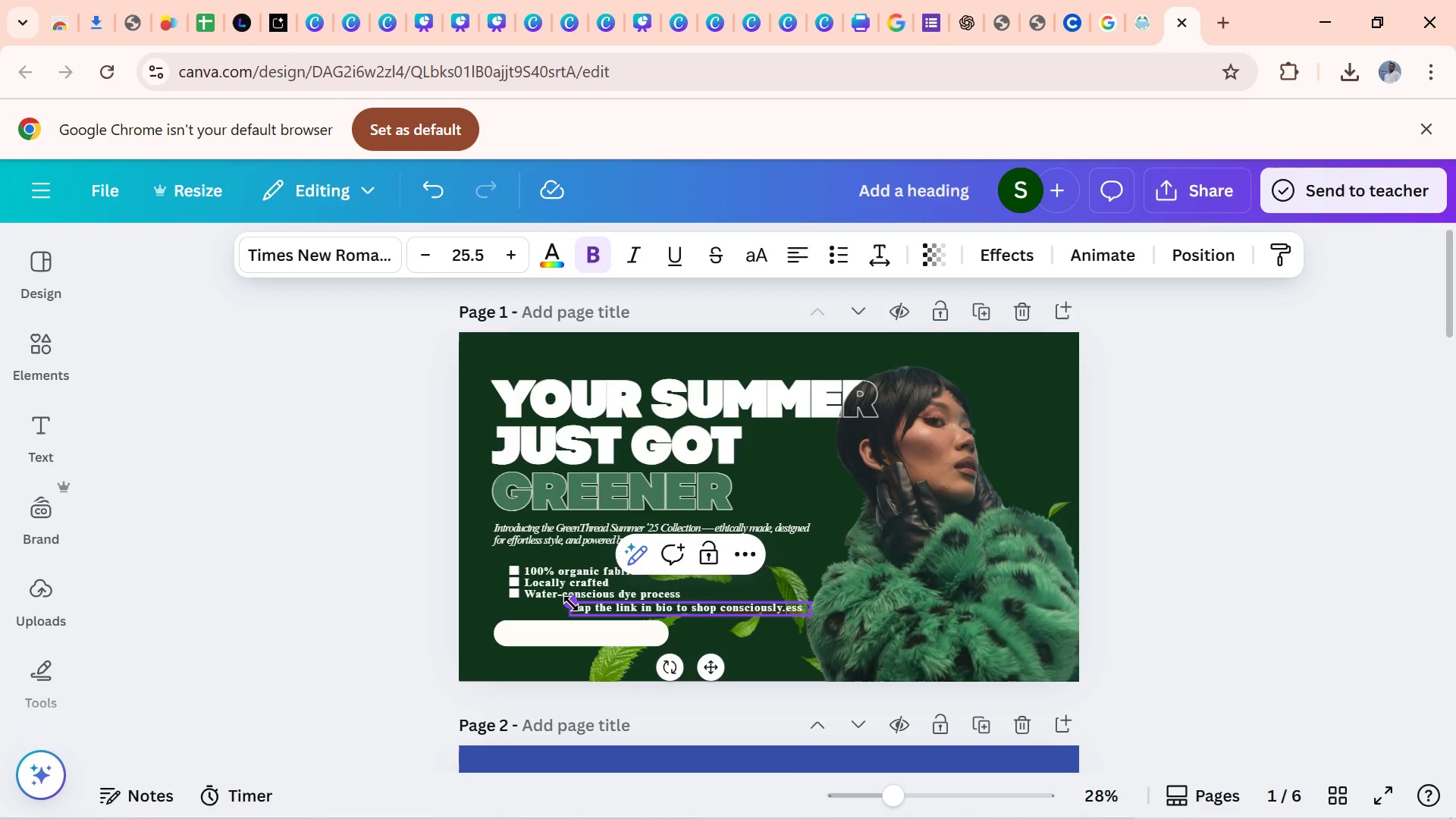 
left_click_drag(start_coordinate=[571, 604], to_coordinate=[556, 652])
 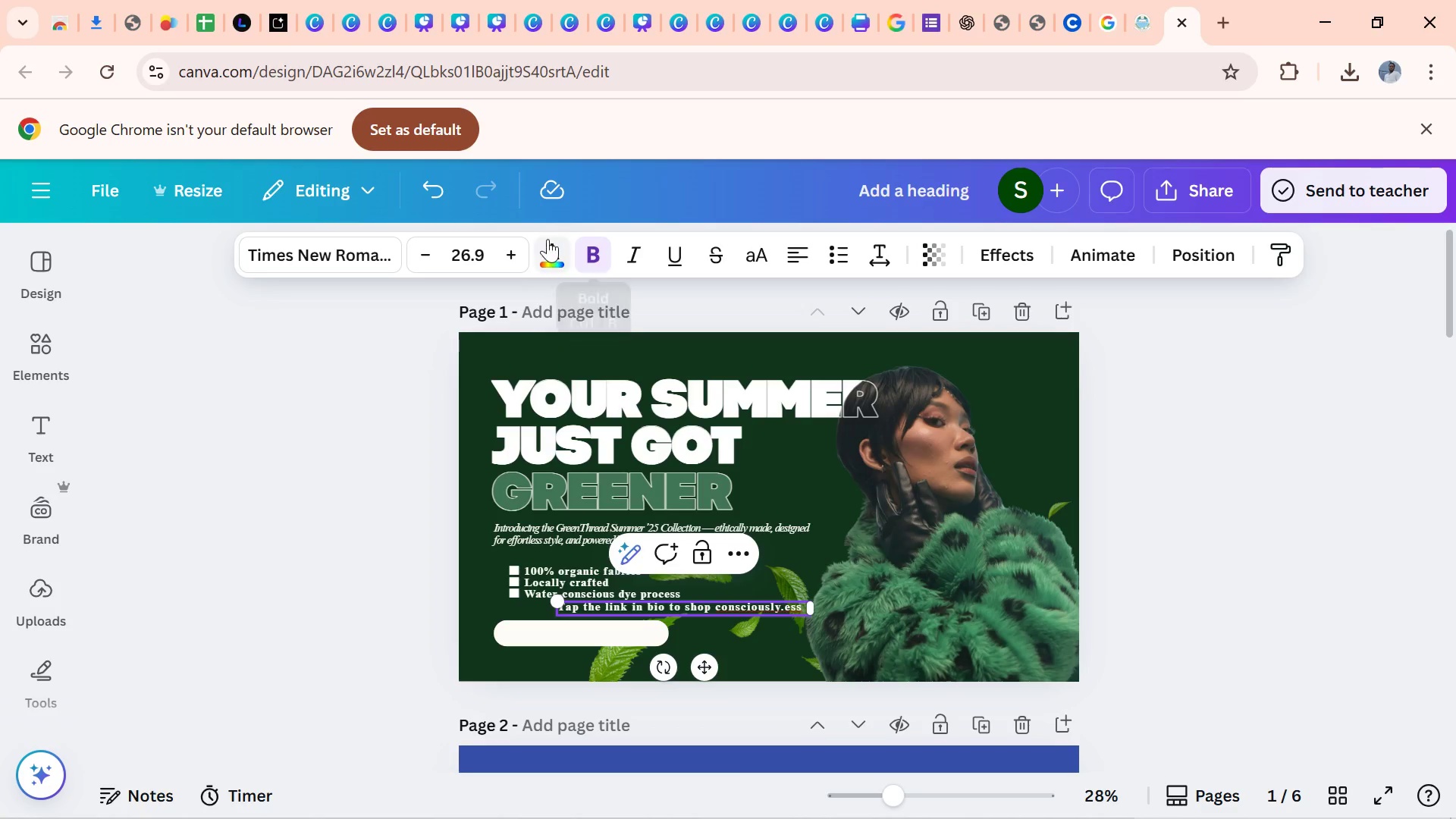 
left_click([557, 265])
 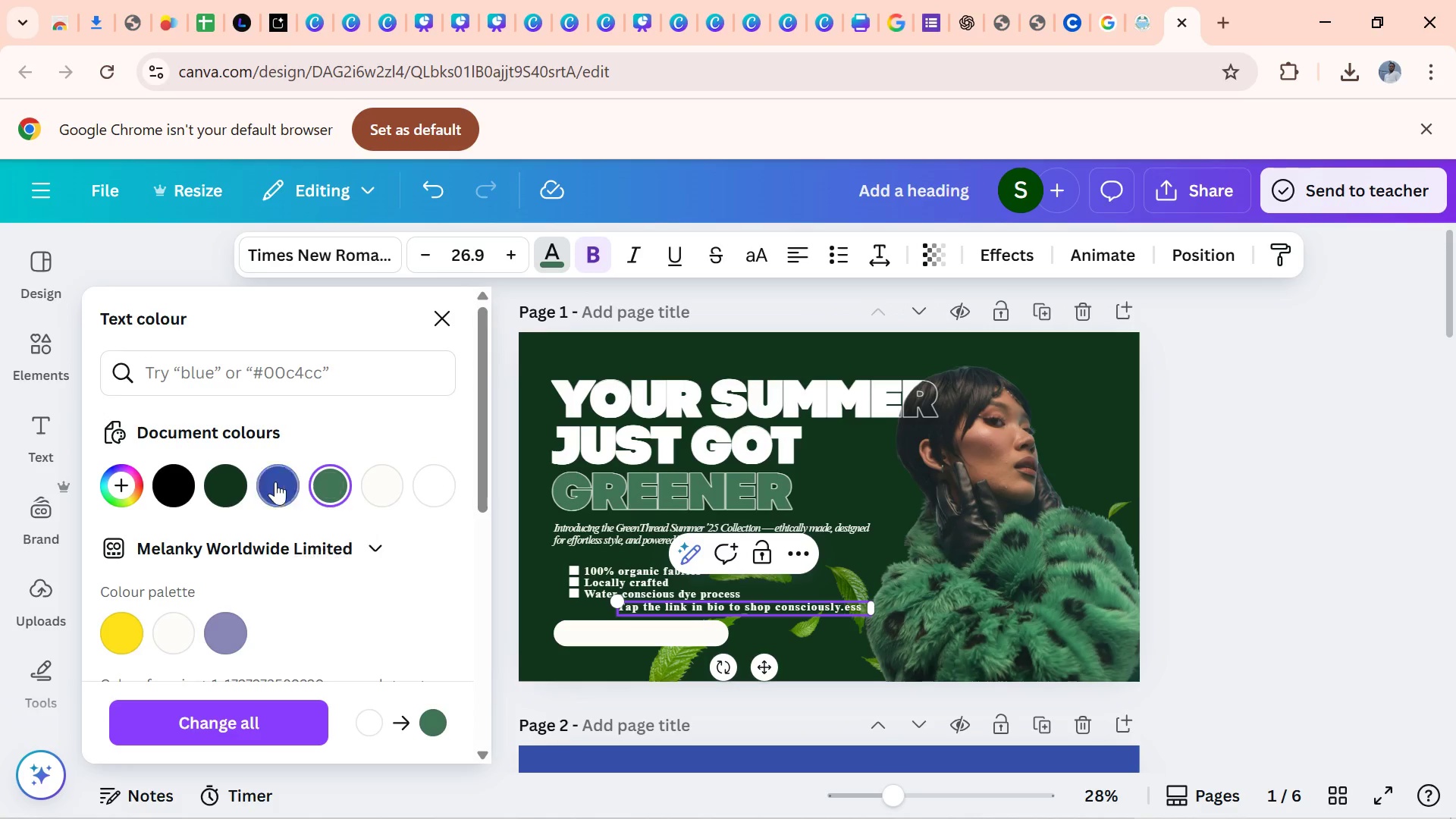 
left_click([230, 466])
 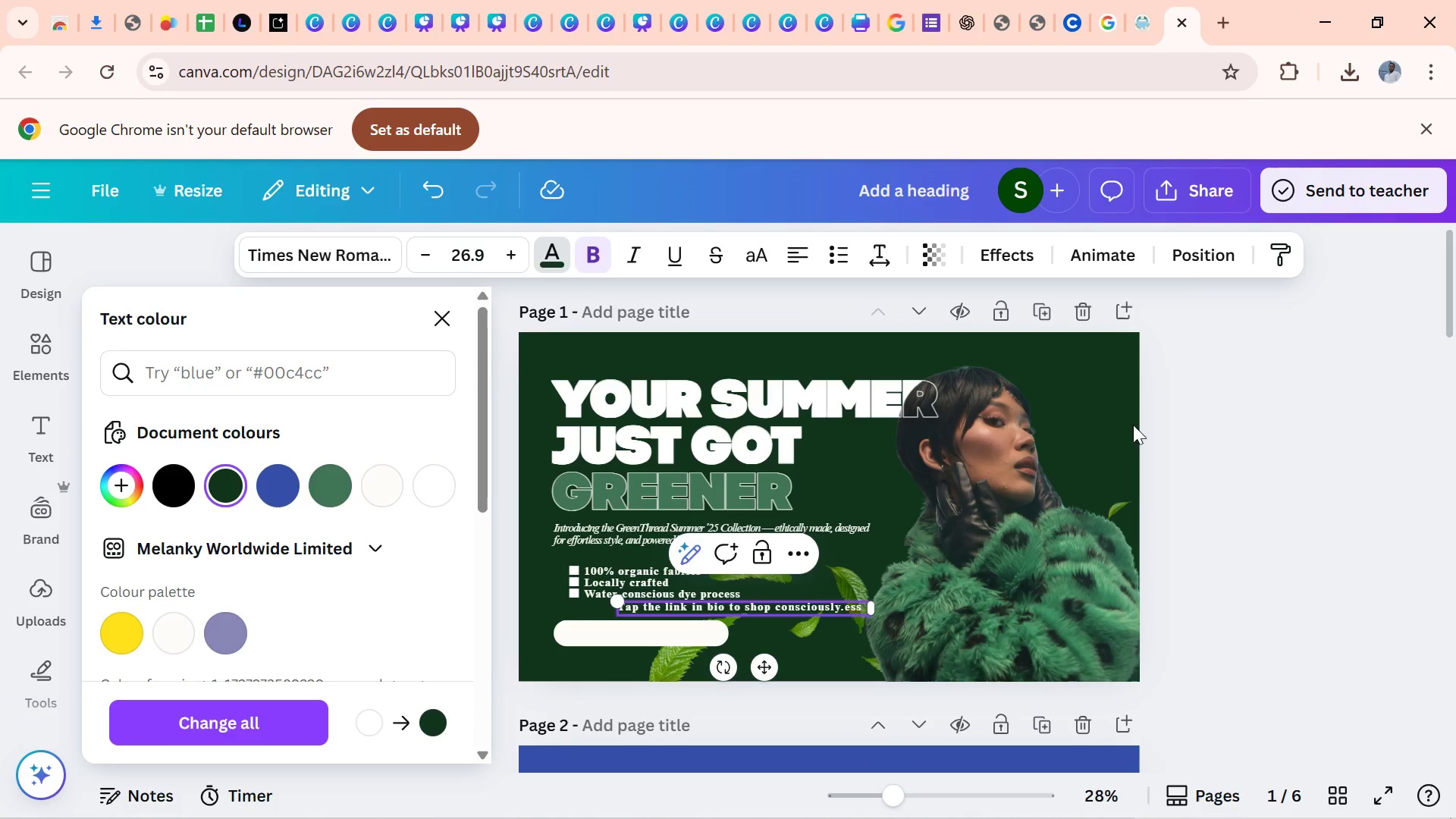 
left_click([1075, 431])
 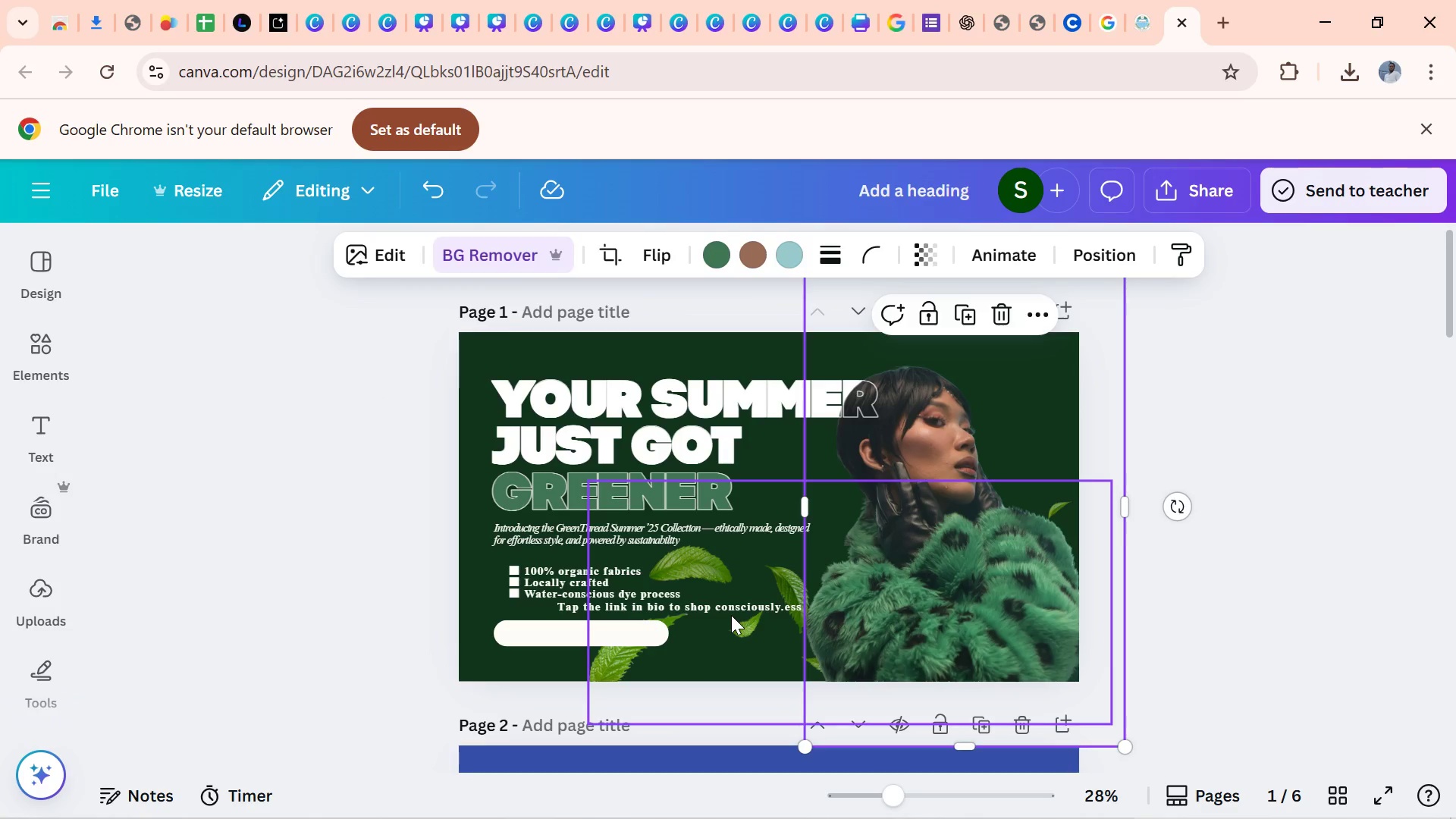 
left_click([731, 616])
 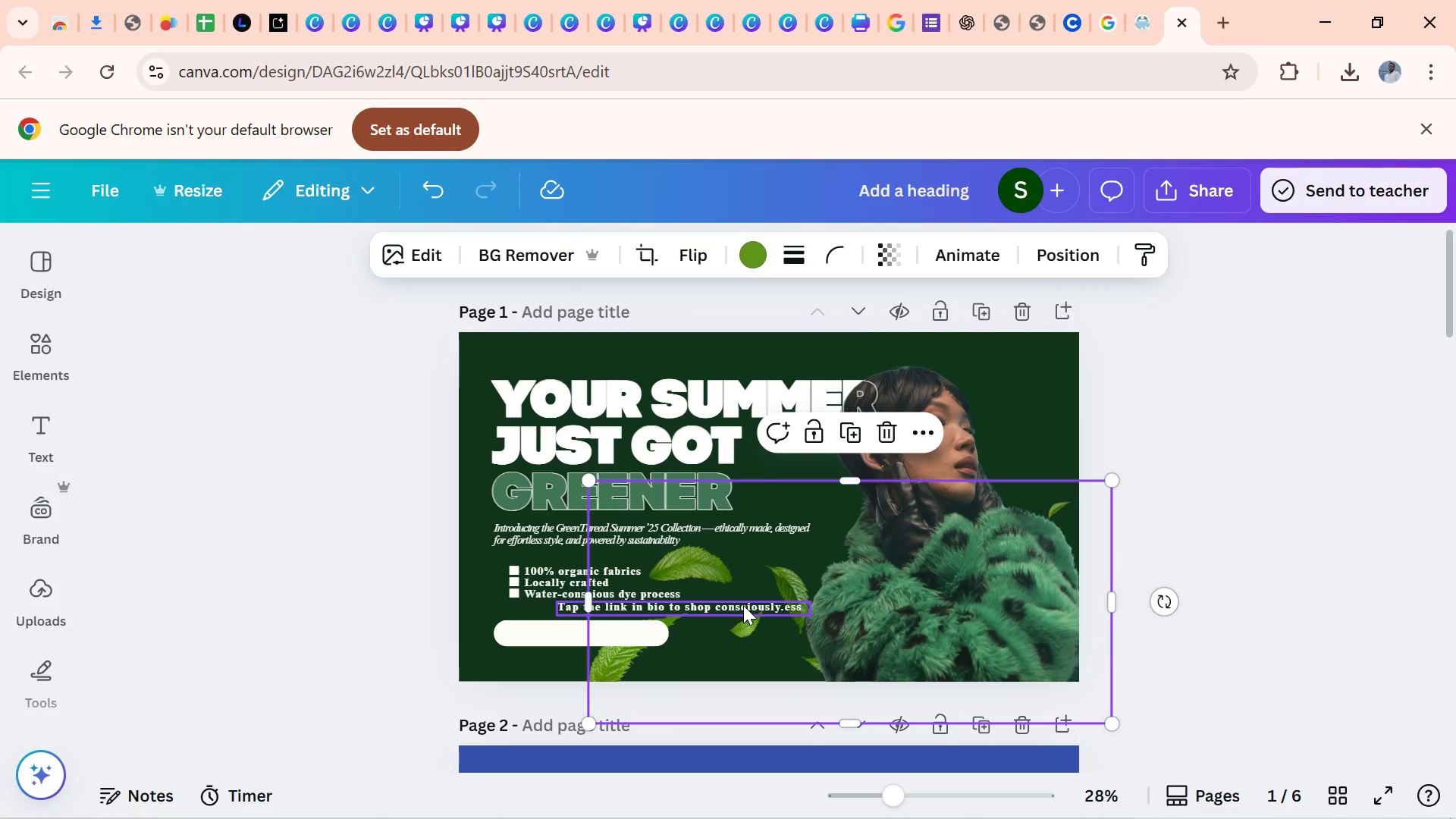 
left_click([743, 605])
 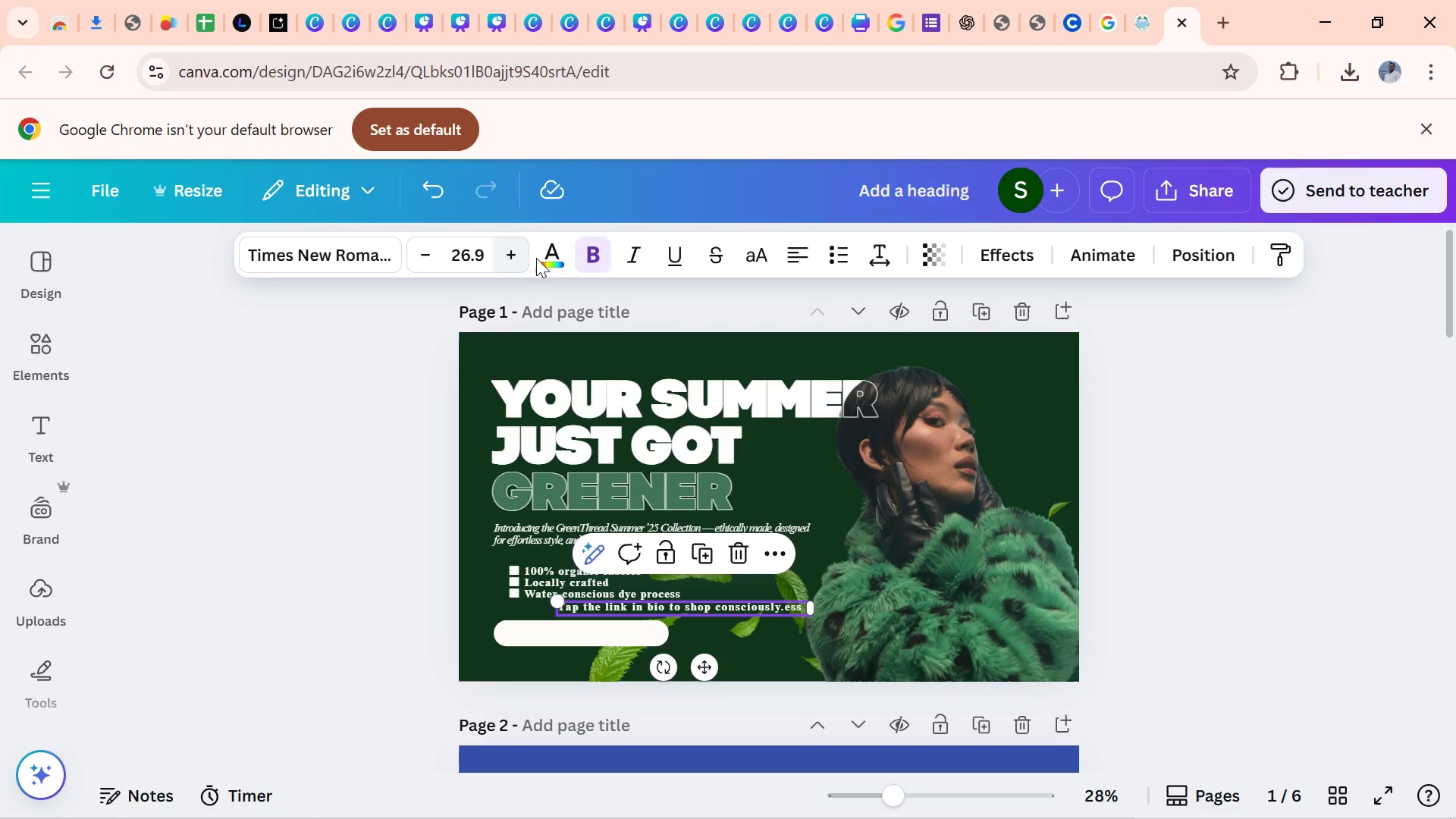 
left_click([548, 253])
 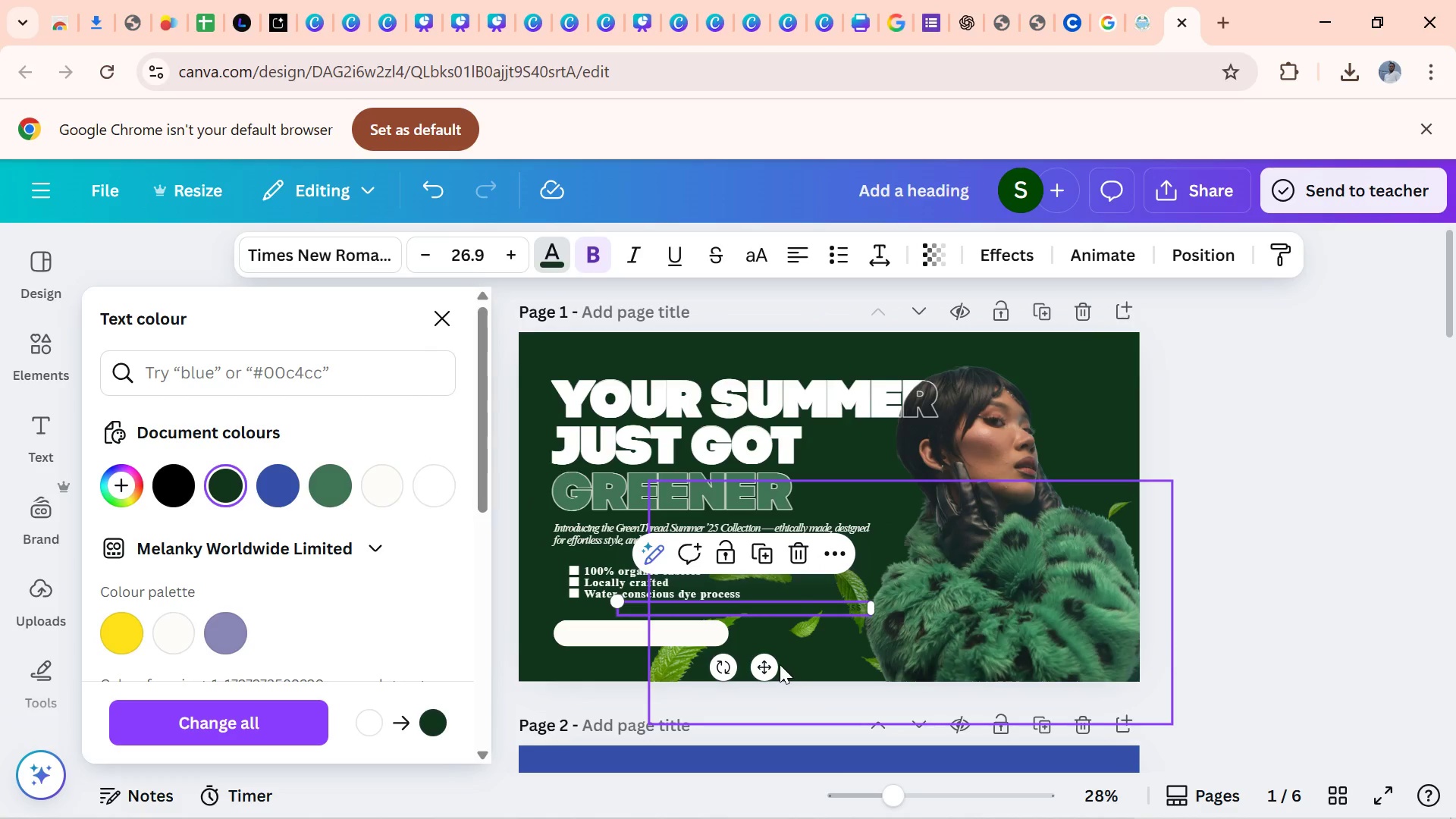 
left_click_drag(start_coordinate=[772, 670], to_coordinate=[712, 697])
 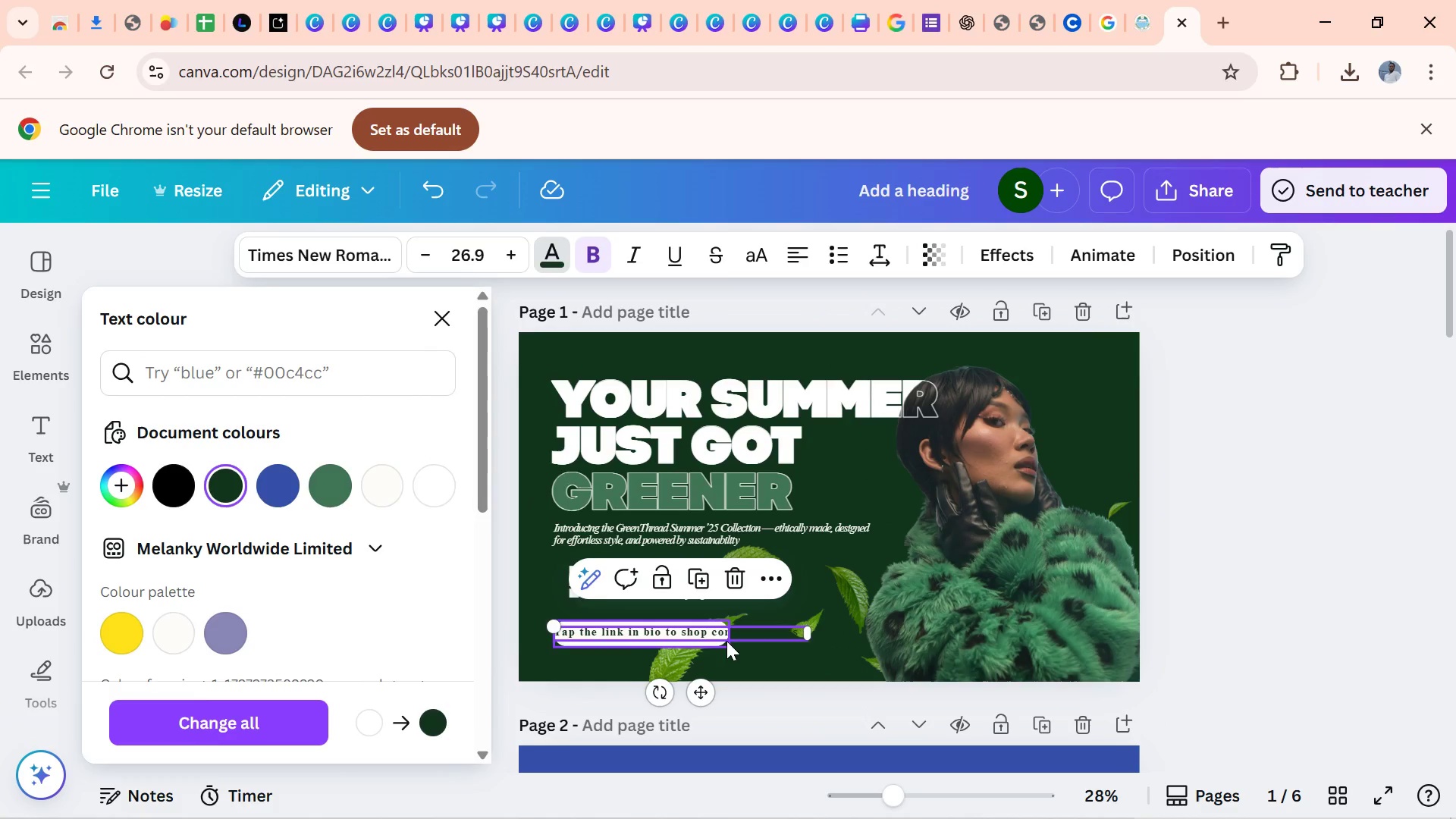 
left_click([726, 641])
 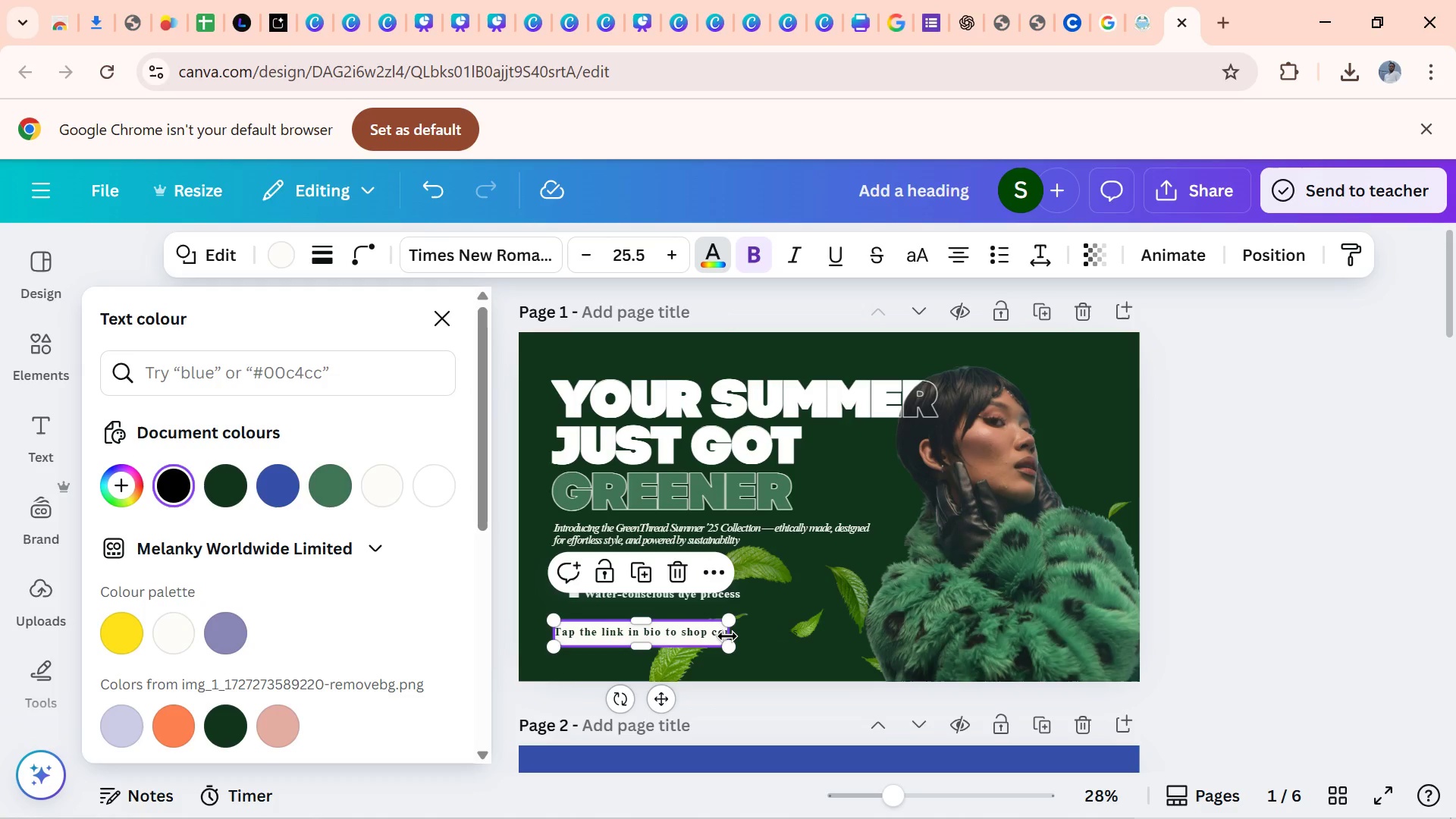 
left_click_drag(start_coordinate=[727, 636], to_coordinate=[814, 644])
 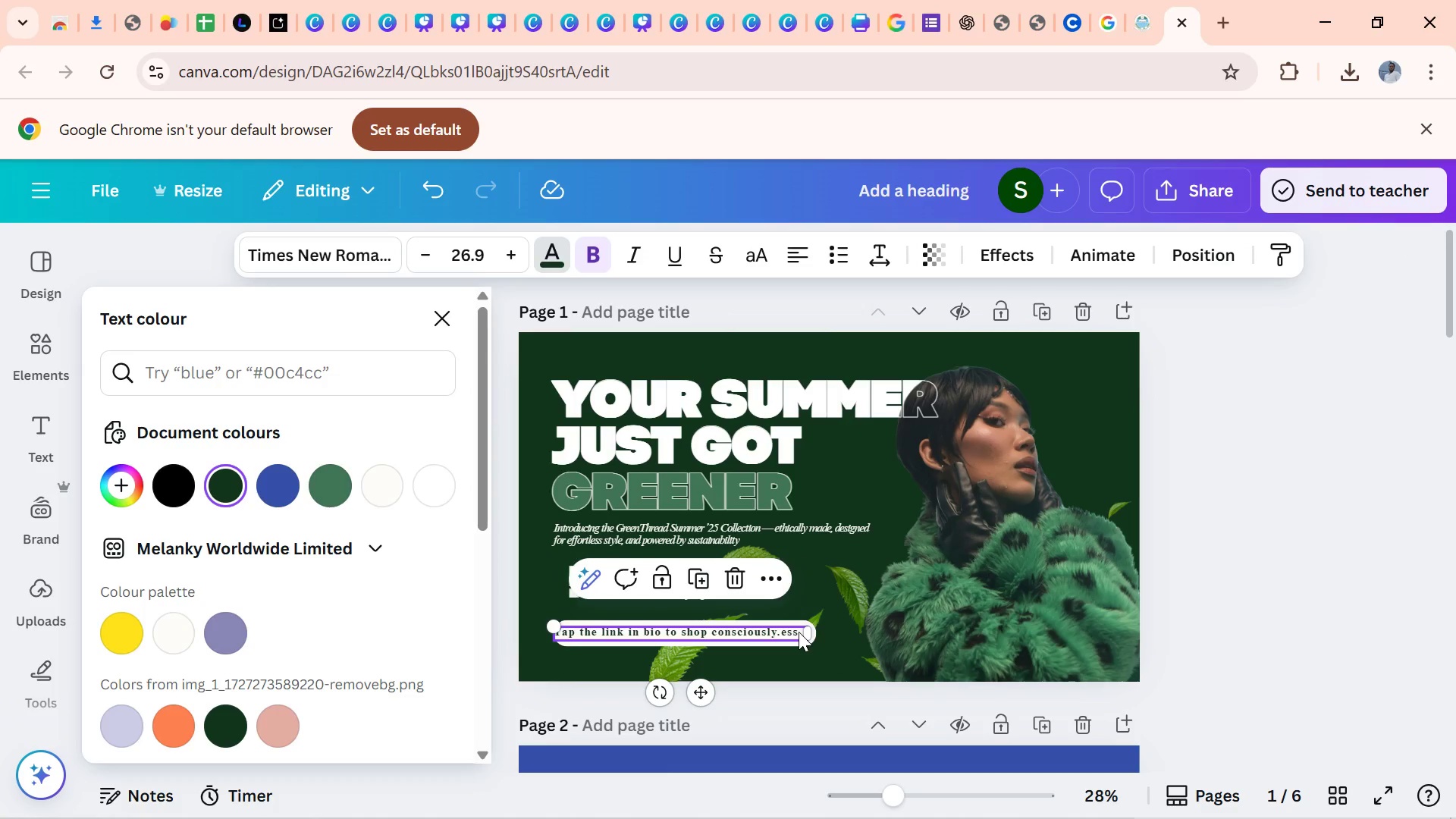 
double_click([799, 632])
 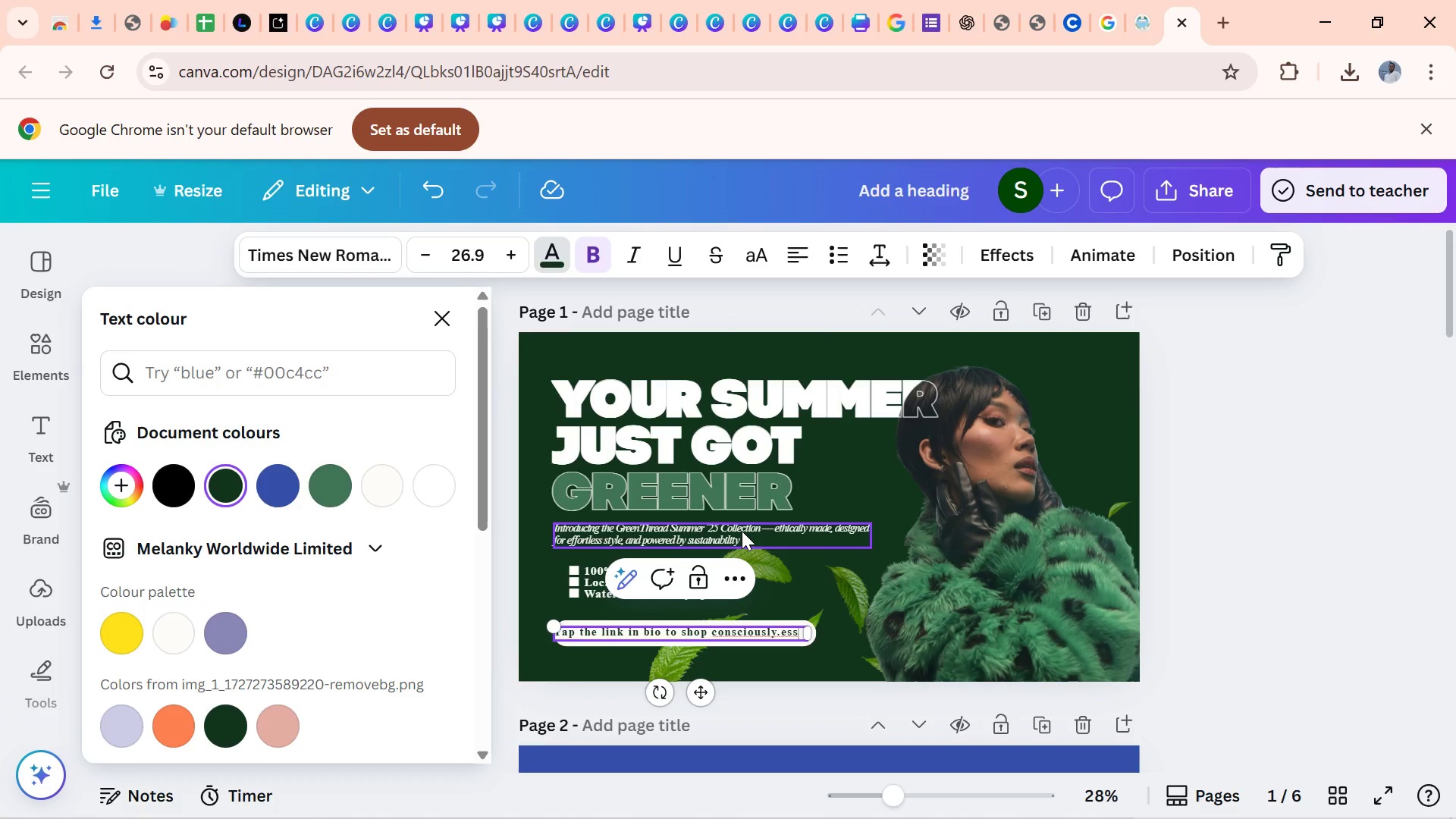 
key(Backspace)
 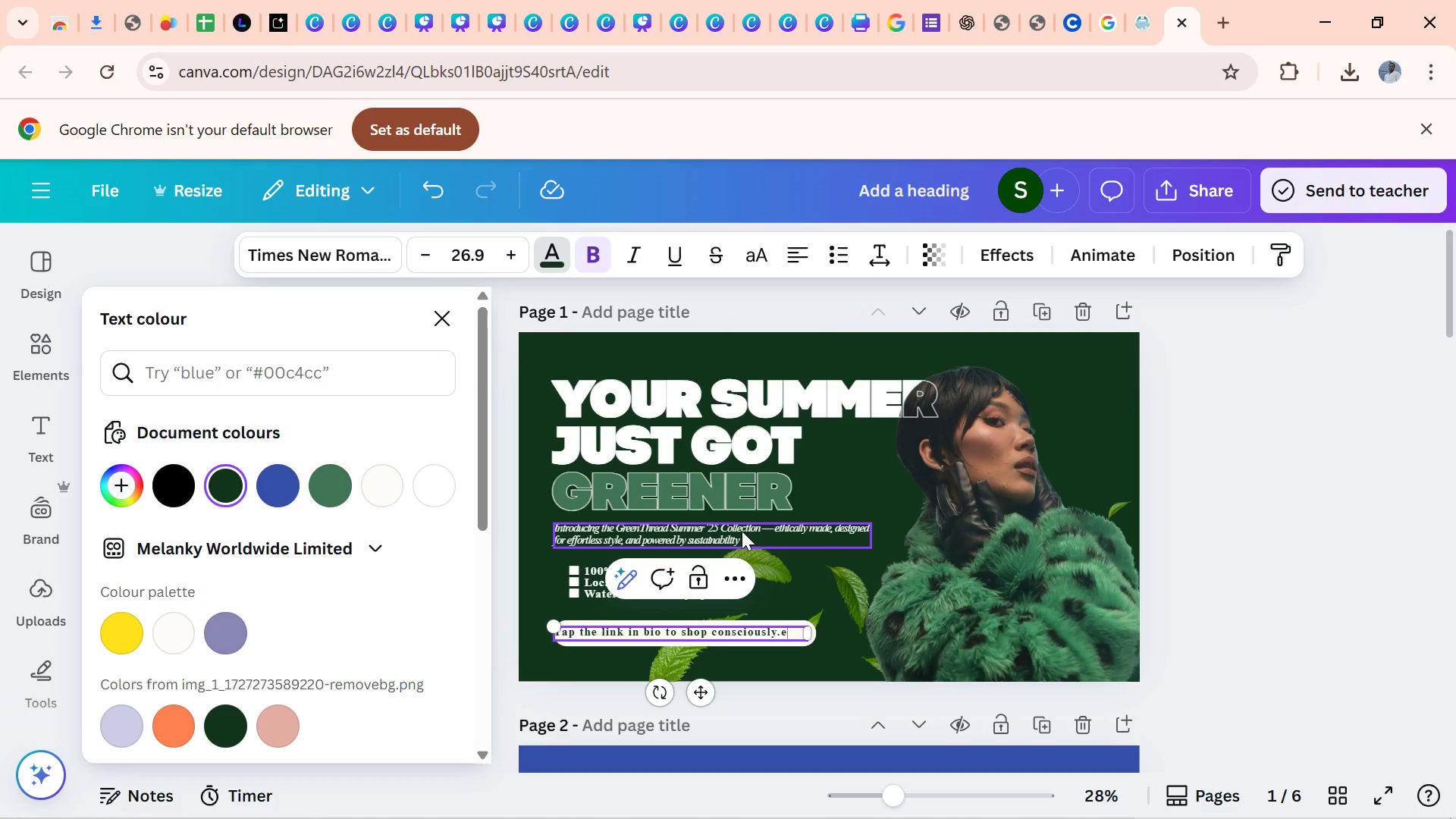 
key(Backspace)
 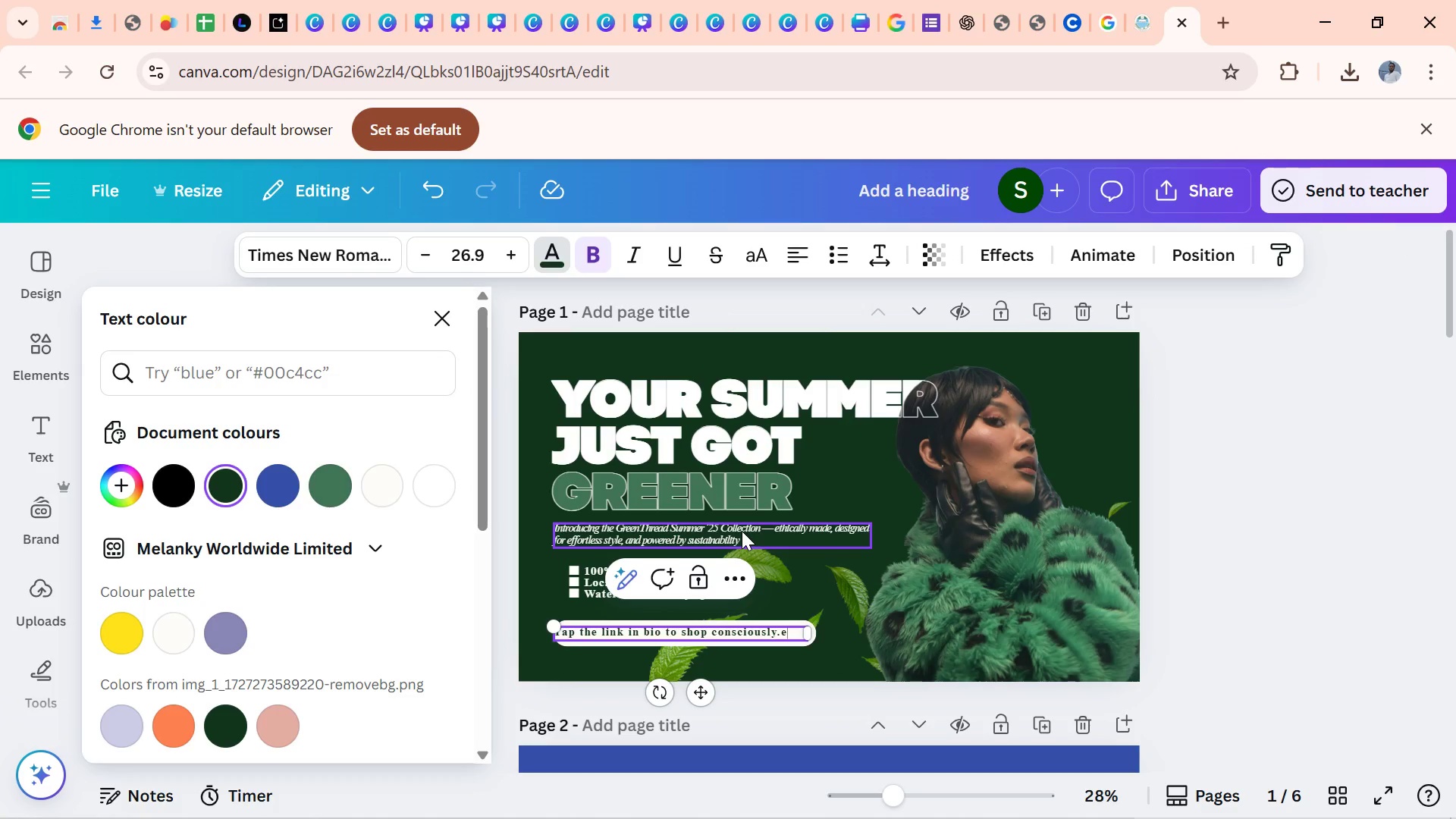 
key(Backspace)
 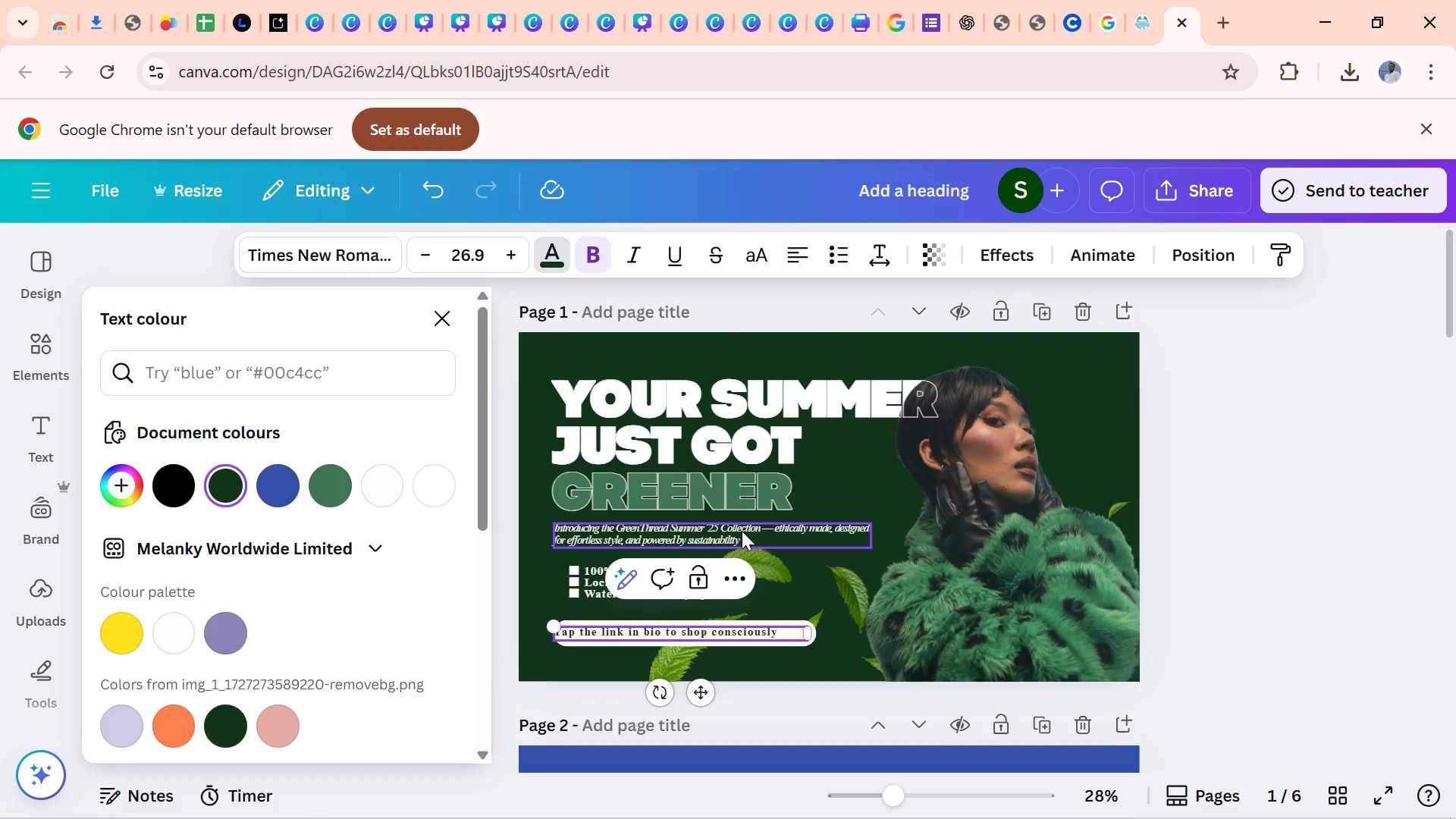 
key(Backspace)
 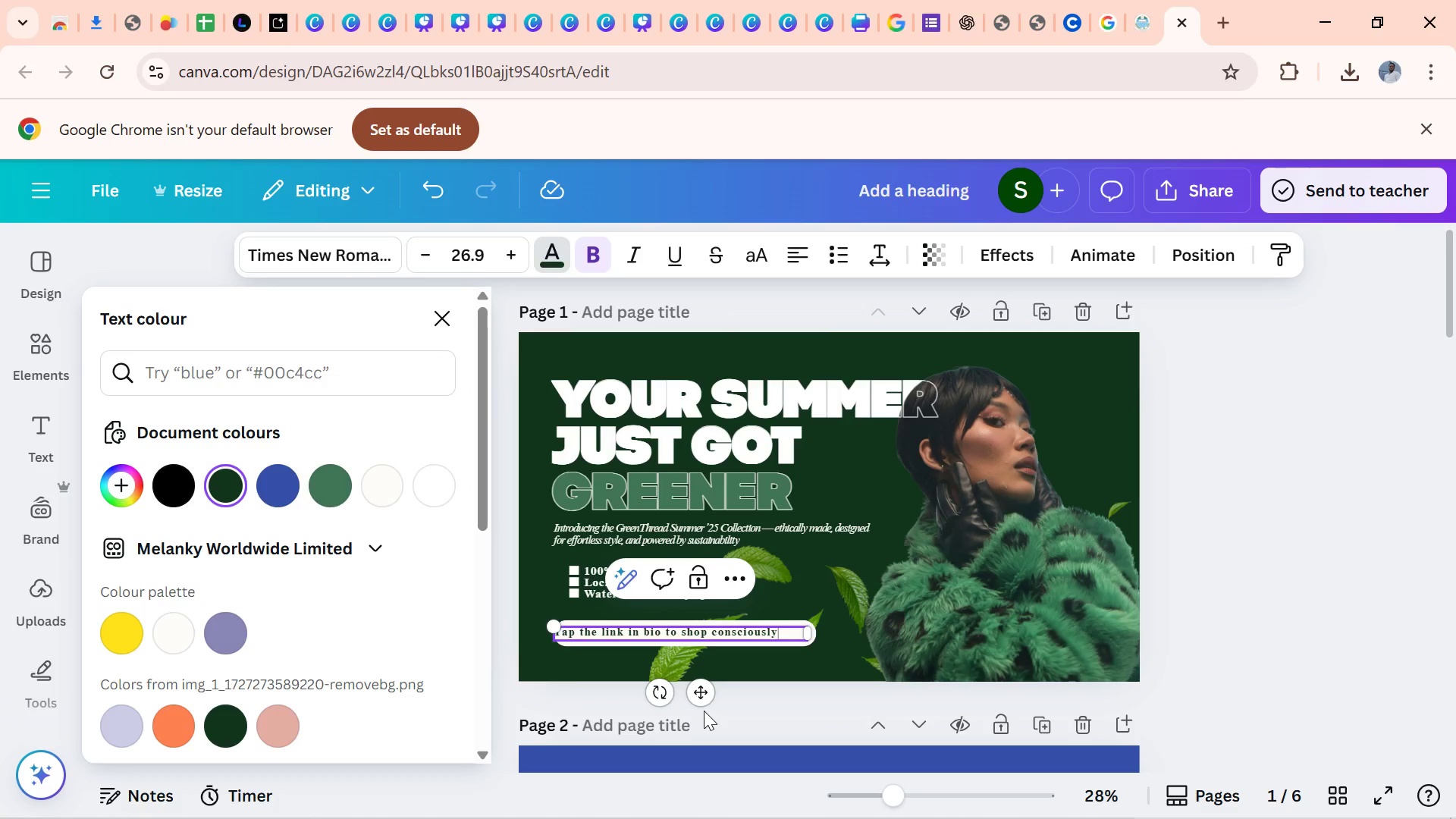 
left_click_drag(start_coordinate=[700, 698], to_coordinate=[713, 701])
 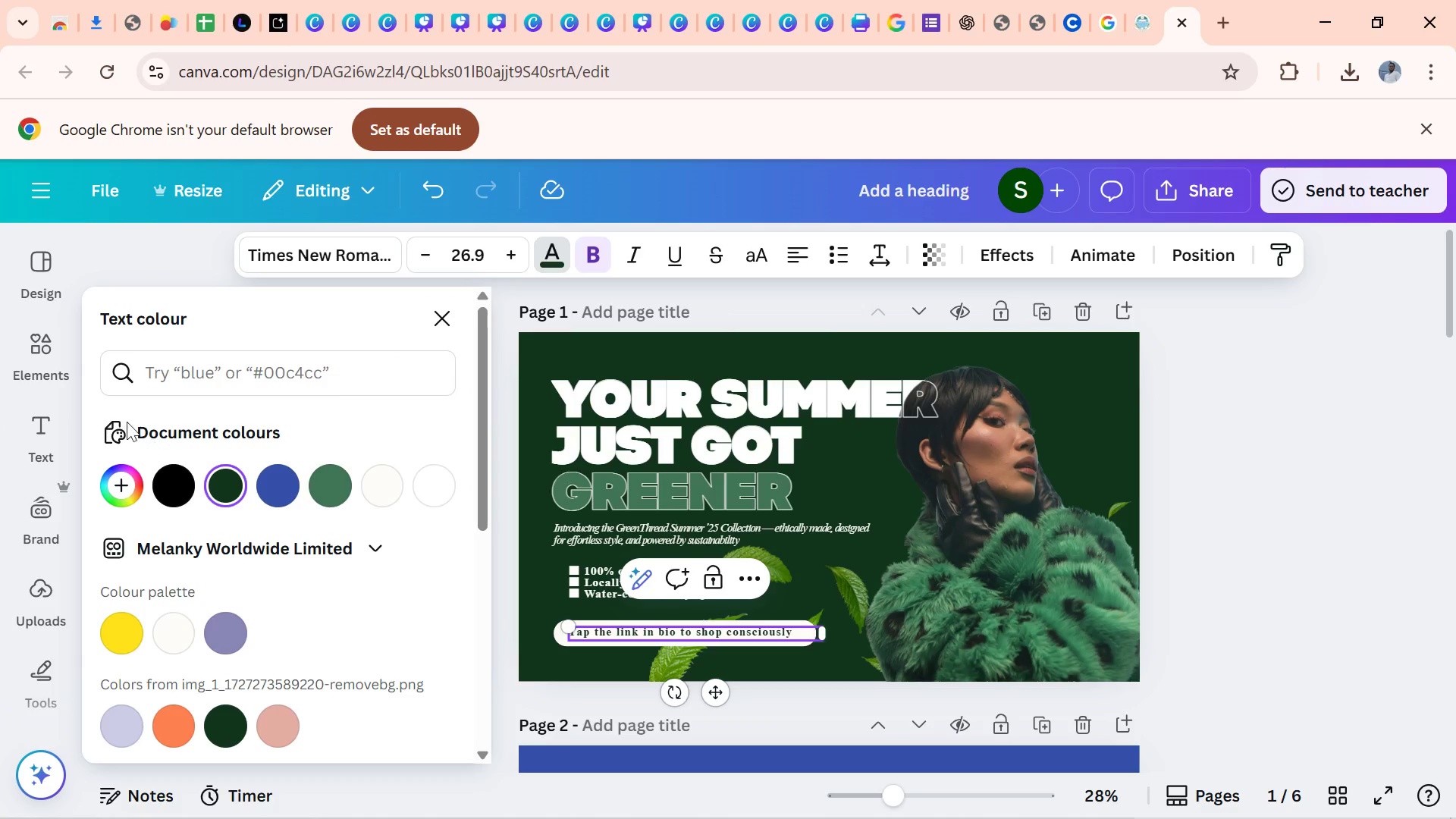 
left_click([27, 381])
 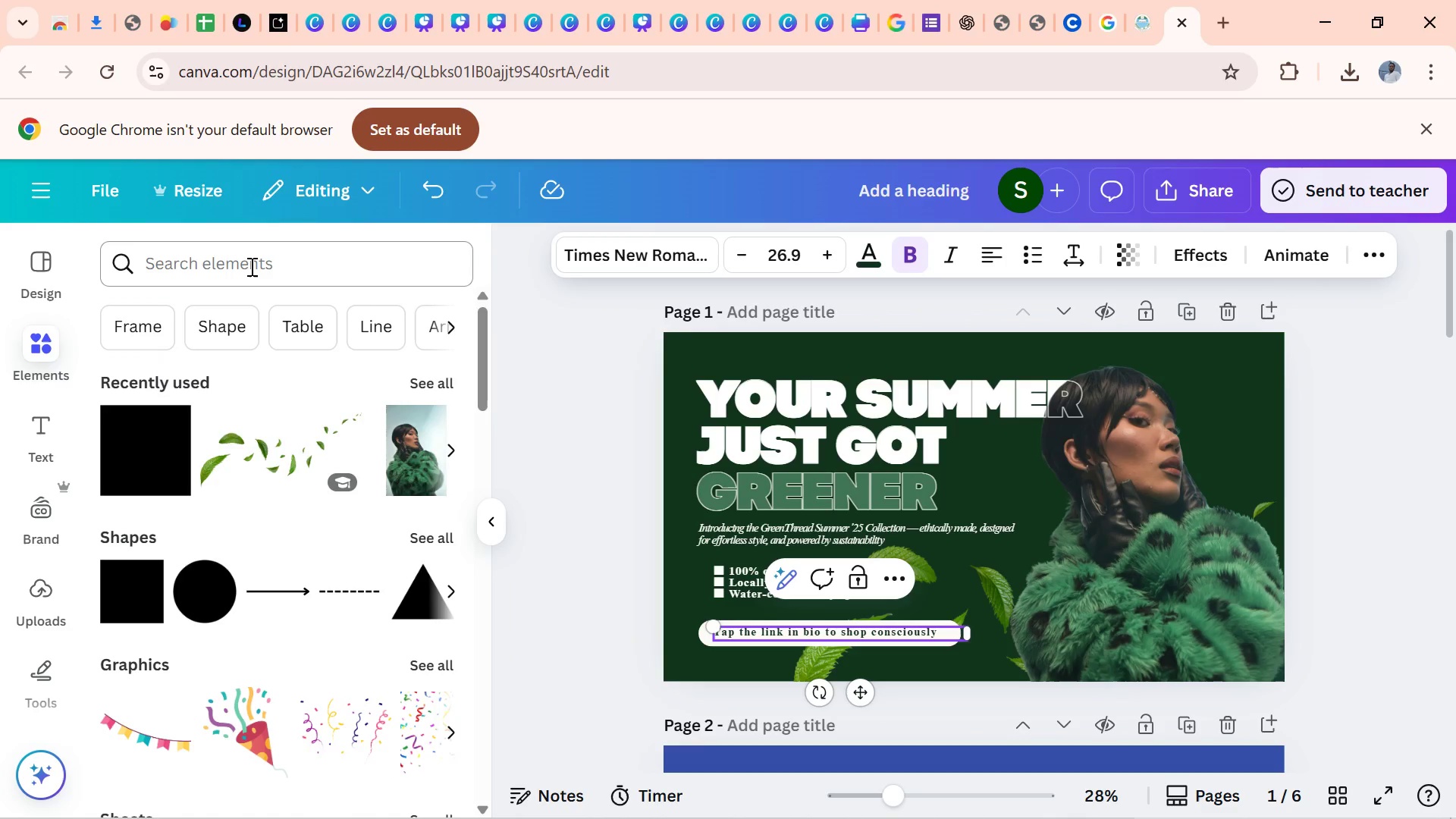 
left_click([251, 266])
 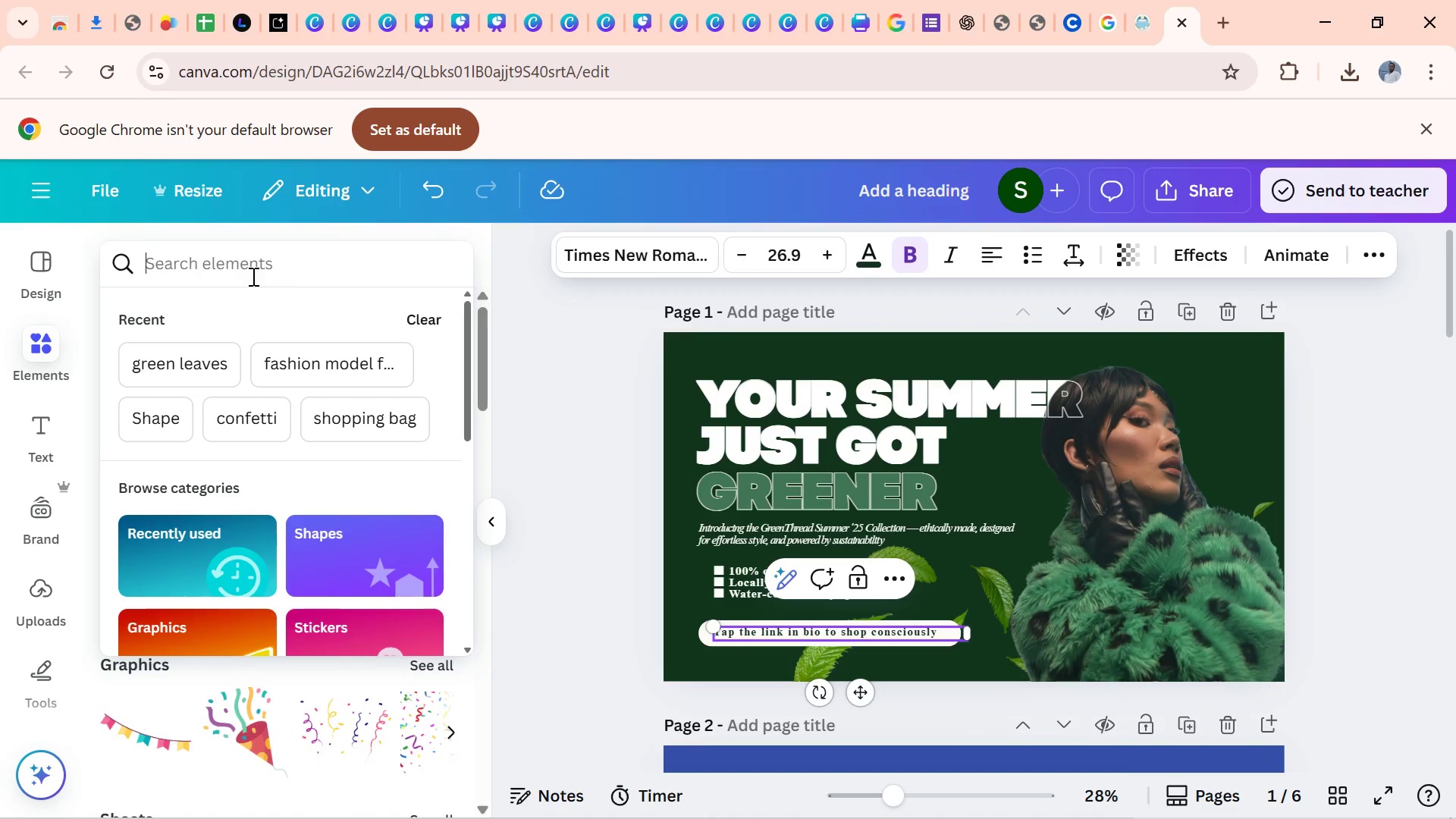 
type(tap in)
 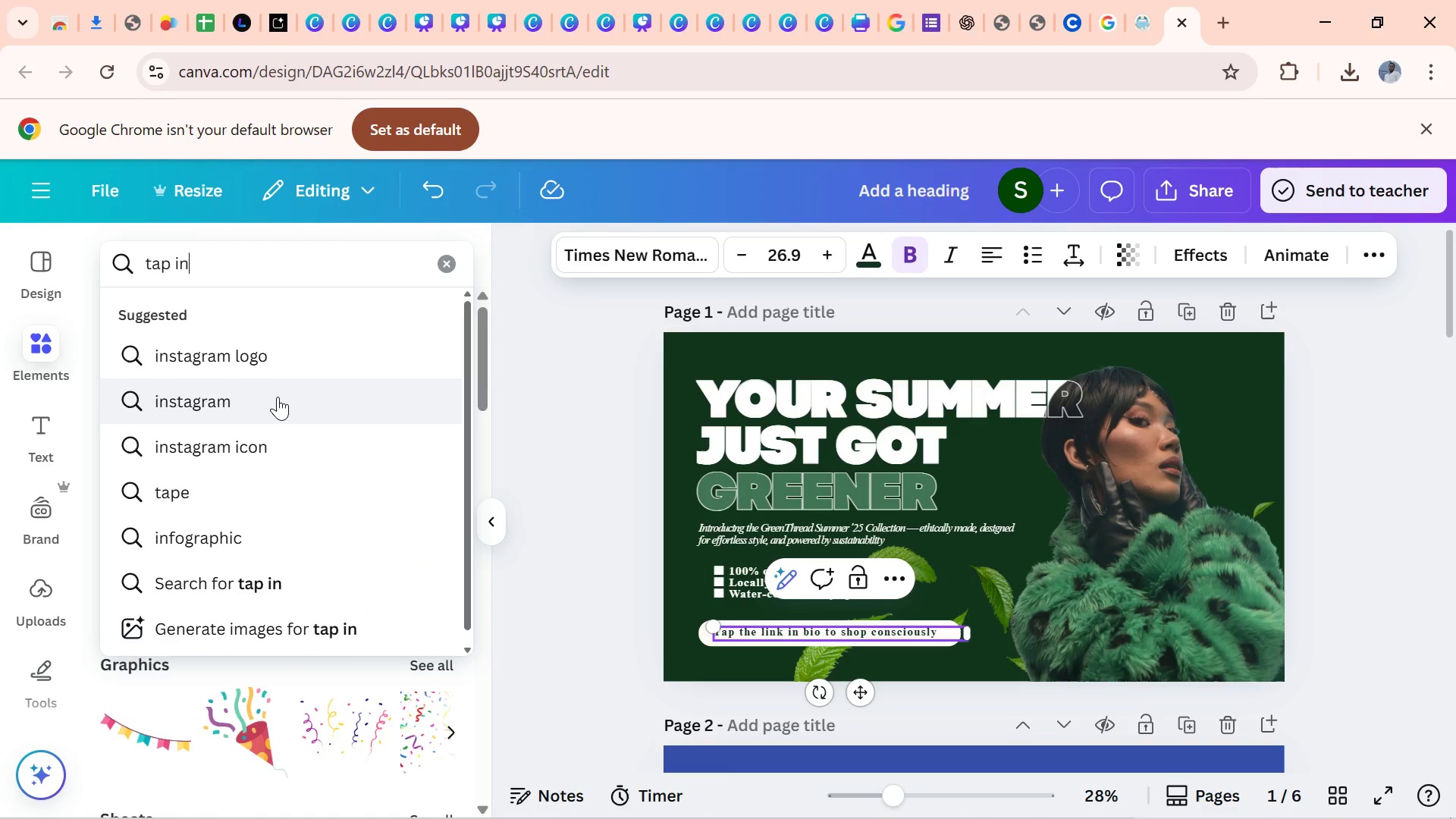 
key(Enter)
 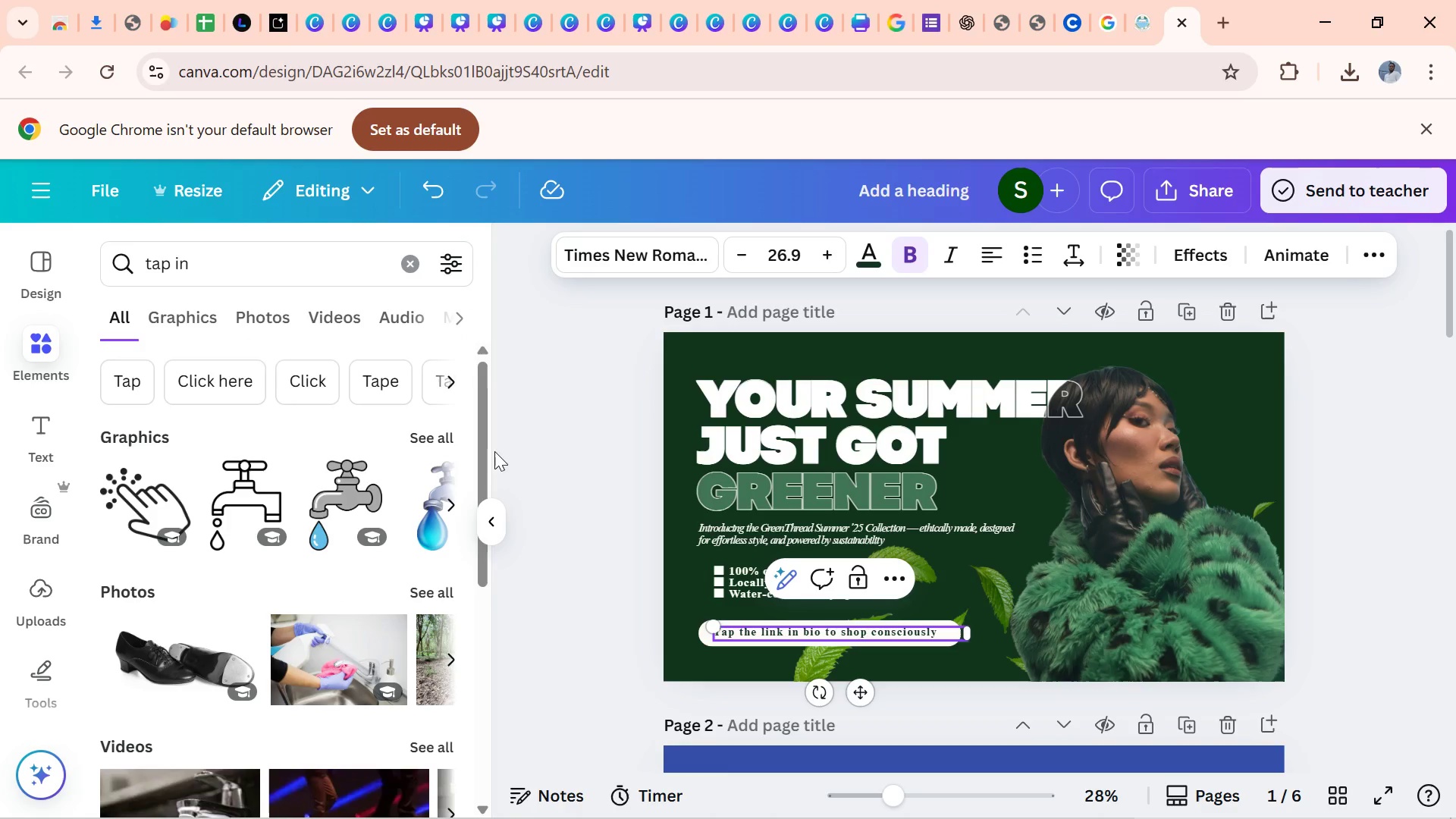 
left_click_drag(start_coordinate=[483, 489], to_coordinate=[501, 468])
 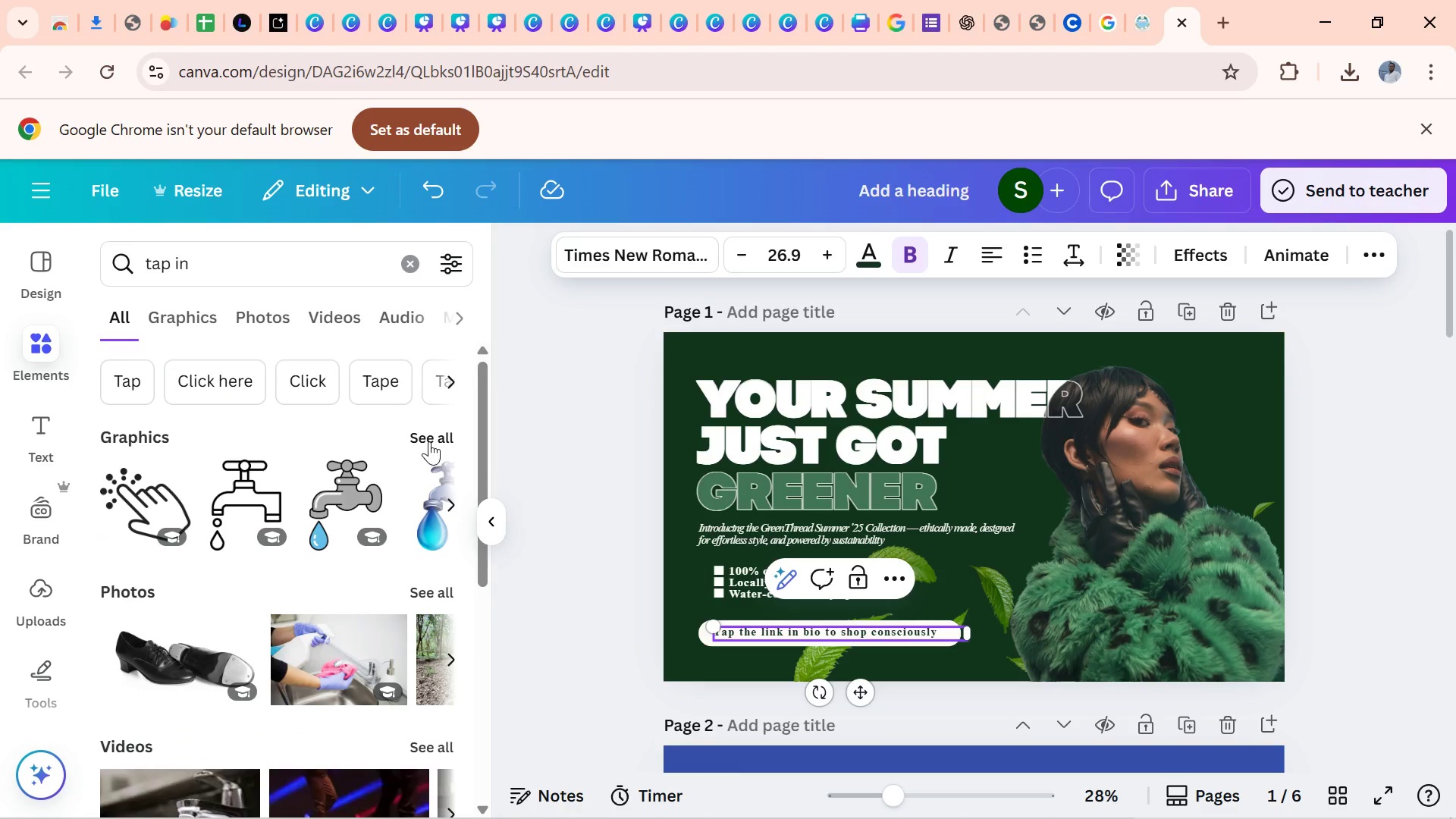 
left_click([429, 441])
 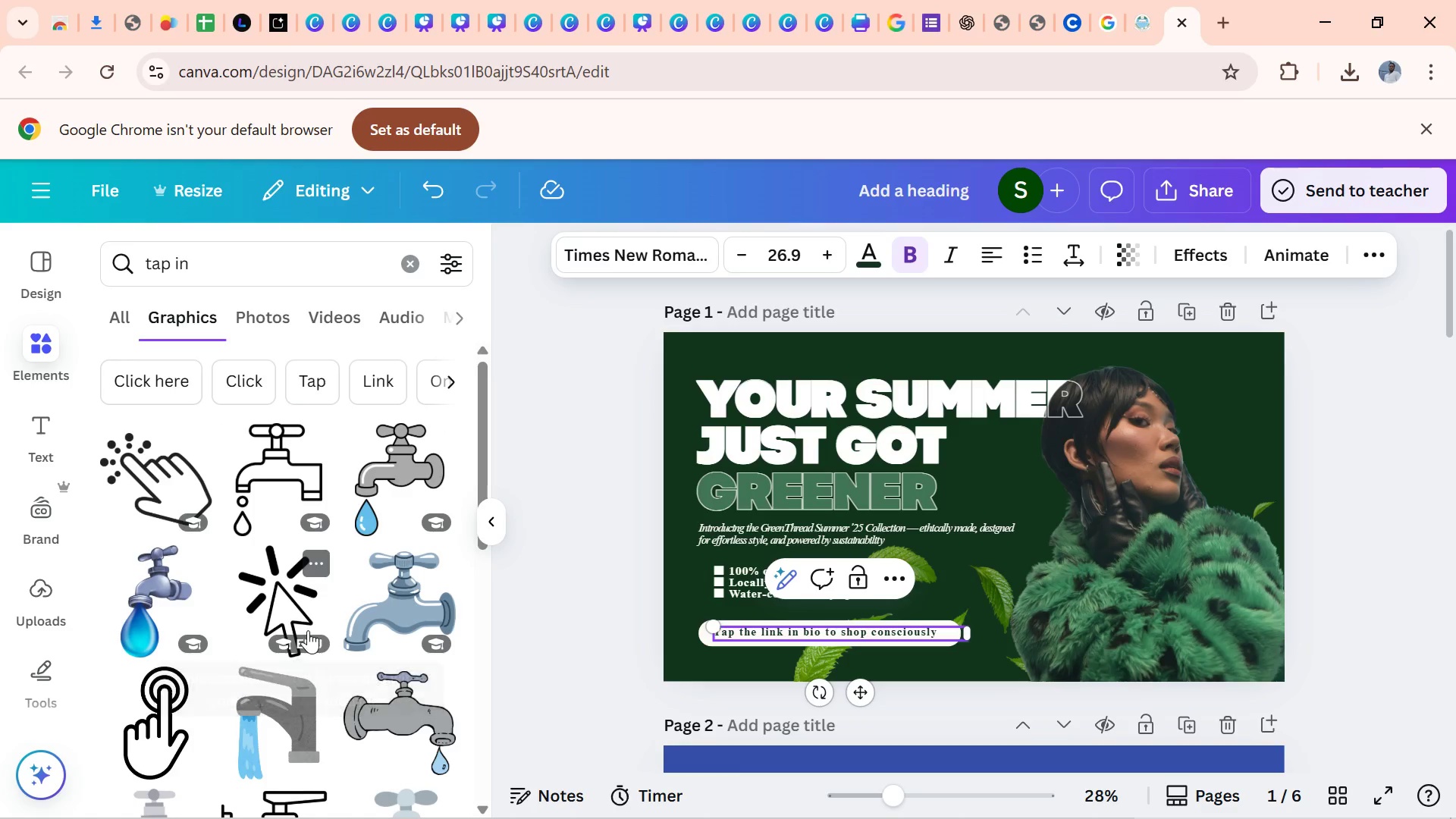 
left_click([291, 604])
 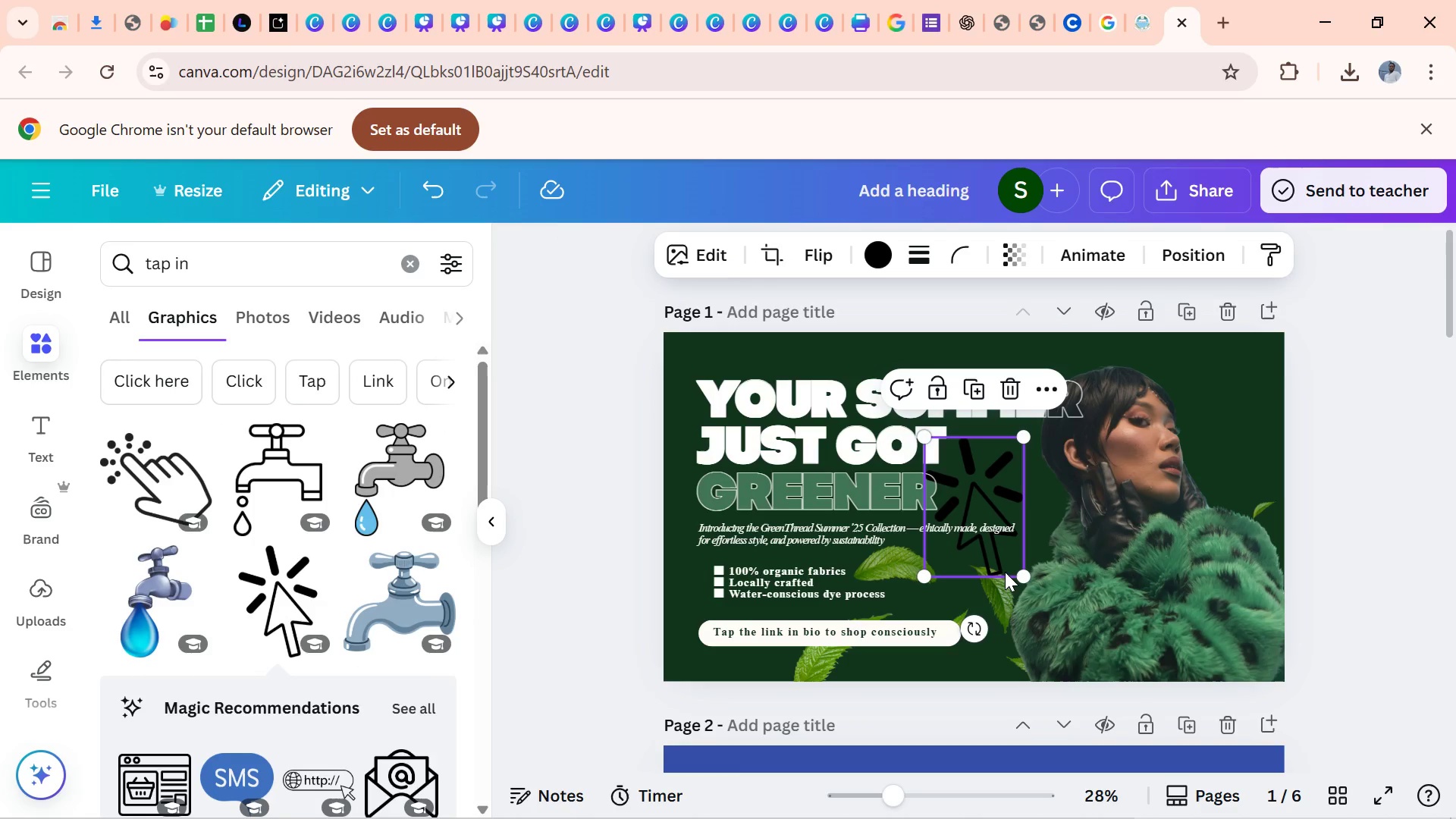 
left_click_drag(start_coordinate=[998, 571], to_coordinate=[974, 696])
 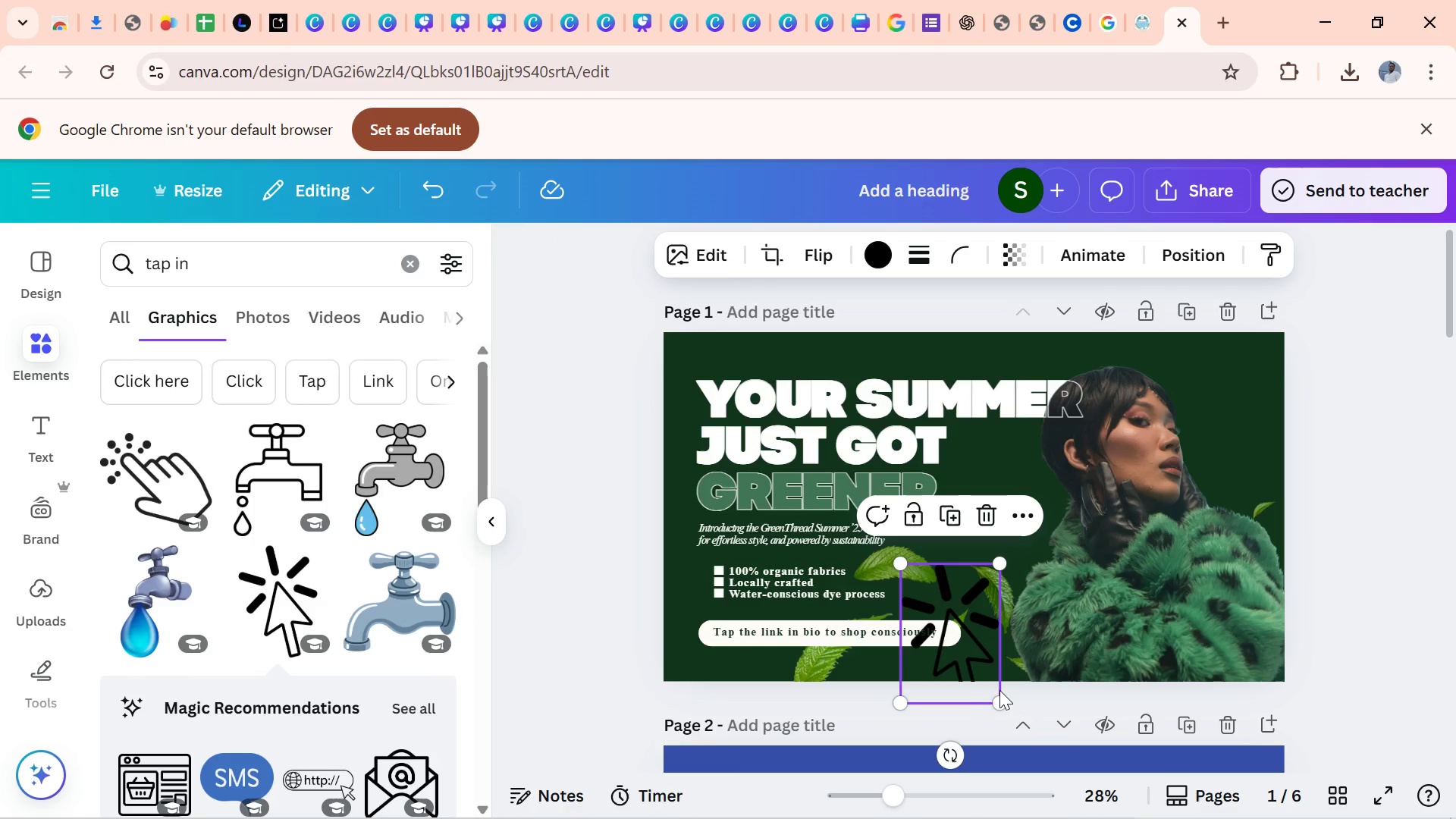 
left_click_drag(start_coordinate=[996, 698], to_coordinate=[946, 629])
 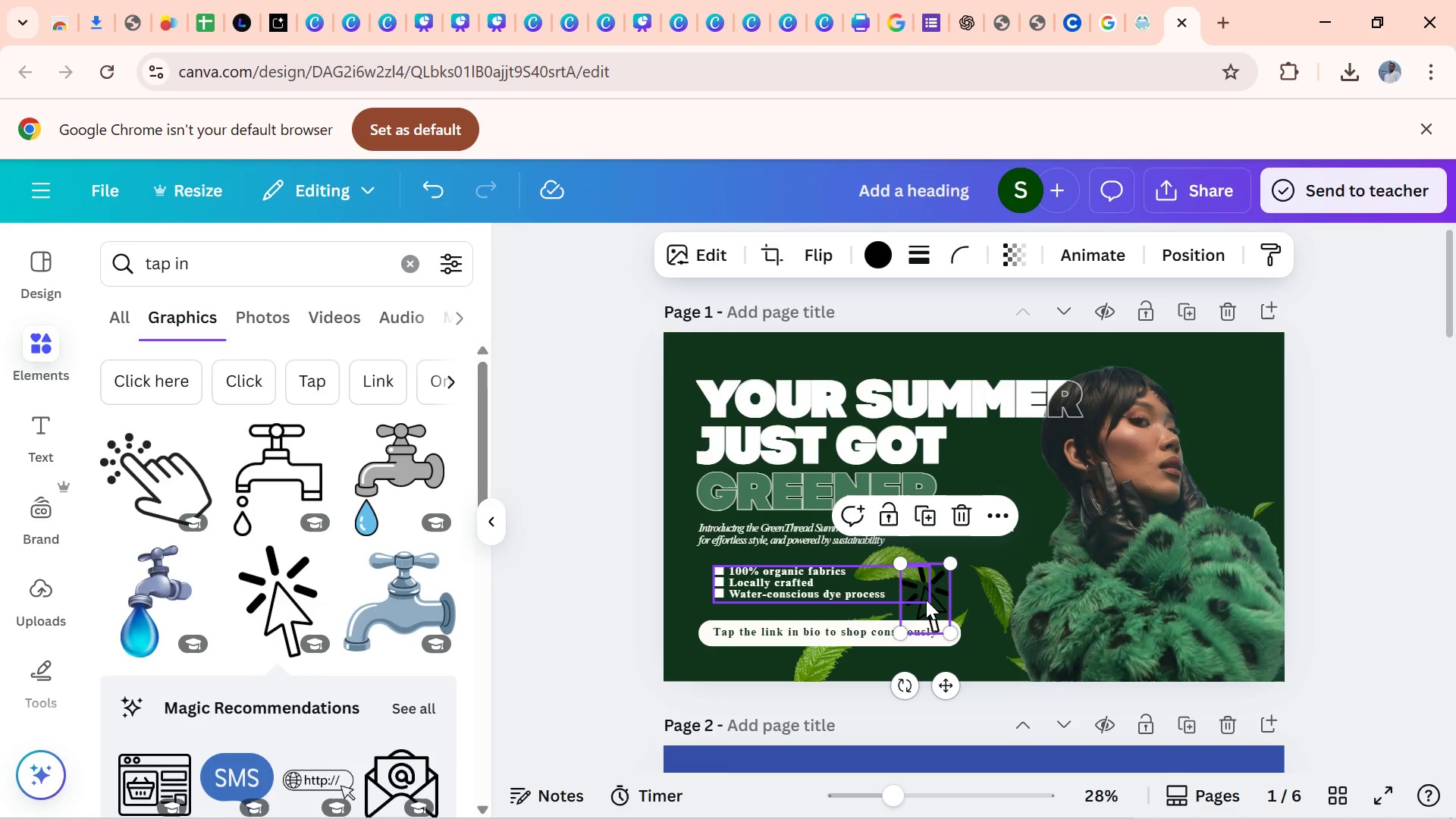 
left_click_drag(start_coordinate=[926, 600], to_coordinate=[948, 647])
 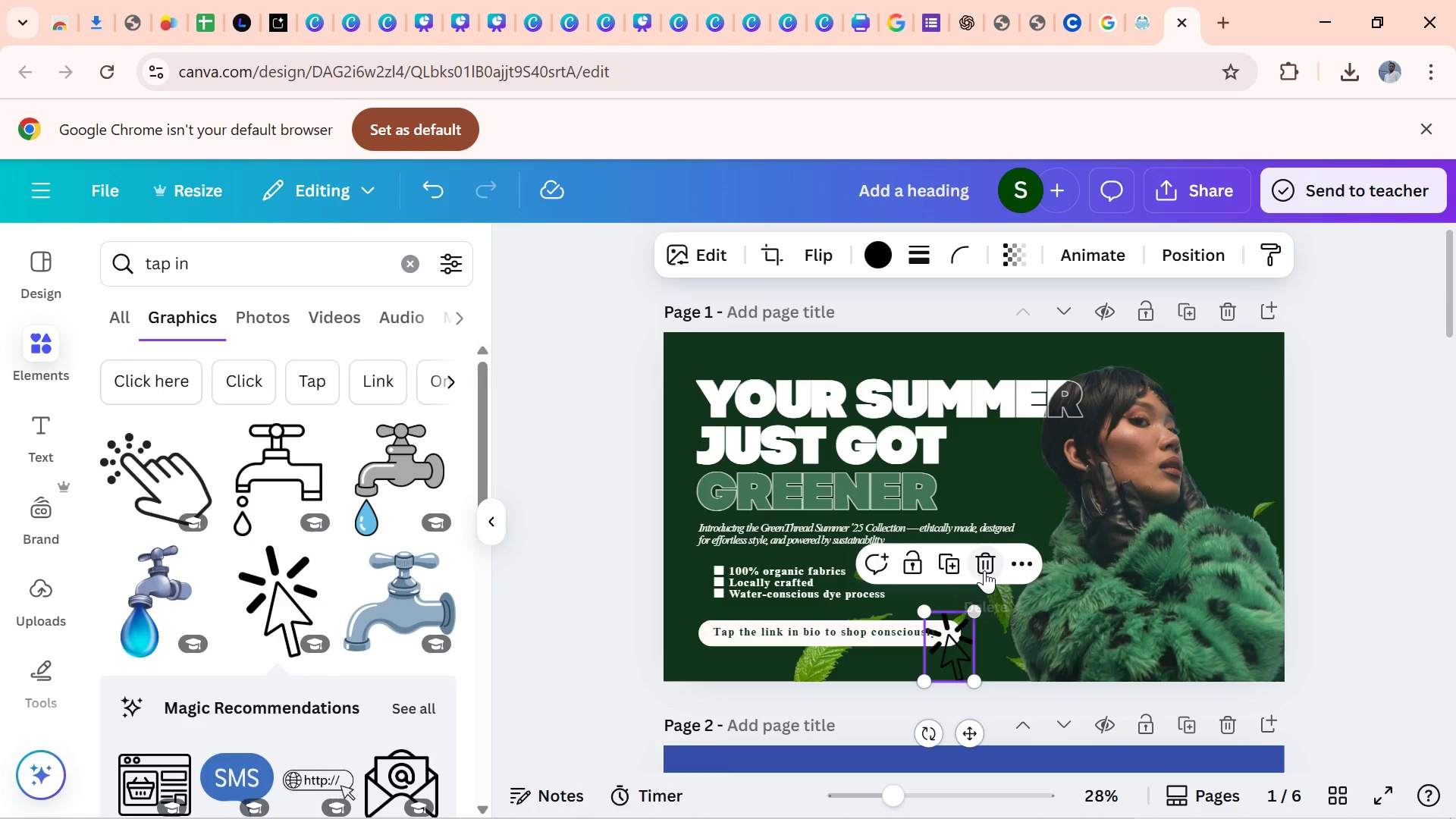 
left_click([985, 570])
 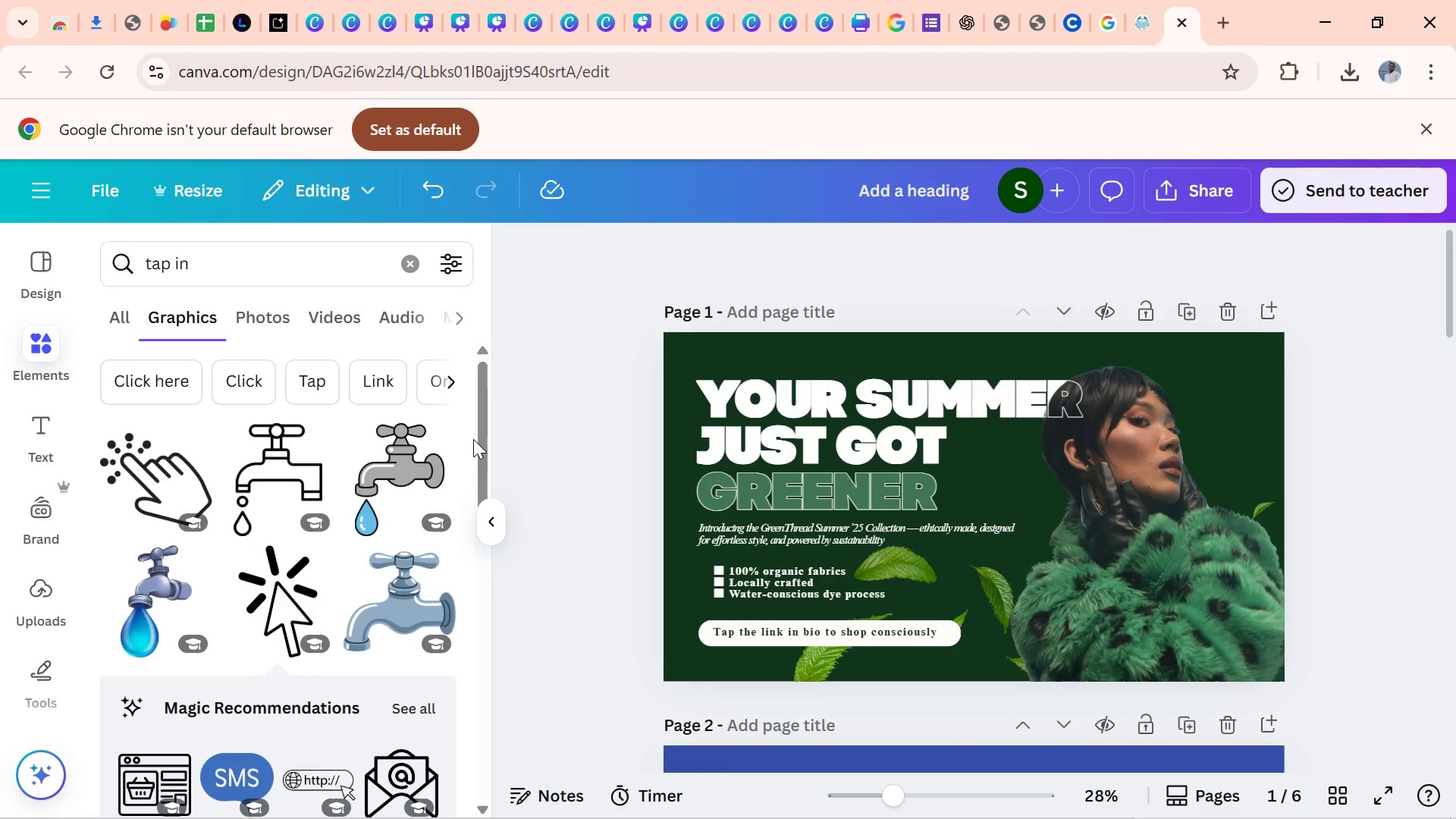 
left_click_drag(start_coordinate=[480, 441], to_coordinate=[487, 601])
 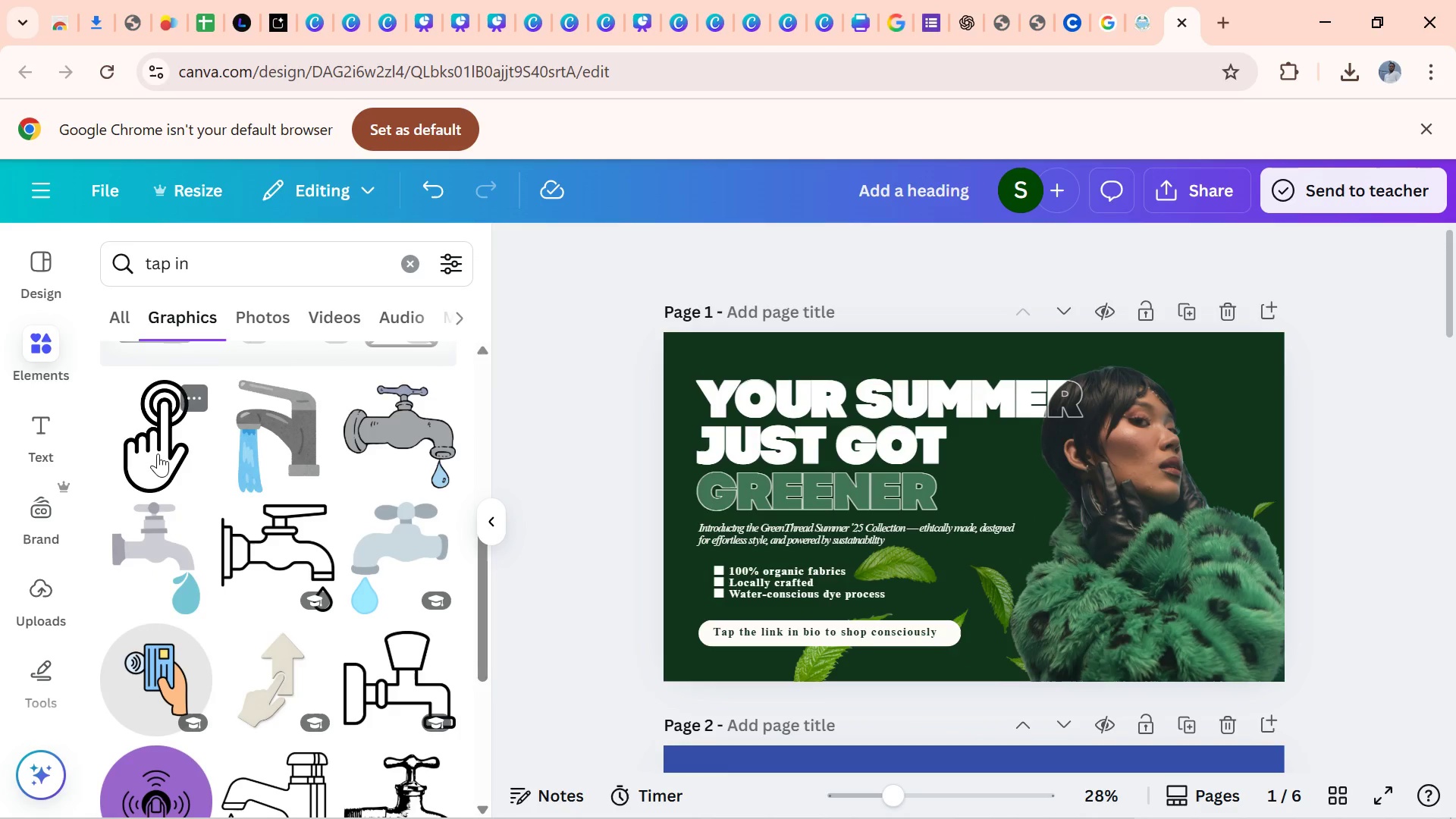 
left_click([158, 453])
 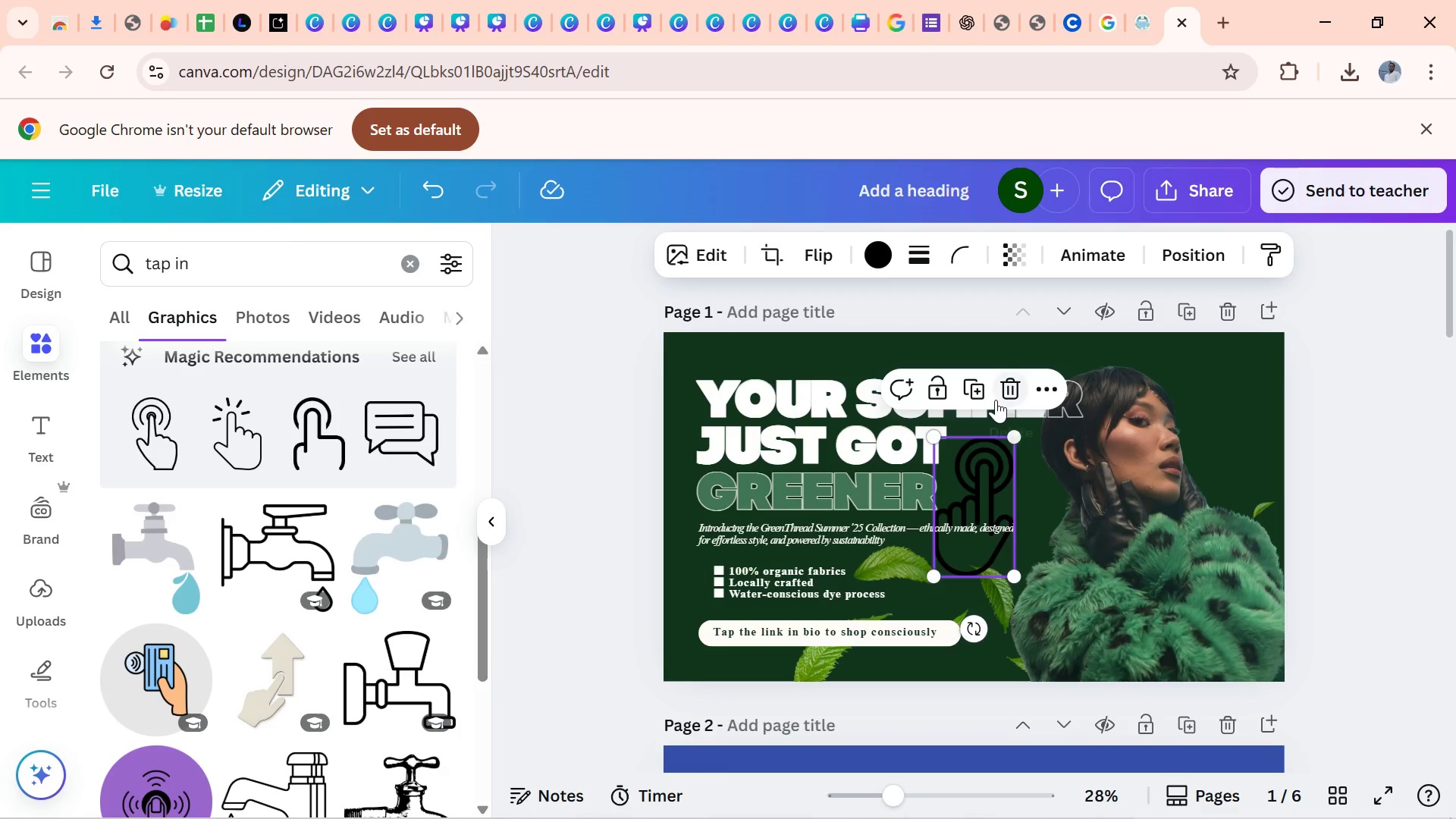 
left_click([1006, 390])
 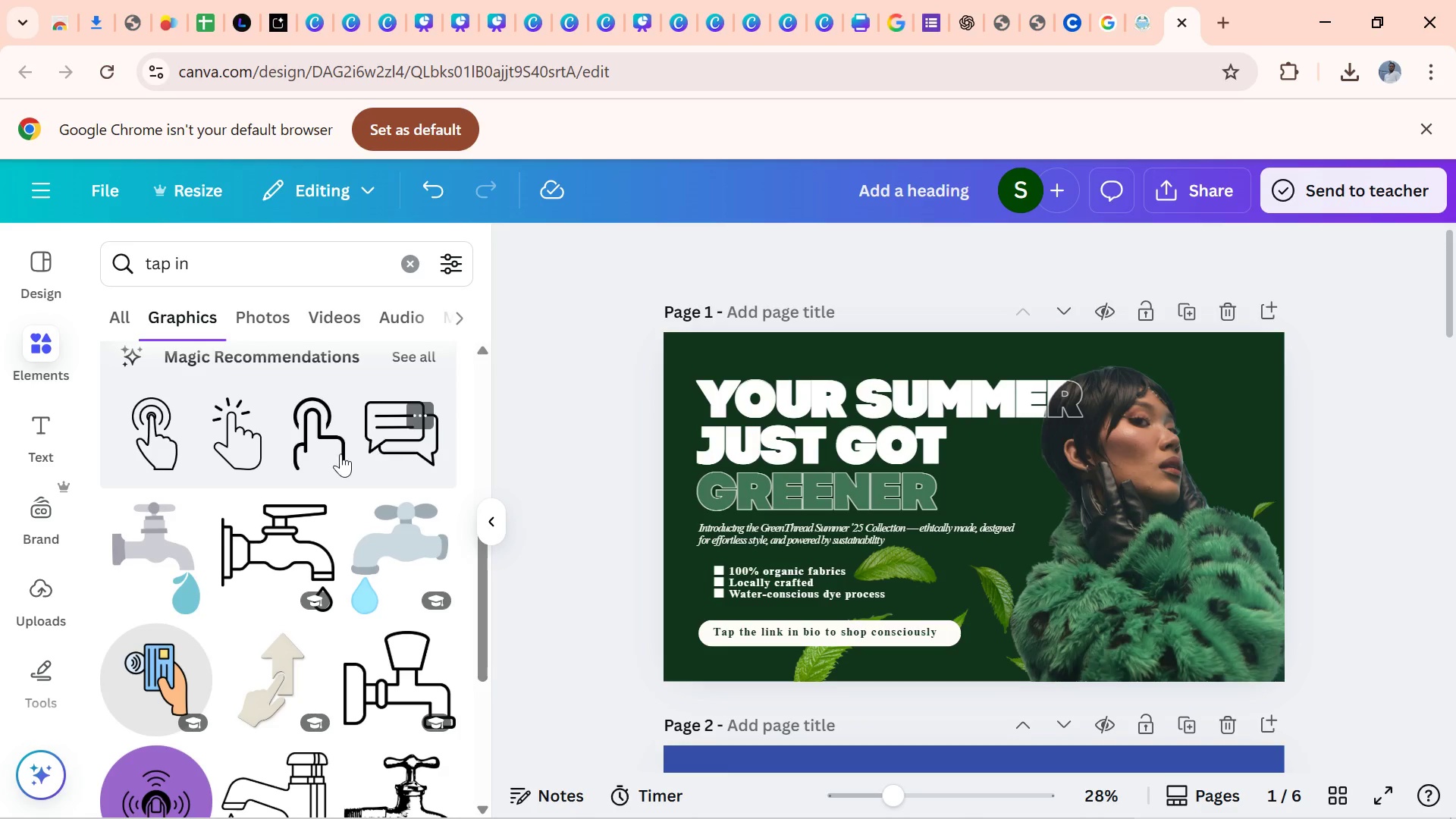 
left_click([331, 453])
 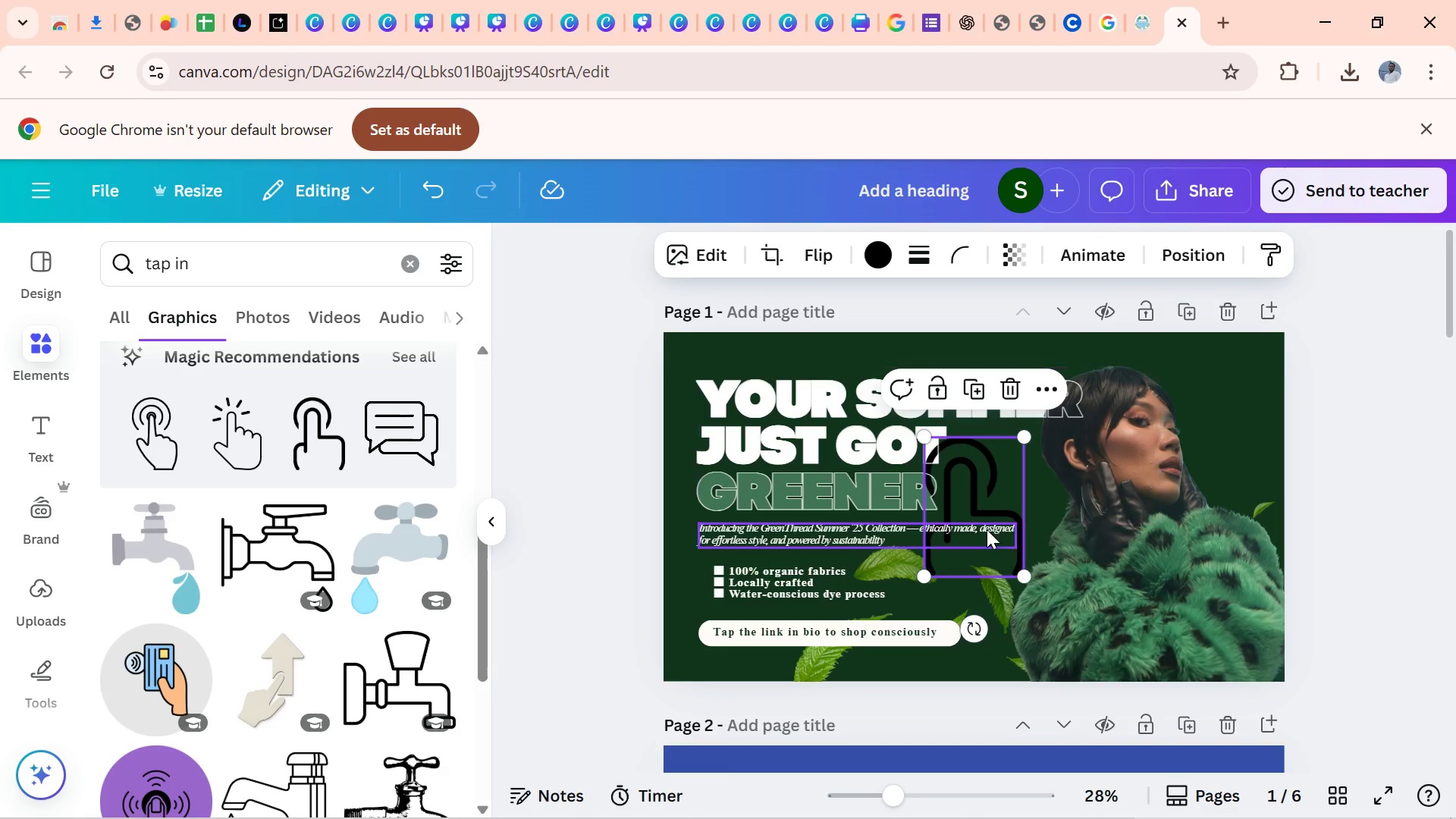 
left_click_drag(start_coordinate=[1002, 560], to_coordinate=[839, 651])
 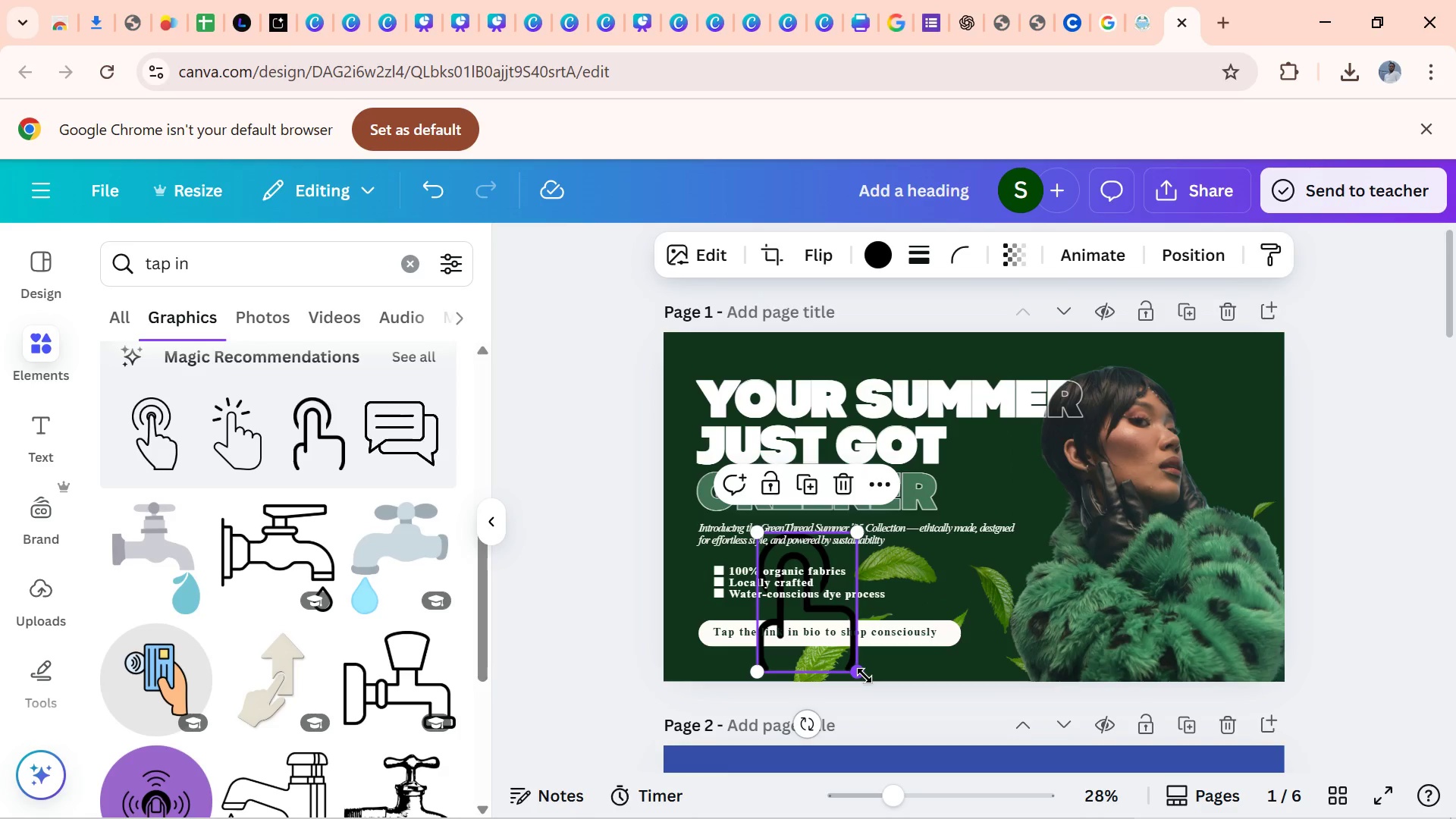 
left_click_drag(start_coordinate=[861, 674], to_coordinate=[807, 615])
 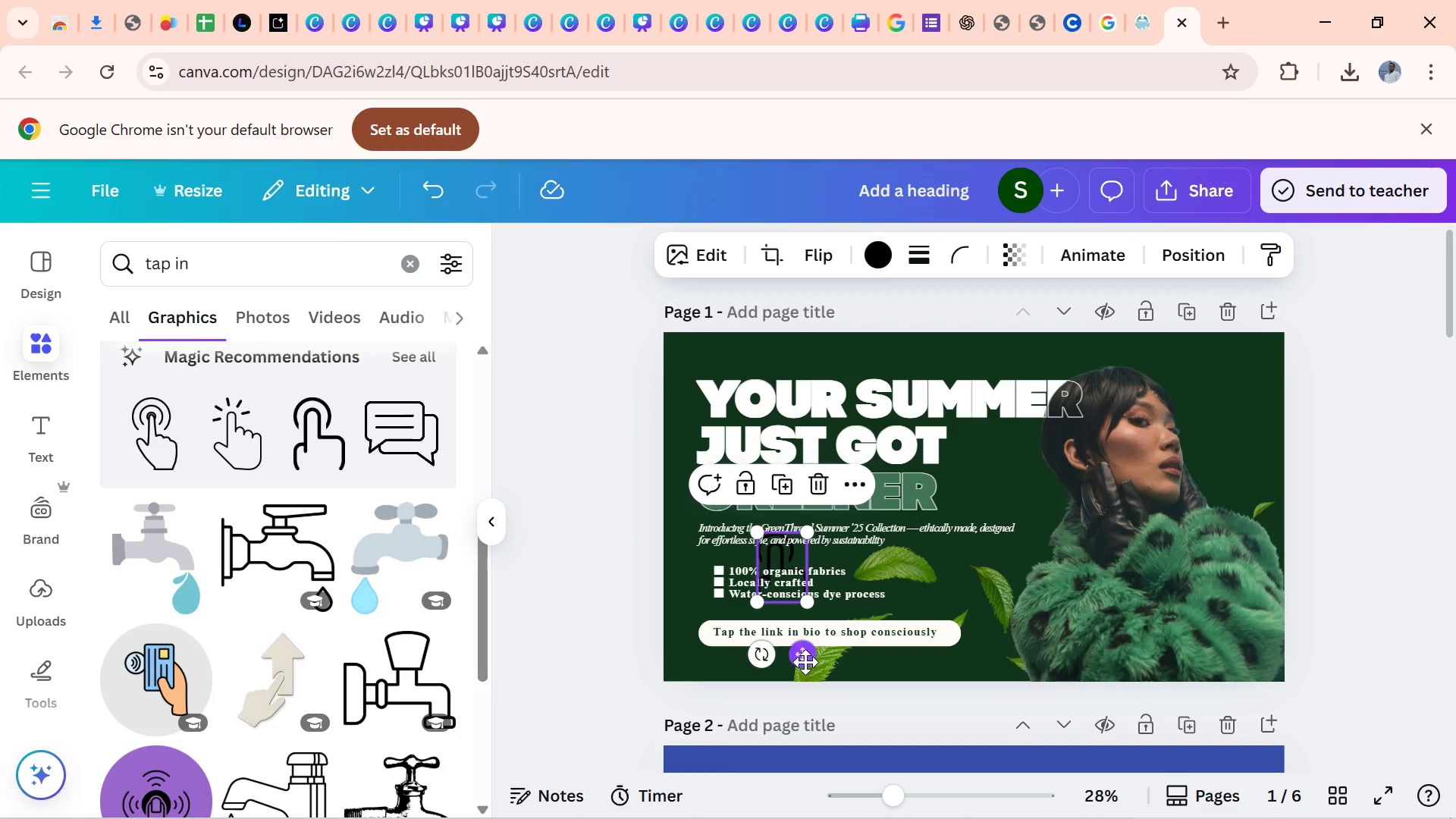 
left_click_drag(start_coordinate=[801, 655], to_coordinate=[795, 739])
 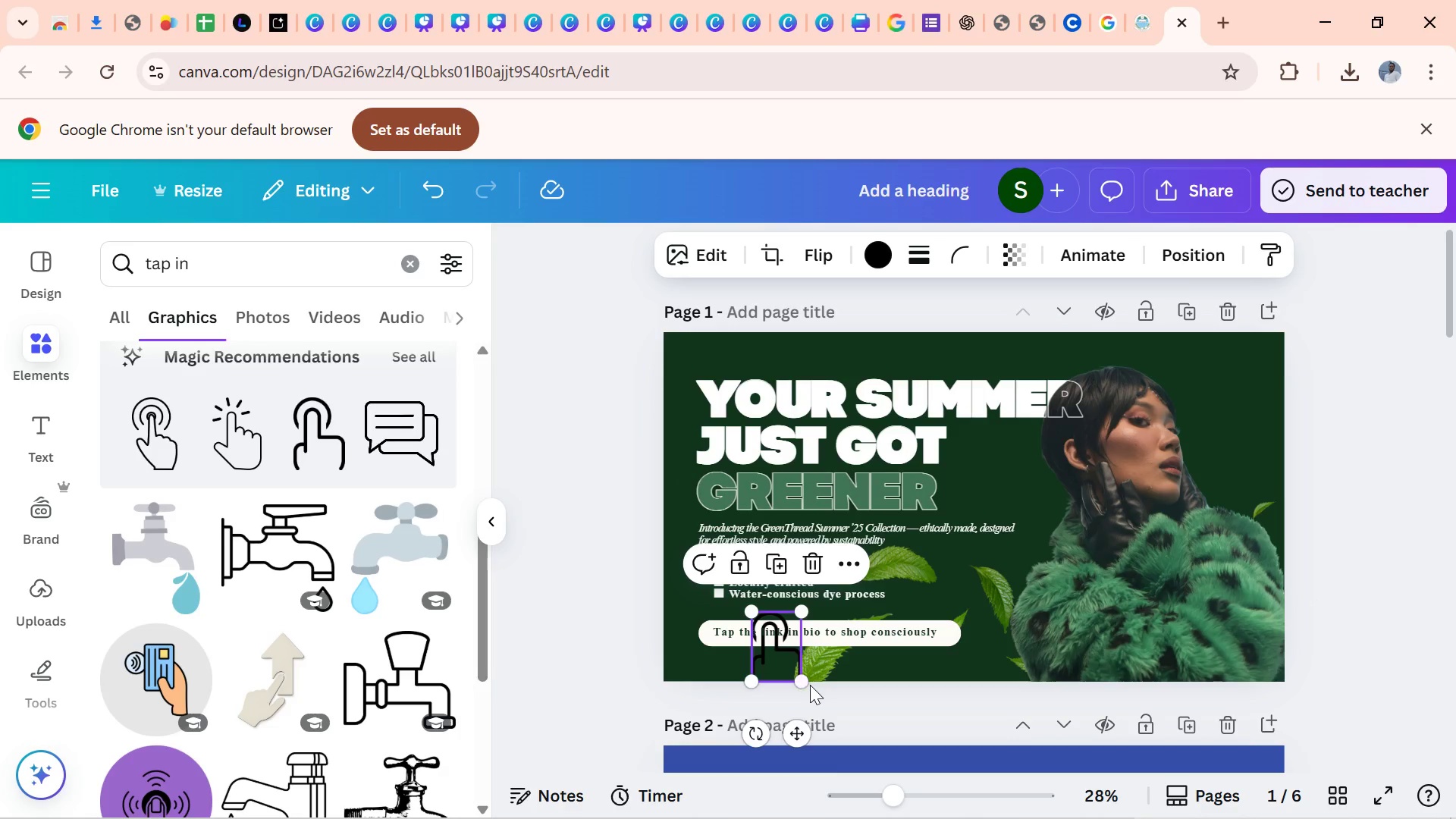 
left_click([810, 685])
 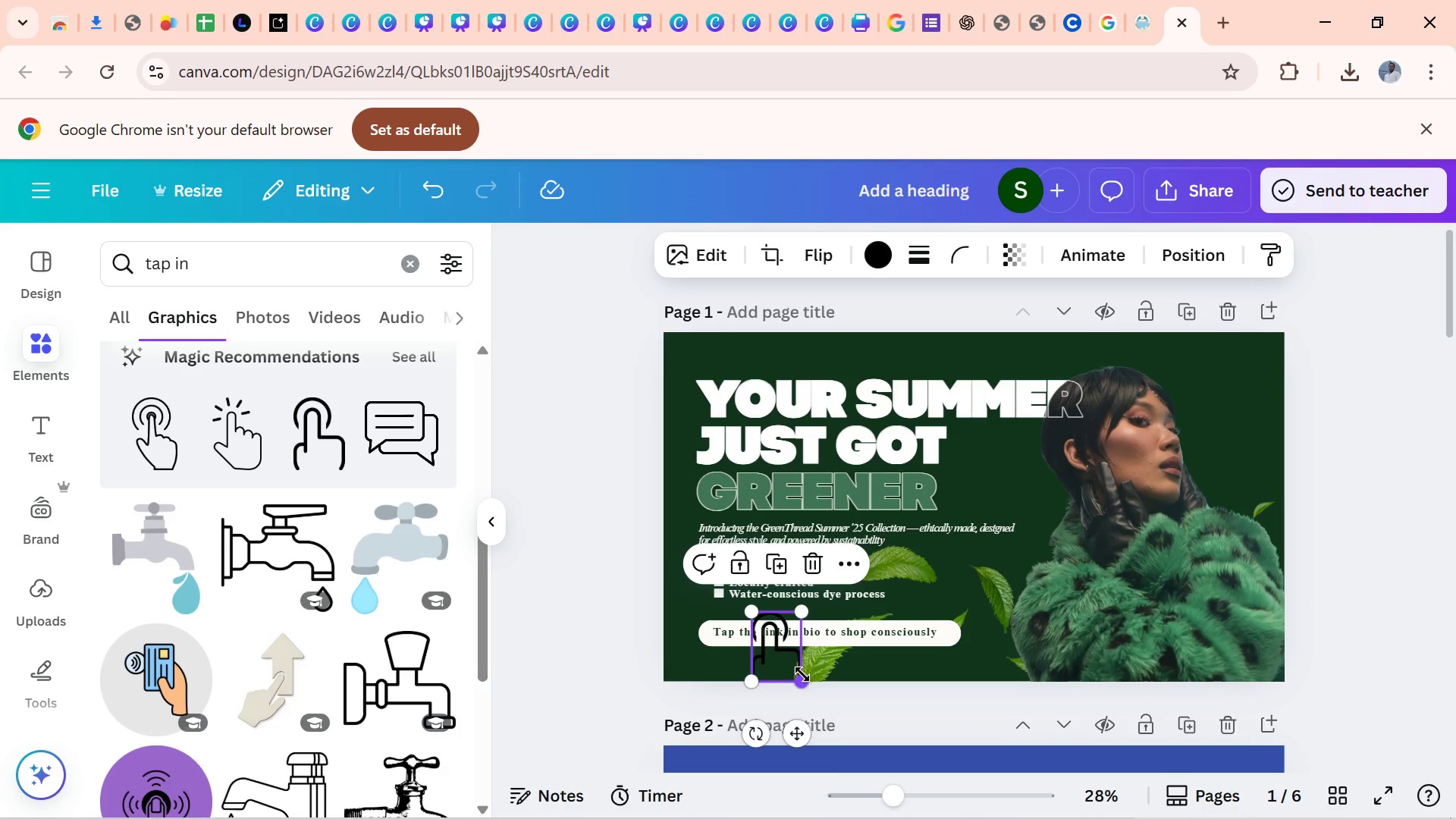 
left_click_drag(start_coordinate=[802, 674], to_coordinate=[779, 634])
 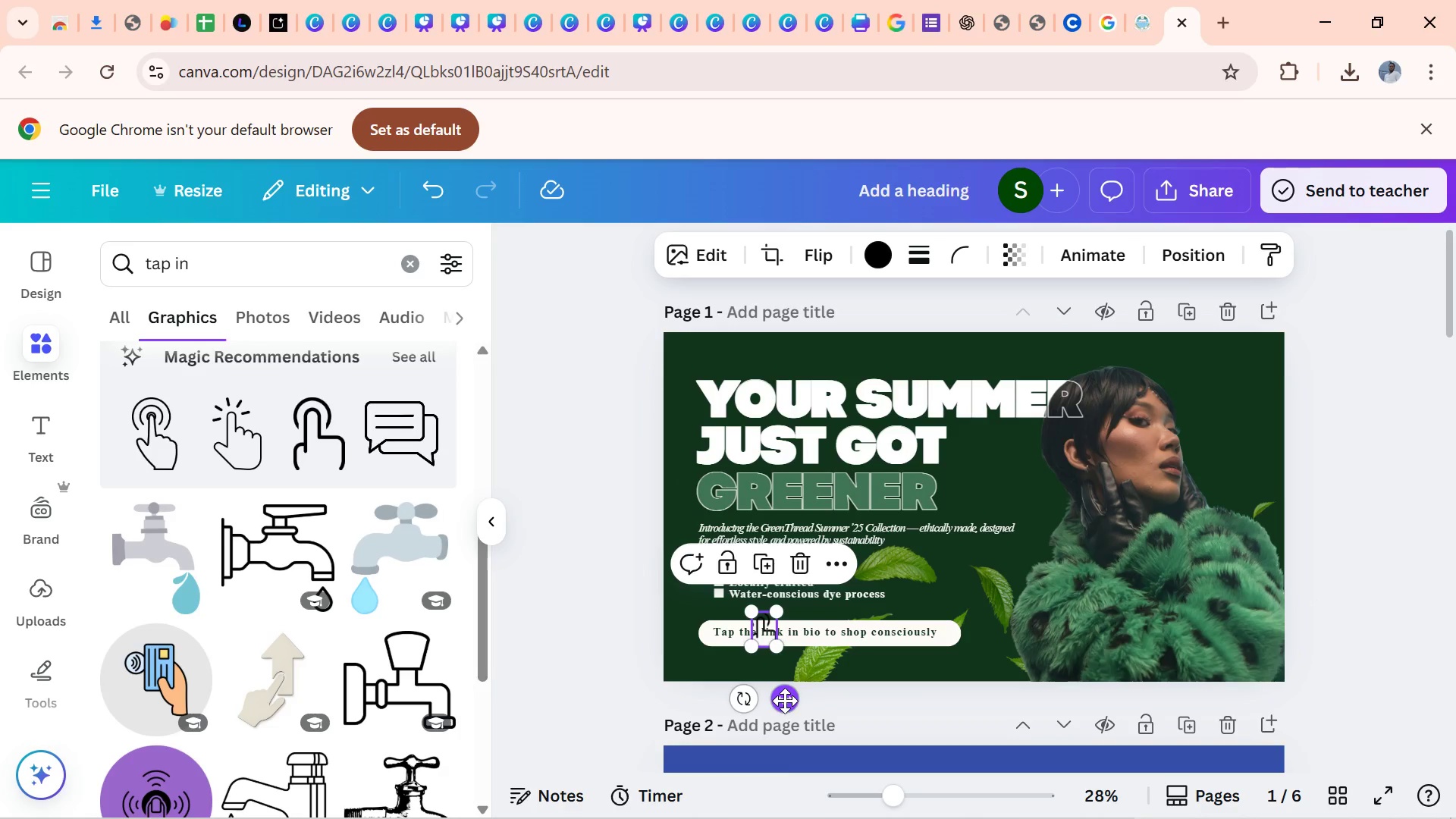 
left_click_drag(start_coordinate=[782, 716], to_coordinate=[780, 745])
 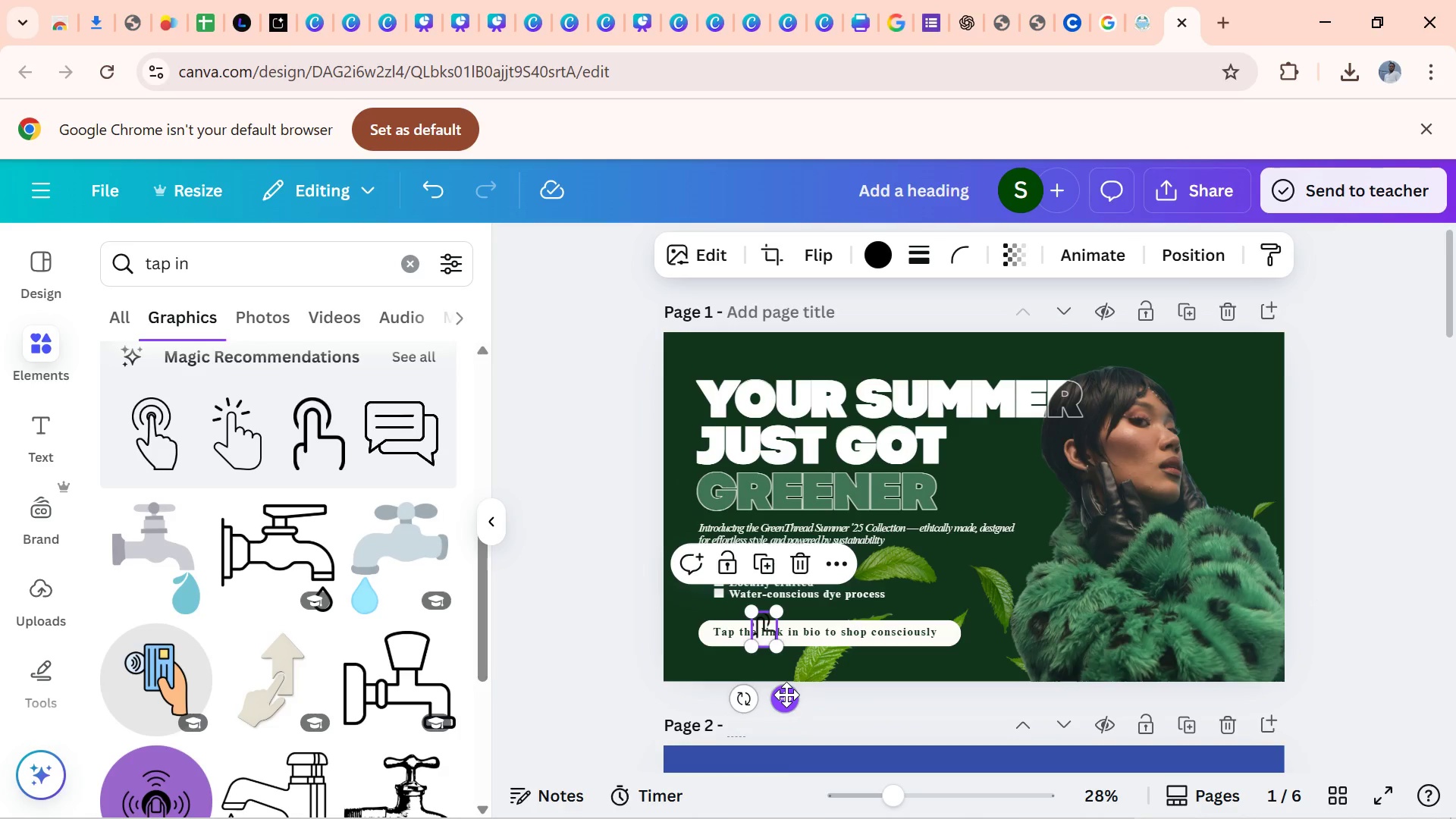 
left_click_drag(start_coordinate=[788, 695], to_coordinate=[743, 704])
 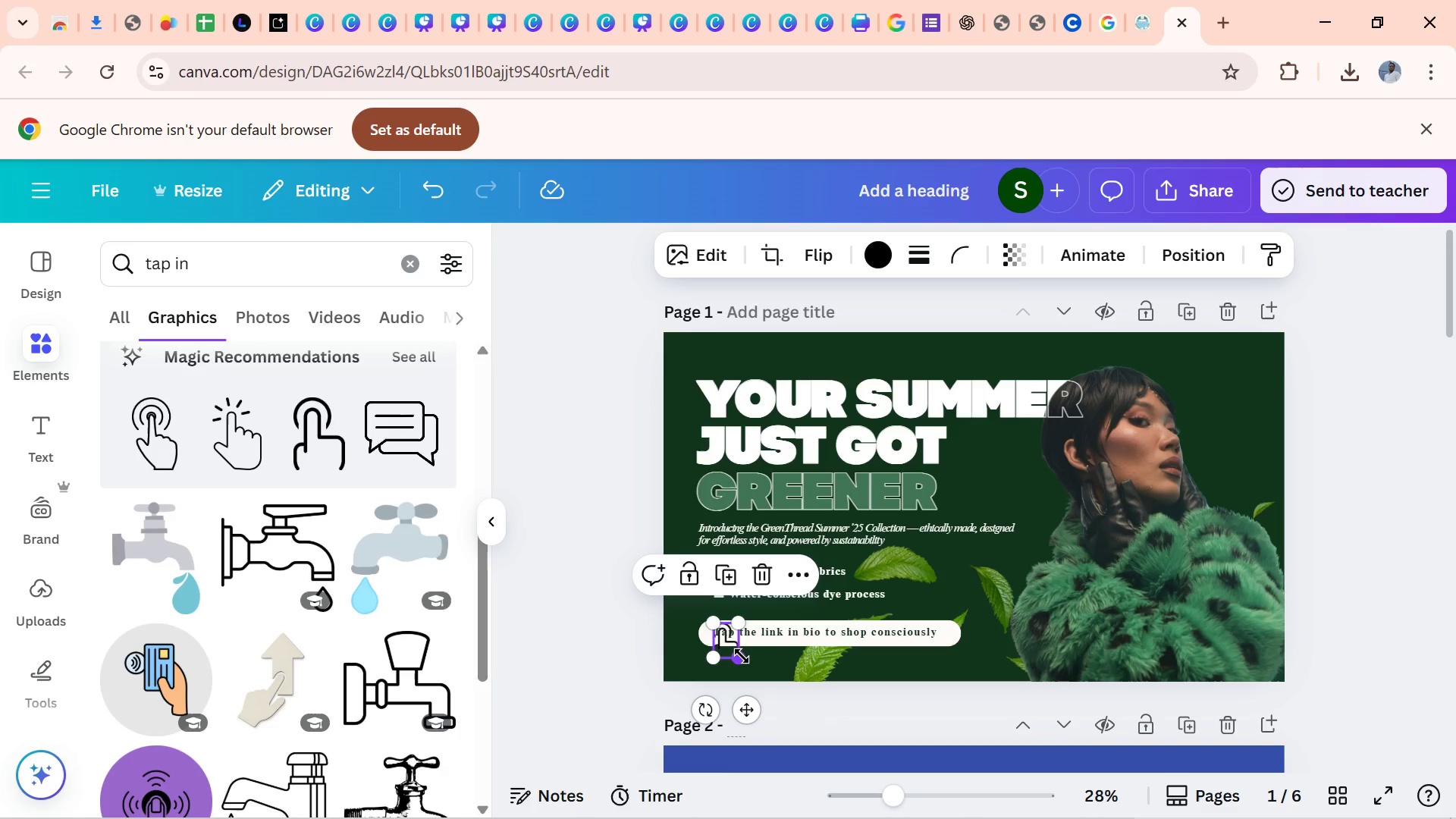 
left_click_drag(start_coordinate=[739, 654], to_coordinate=[730, 635])
 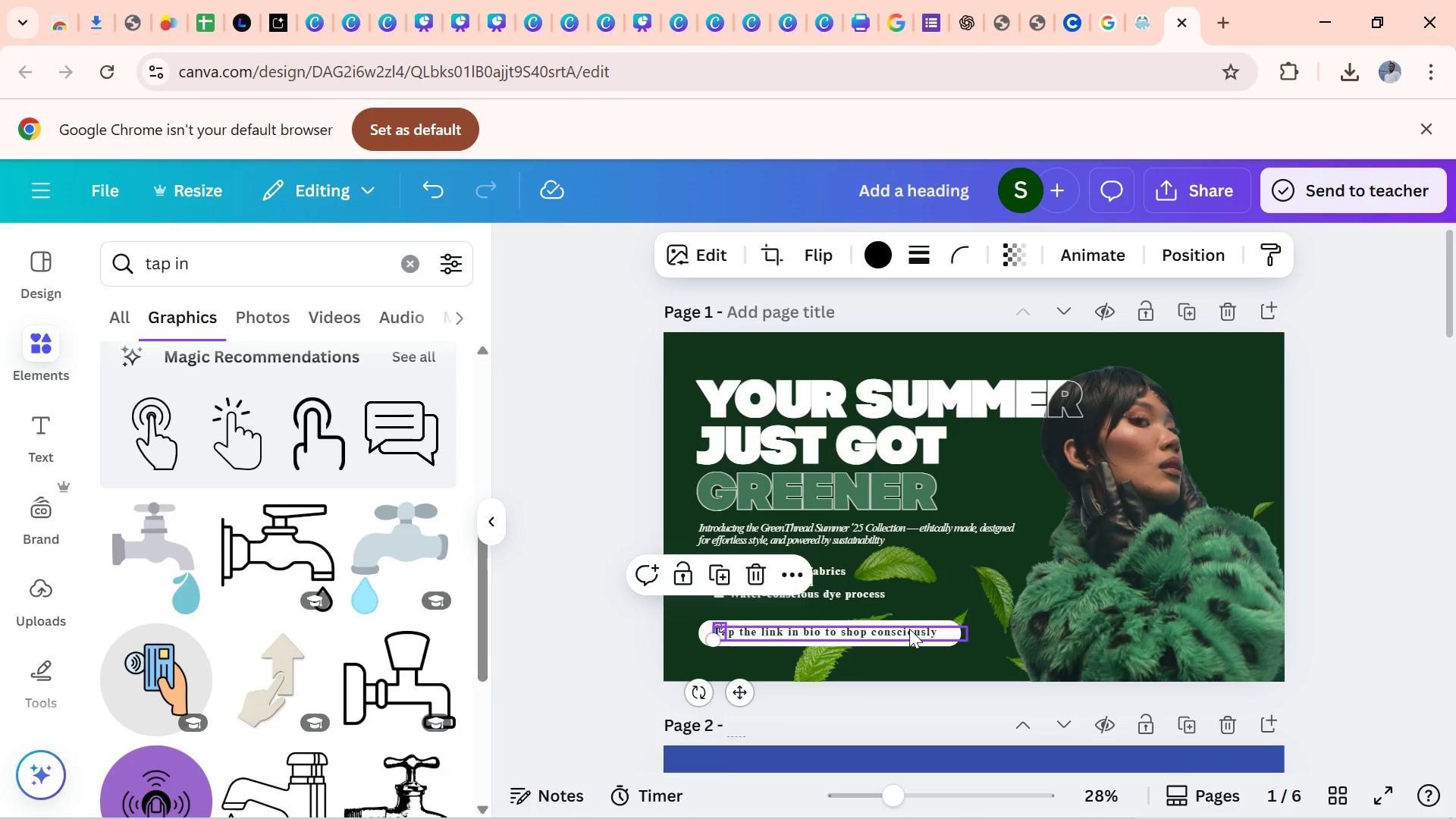 
left_click([908, 629])
 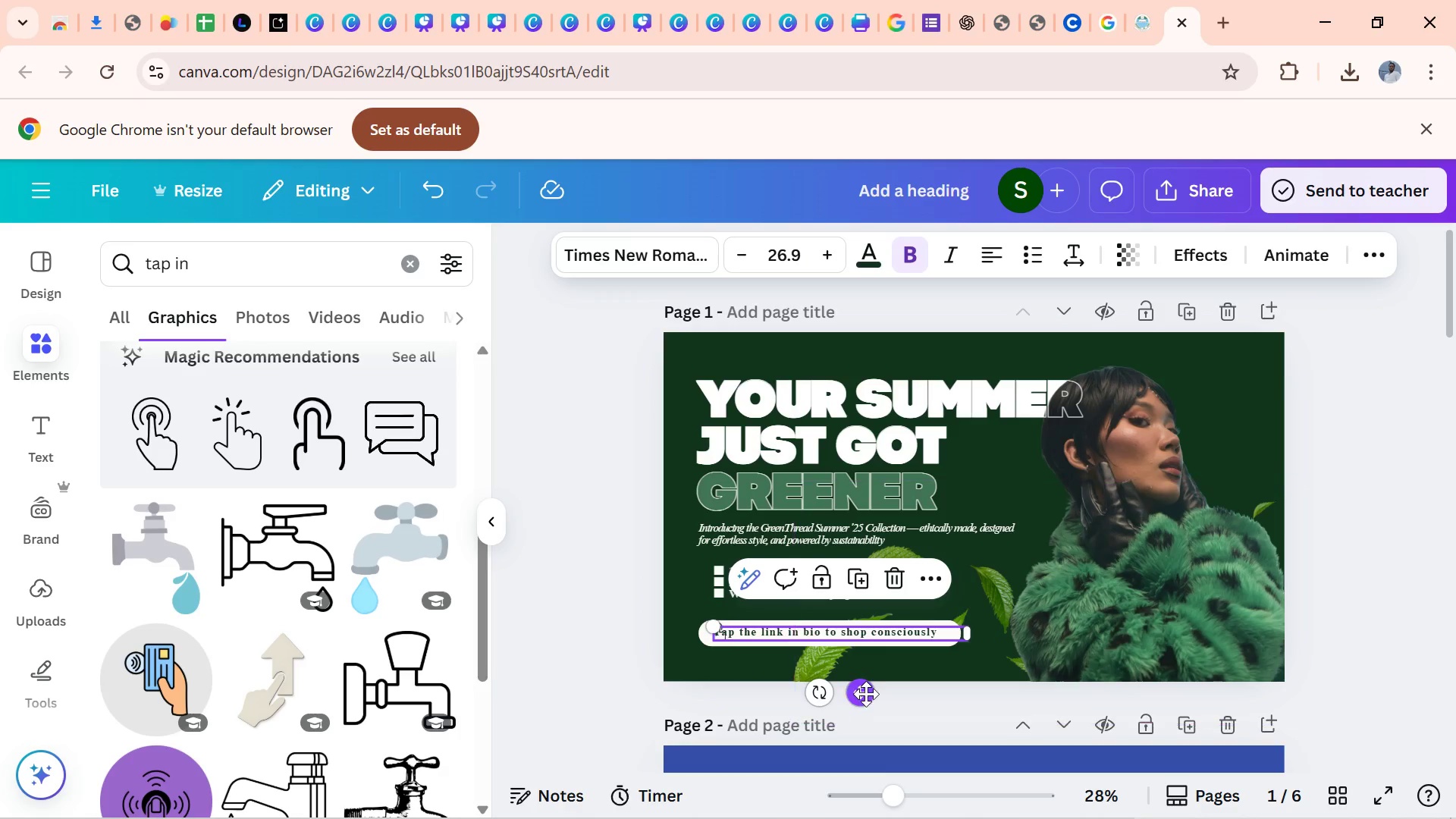 
left_click_drag(start_coordinate=[867, 694], to_coordinate=[885, 692])
 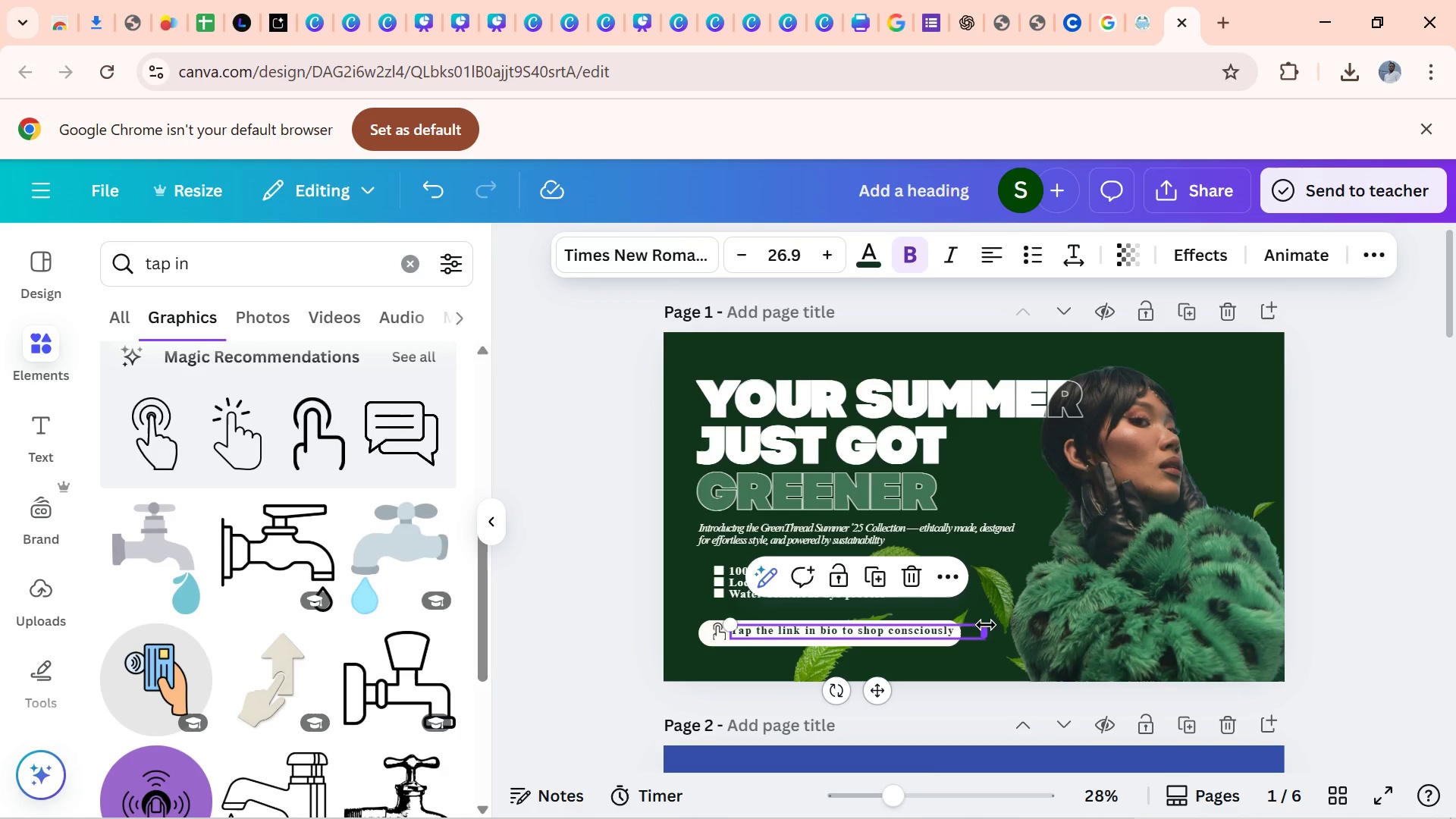 
left_click_drag(start_coordinate=[986, 625], to_coordinate=[962, 628])
 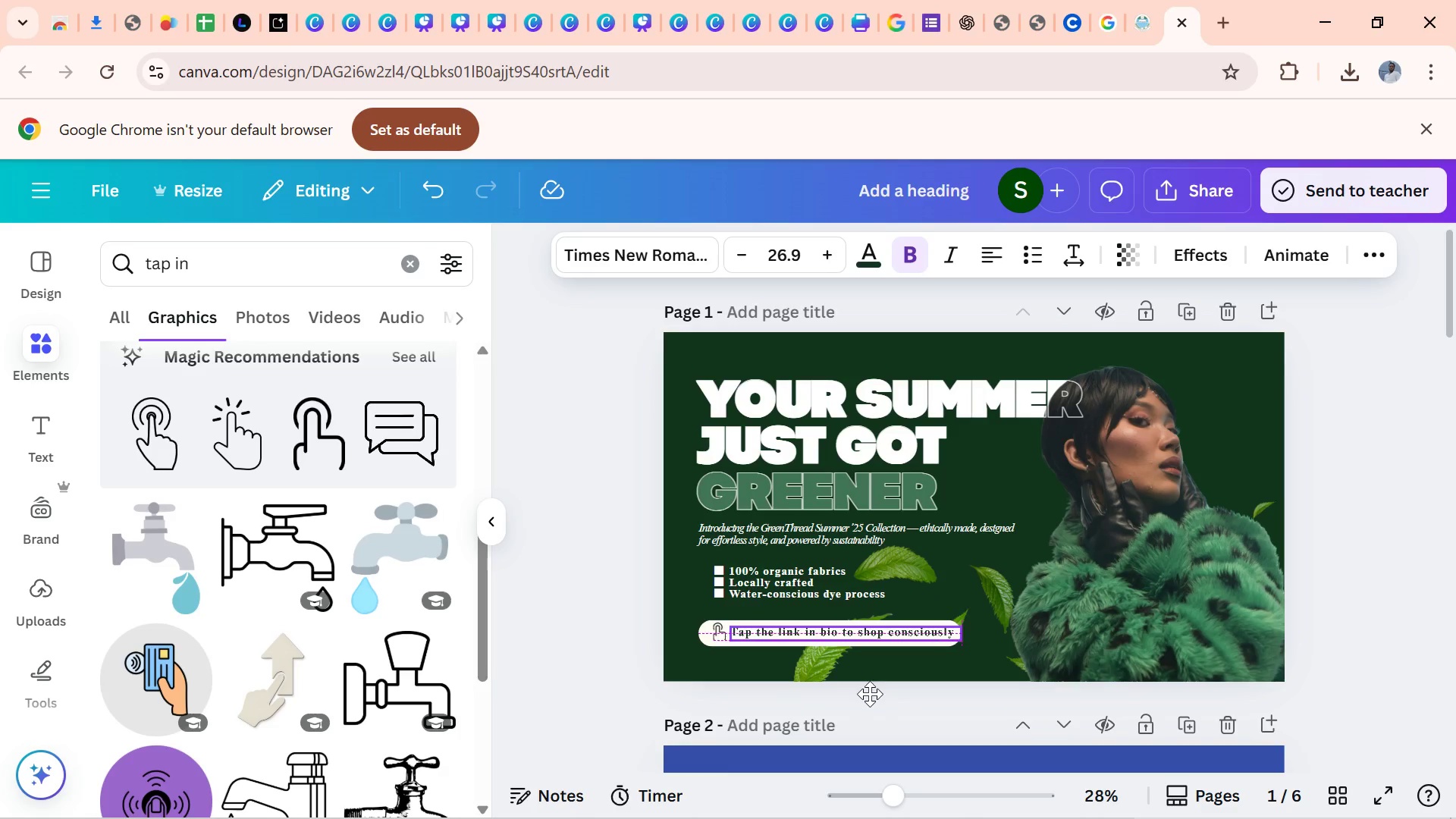 
wait(8.8)
 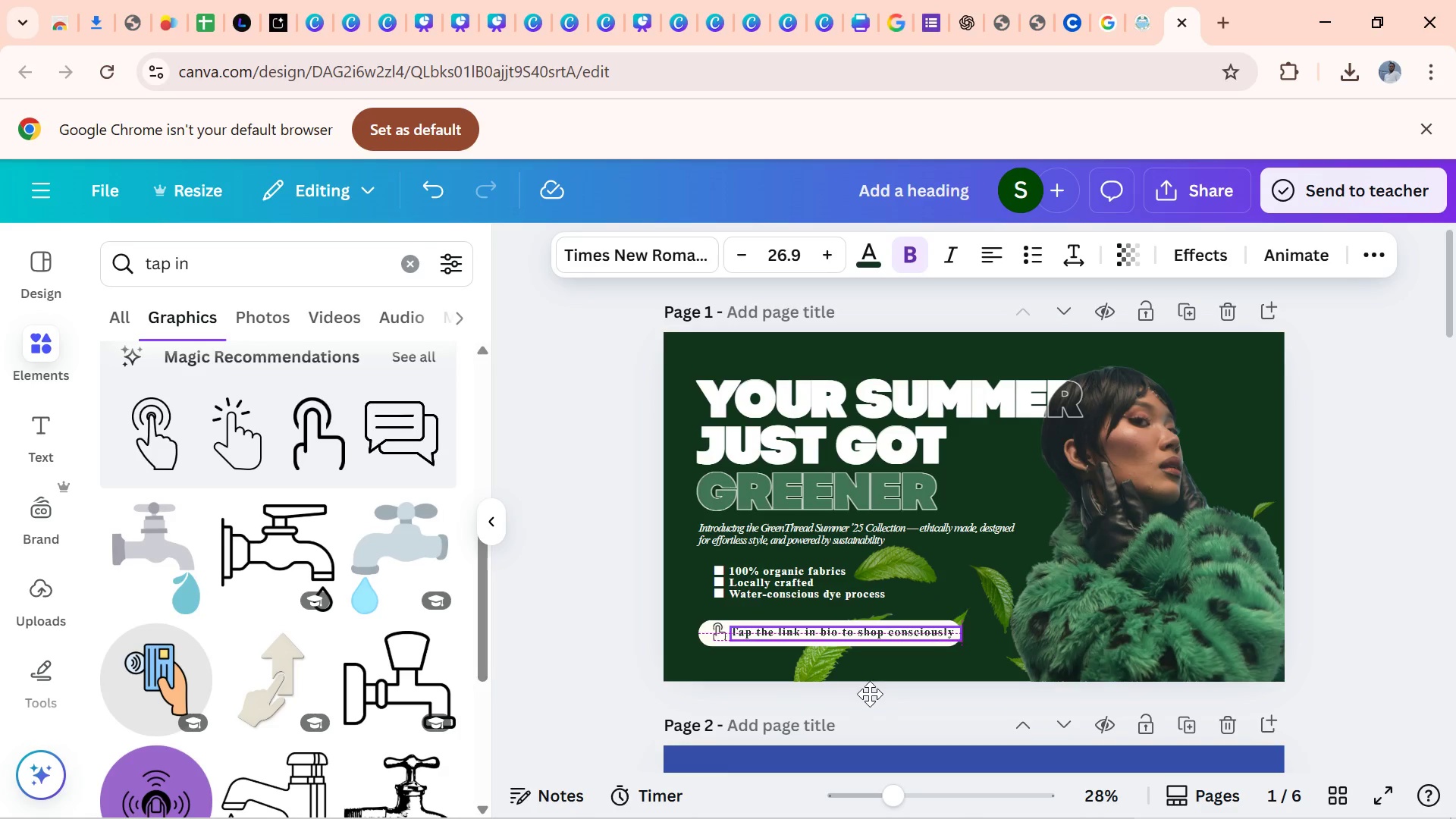 
left_click([931, 639])
 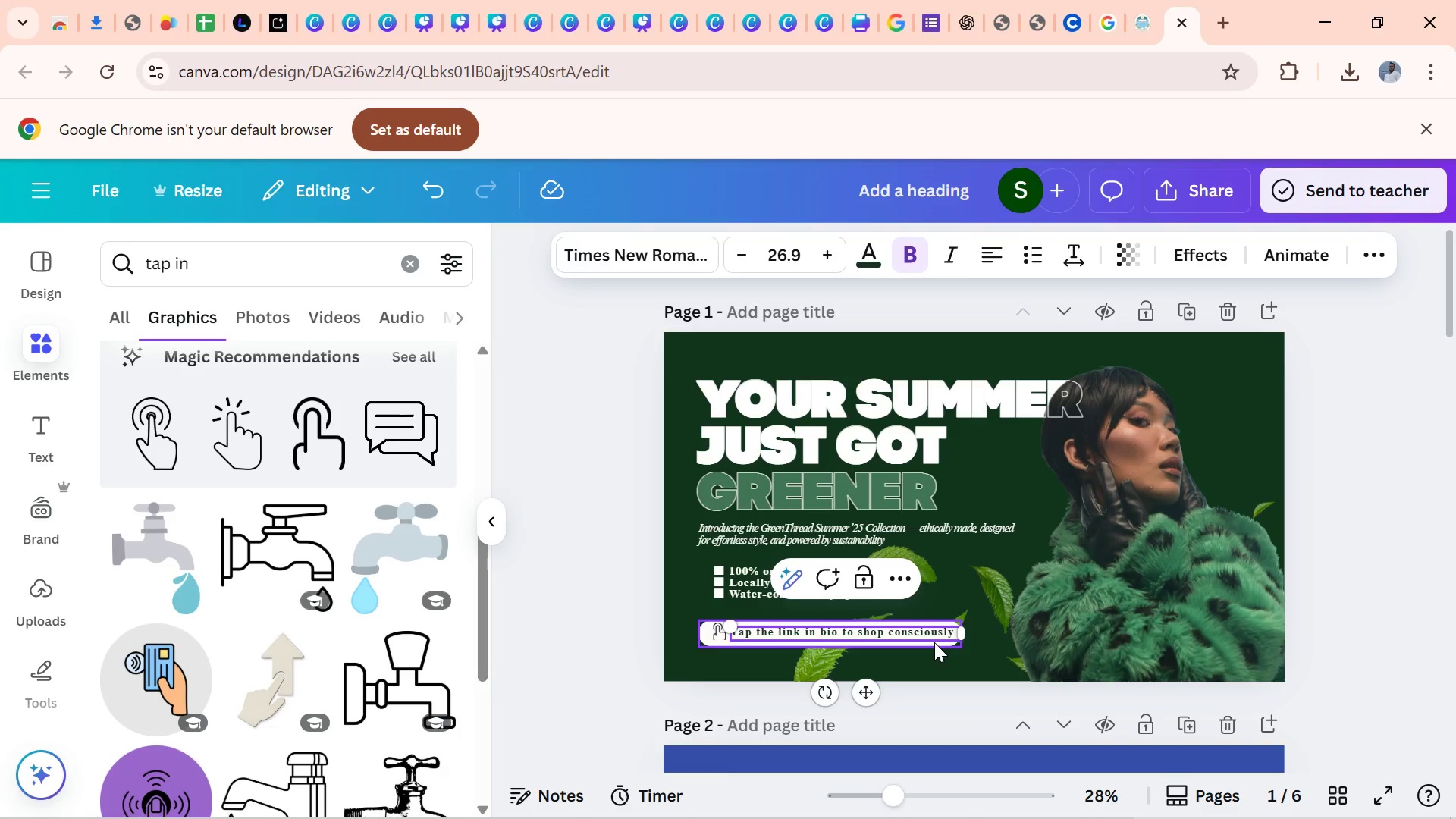 
left_click([934, 642])
 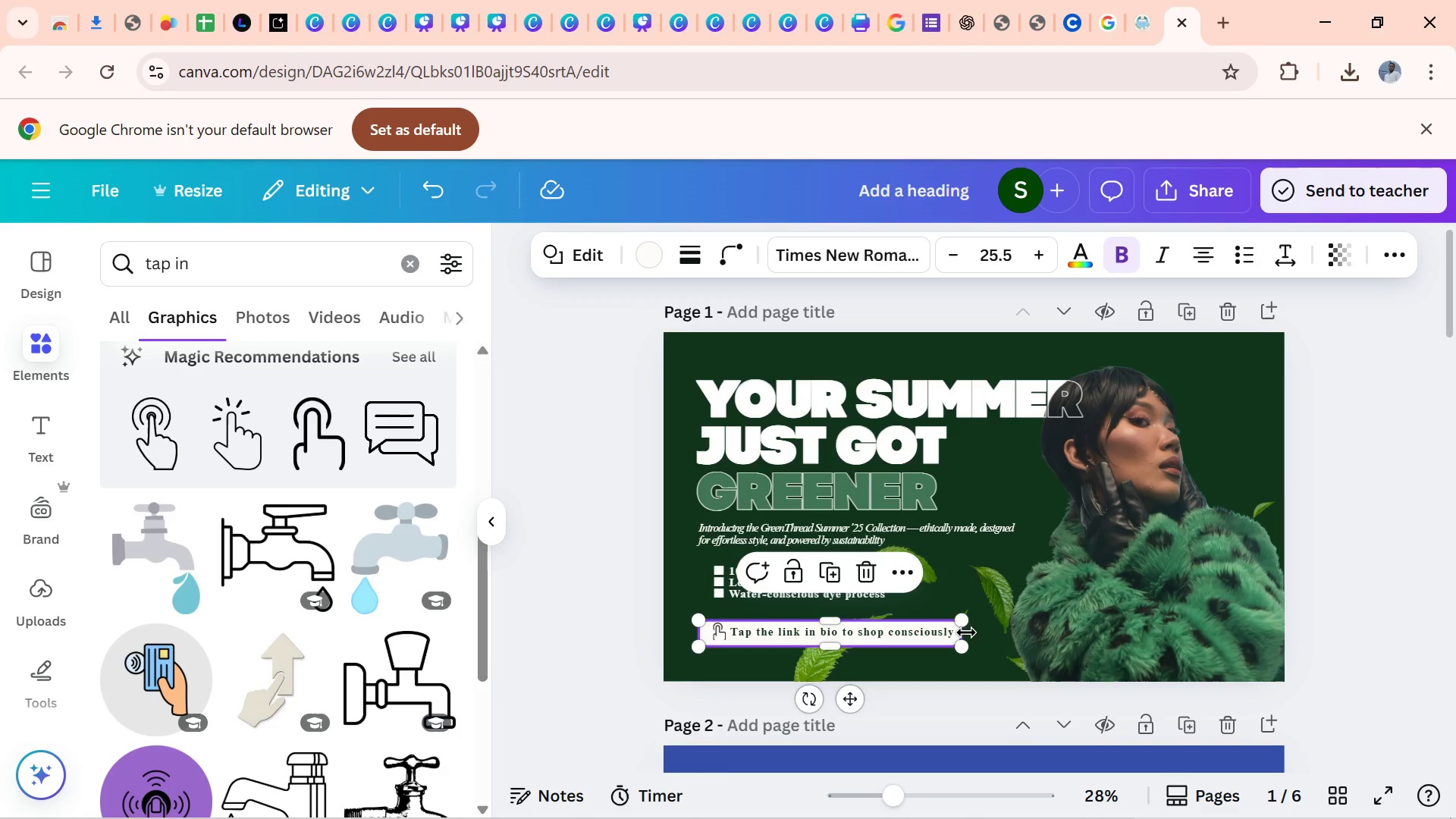 
left_click_drag(start_coordinate=[966, 632], to_coordinate=[976, 629])
 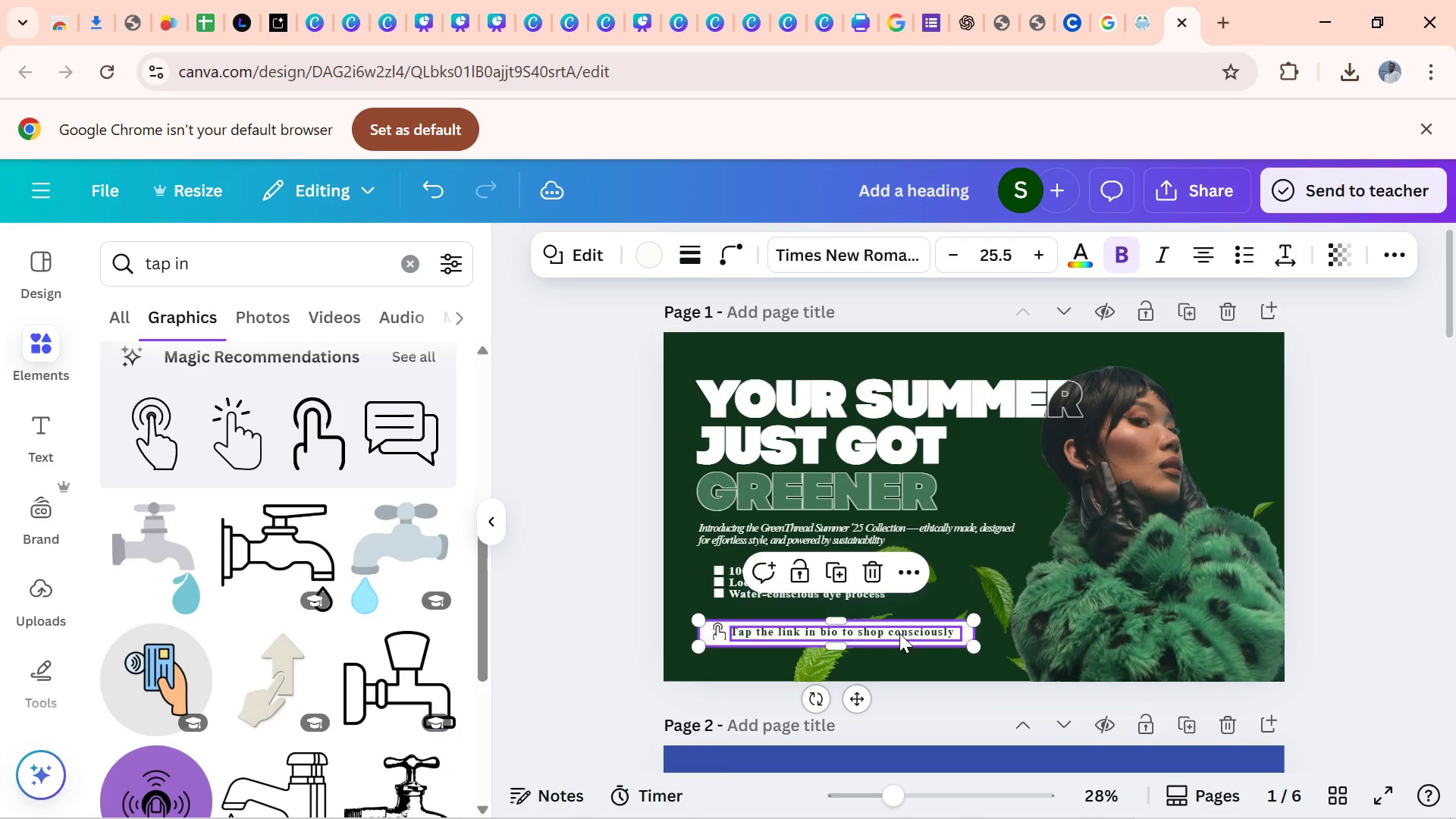 
left_click([899, 633])
 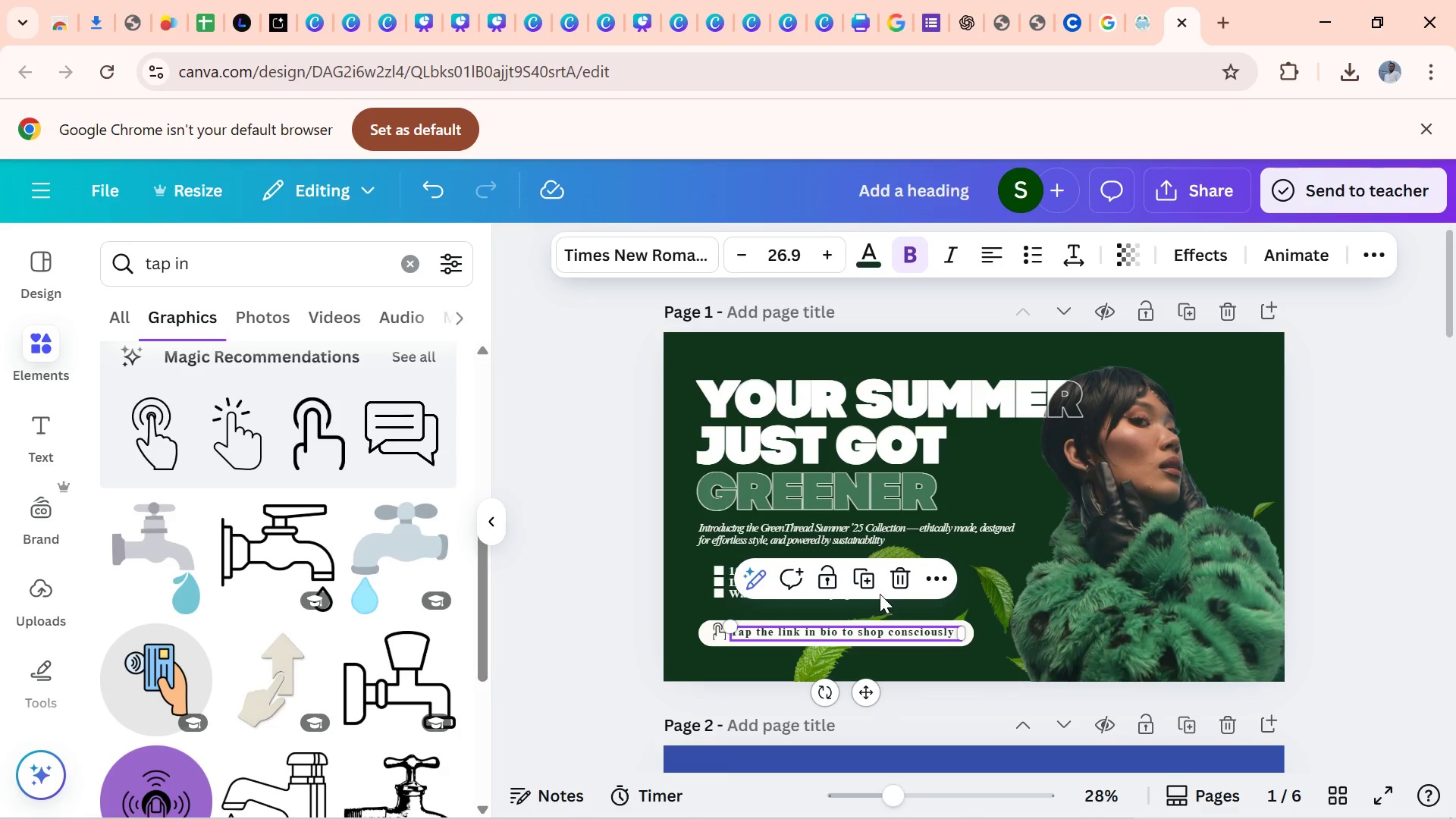 
key(ArrowRight)
 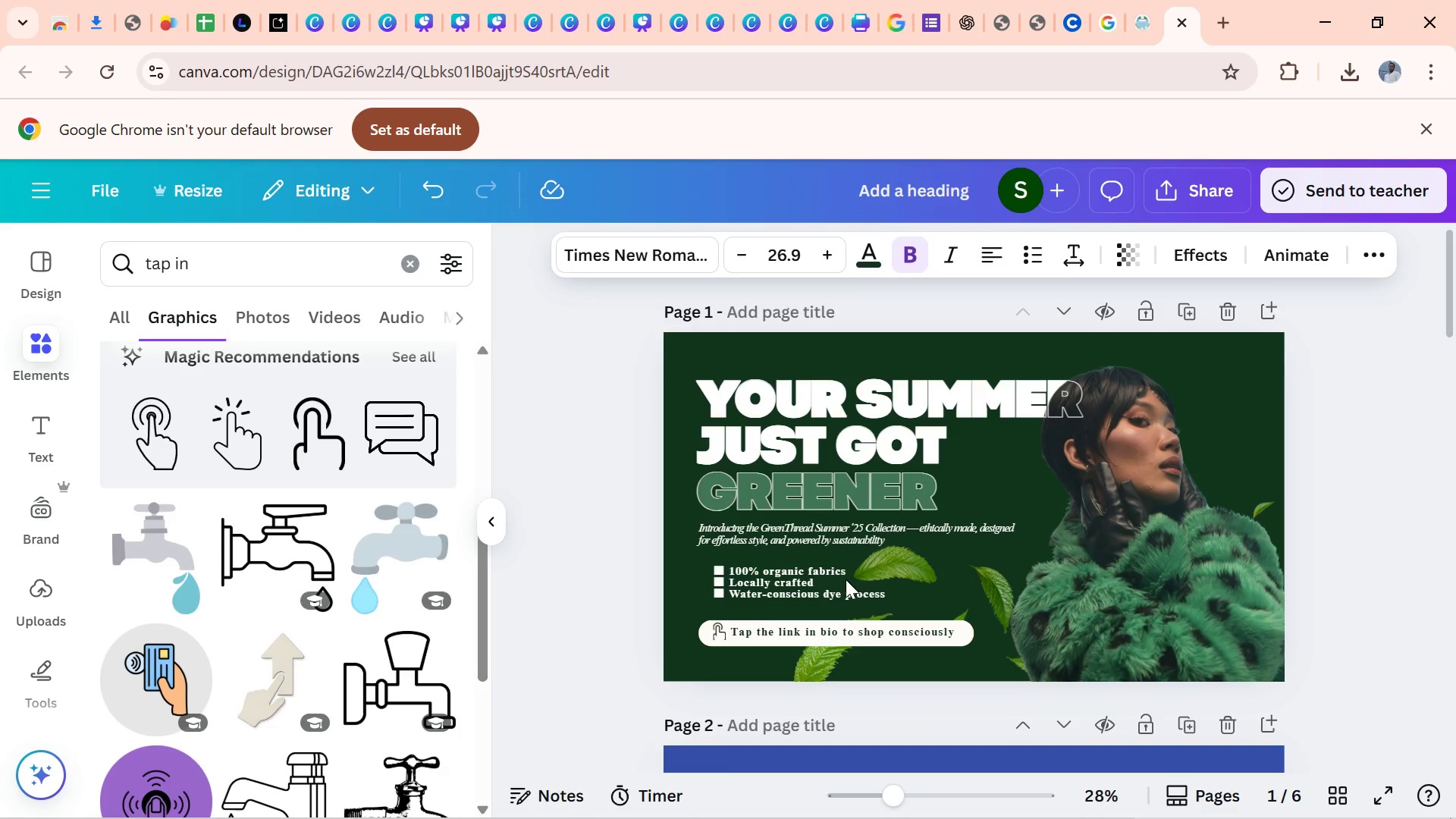 
key(ArrowRight)
 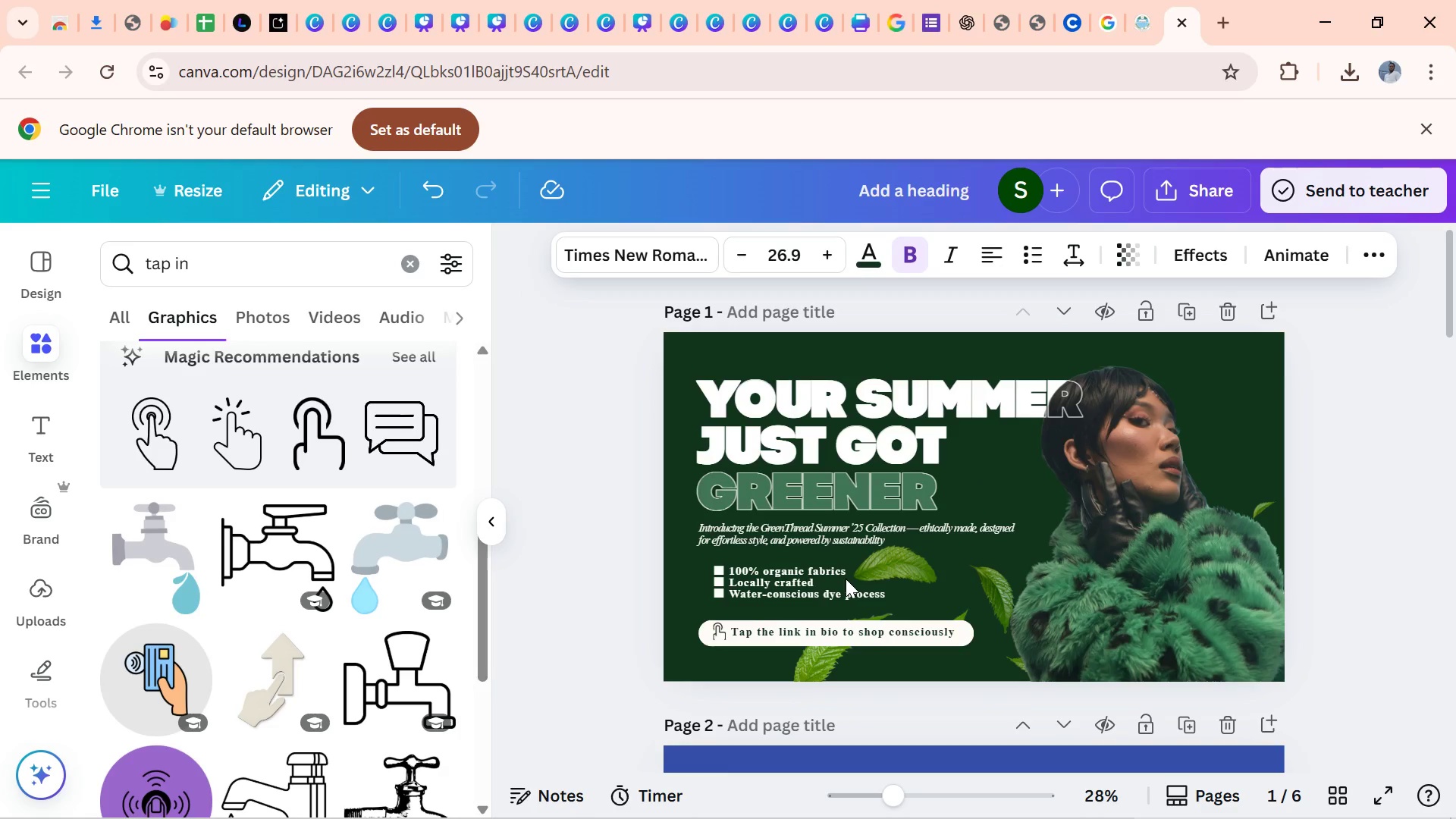 
key(ArrowRight)
 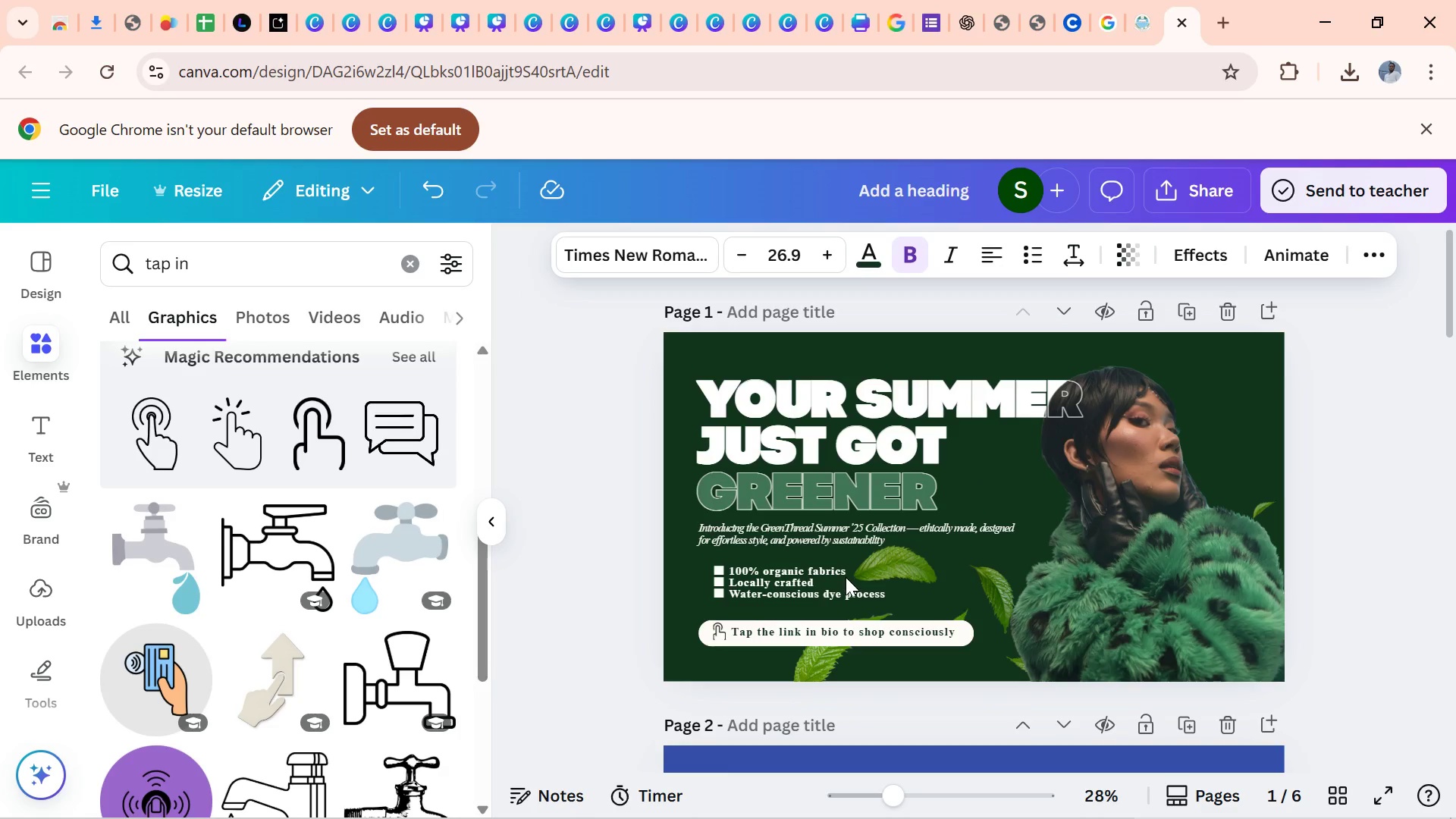 
key(ArrowRight)
 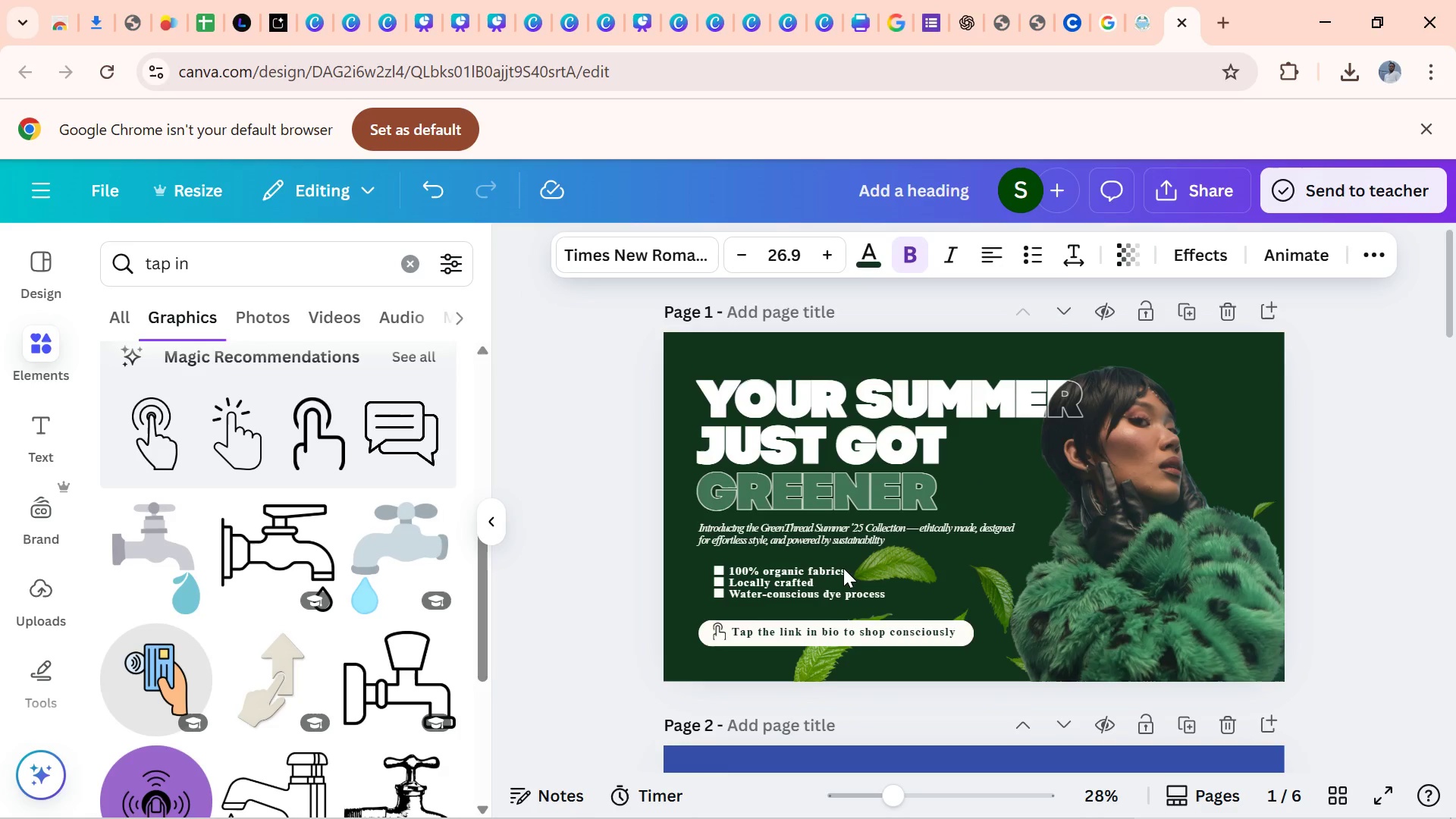 
hold_key(key=ArrowRight, duration=0.73)
 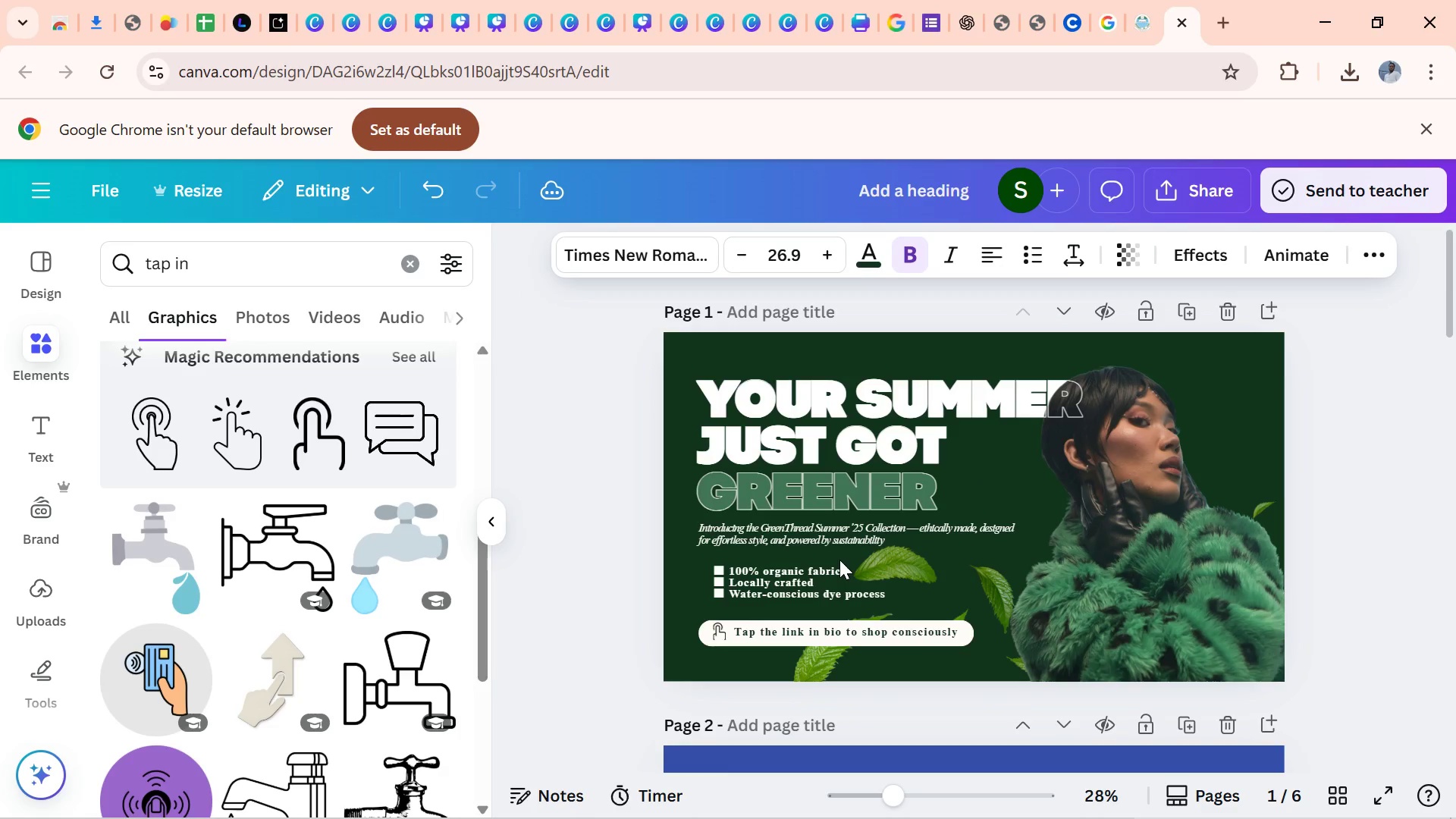 
key(ArrowRight)
 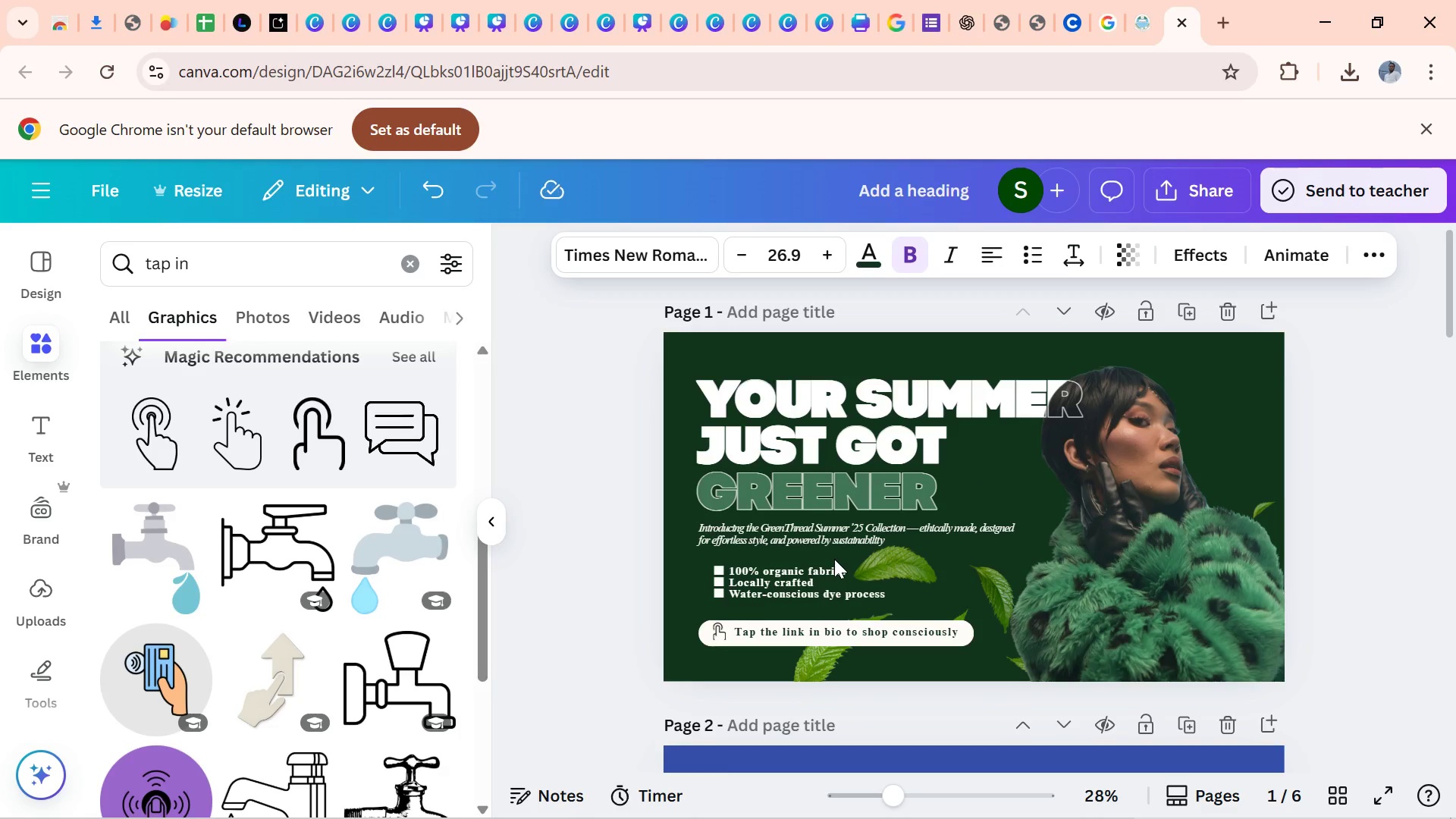 
key(ArrowRight)
 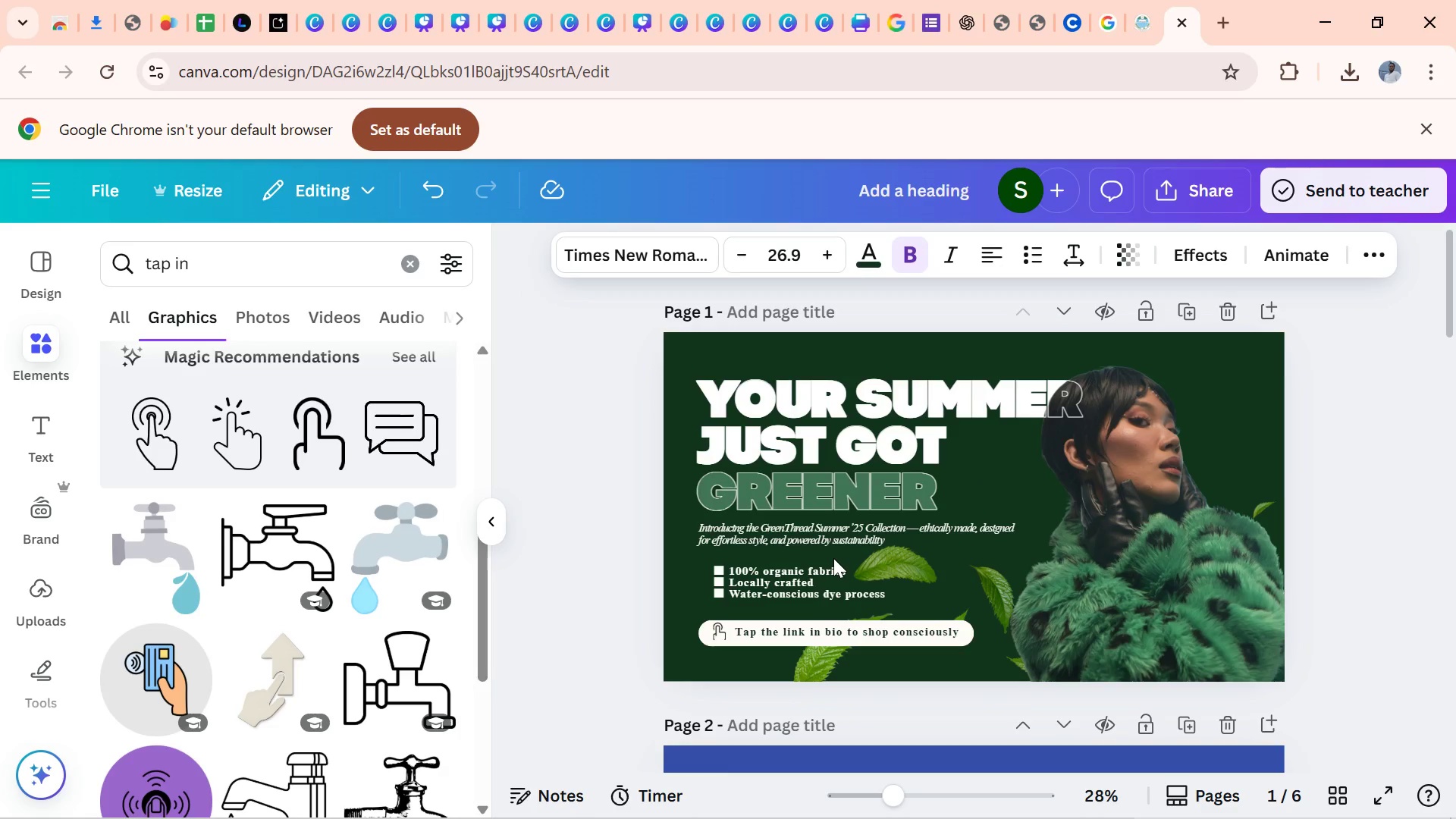 
key(ArrowRight)
 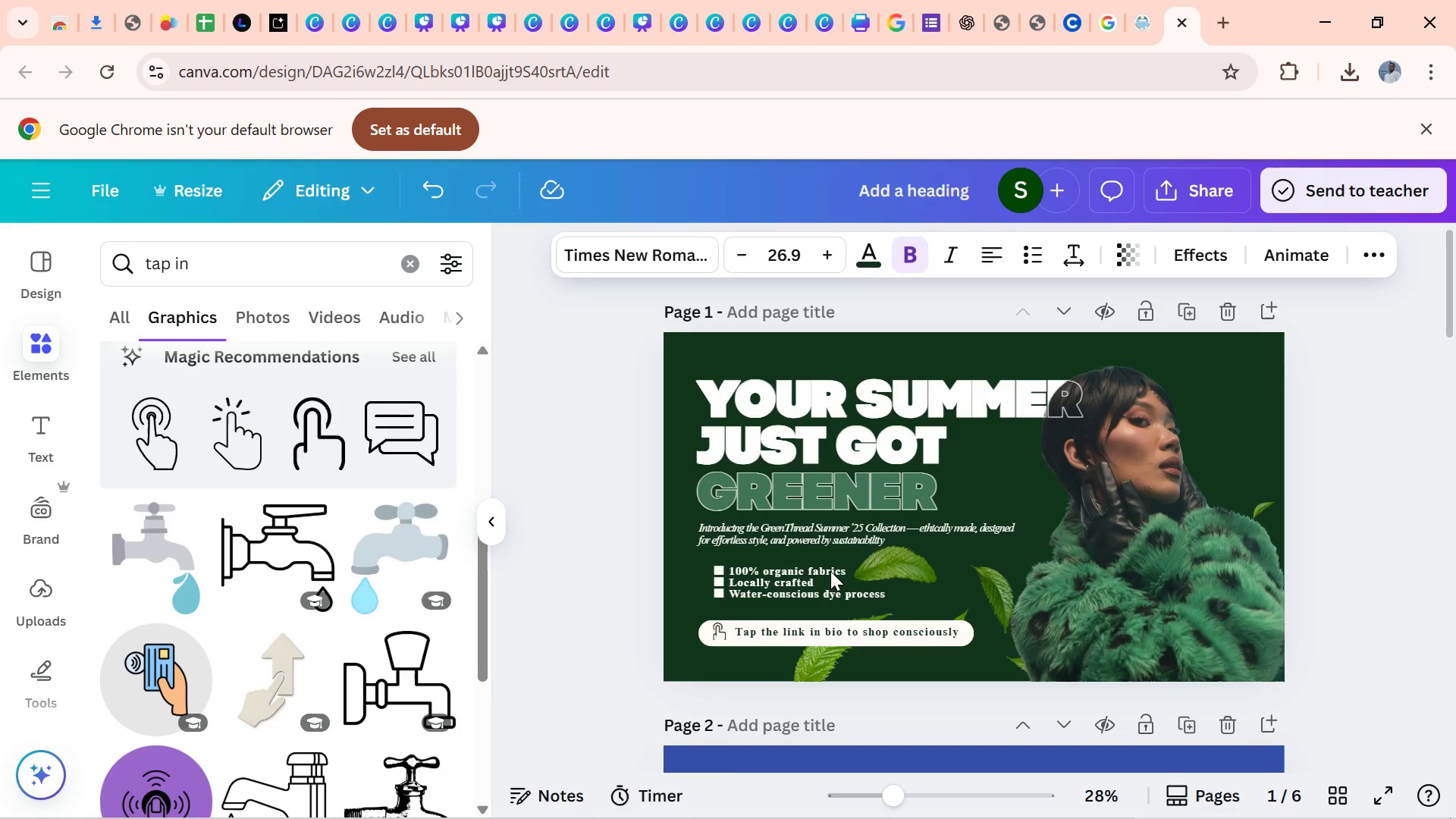 
key(ArrowRight)
 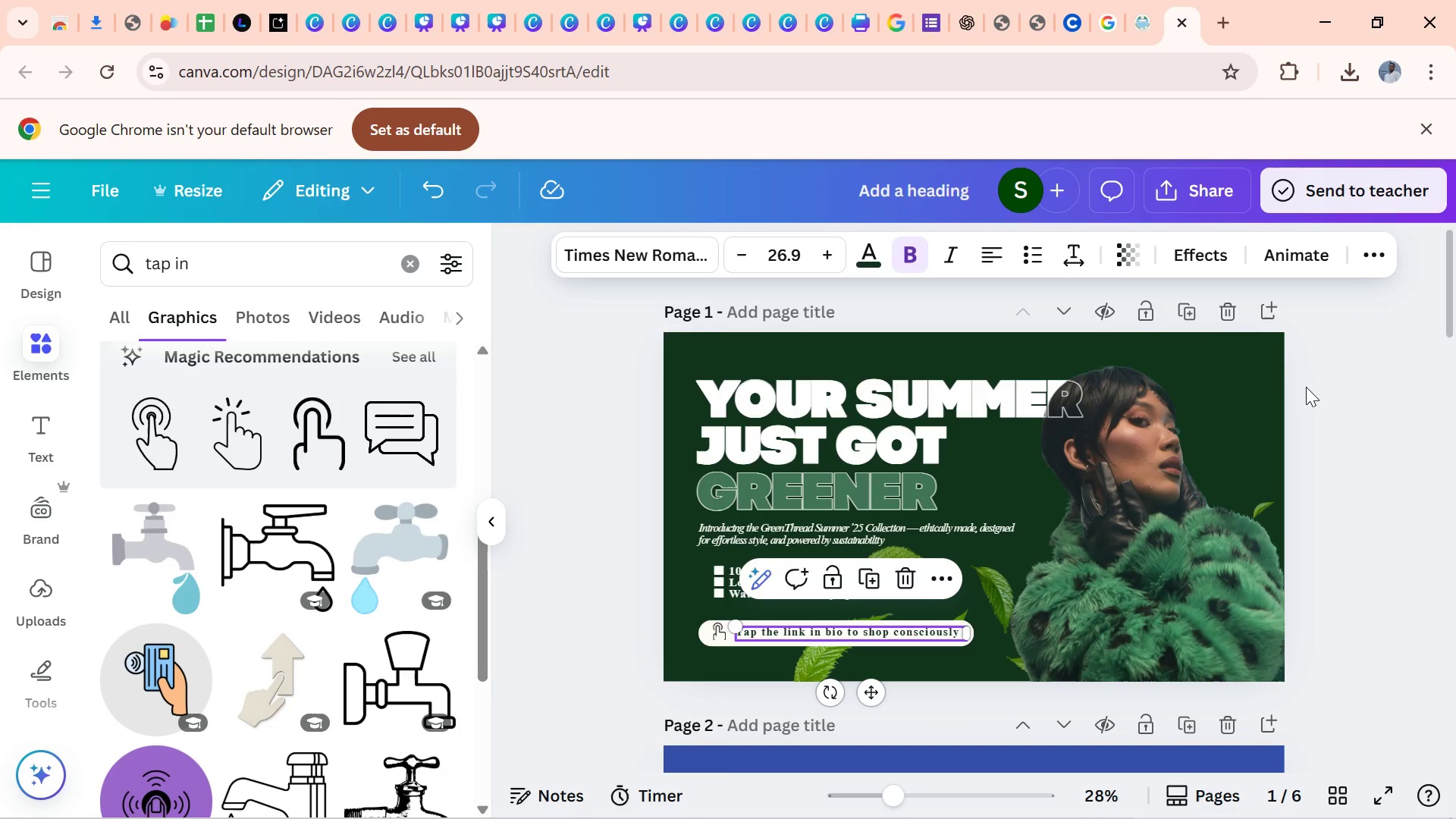 
left_click([1306, 387])
 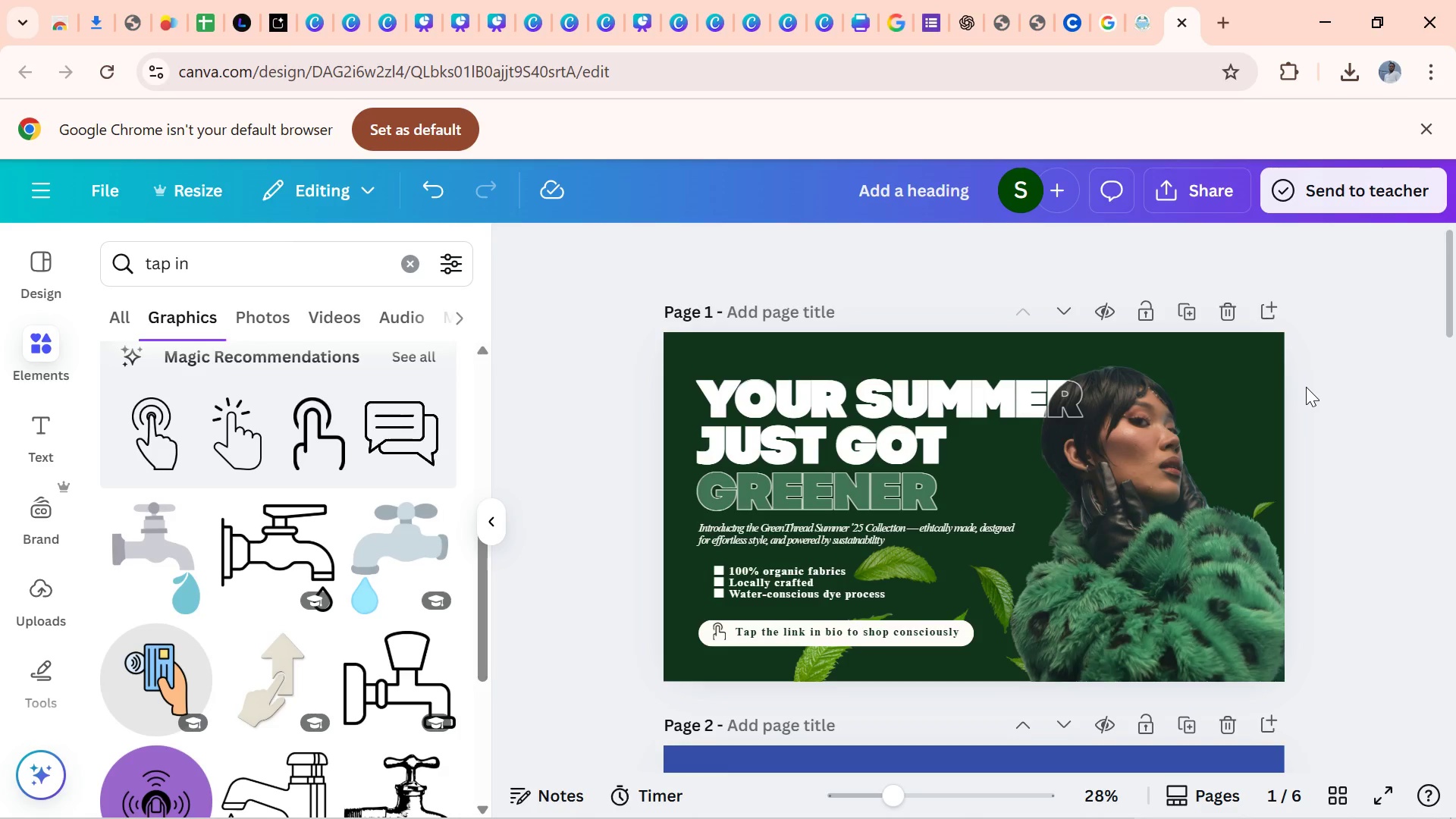 
wait(127.49)
 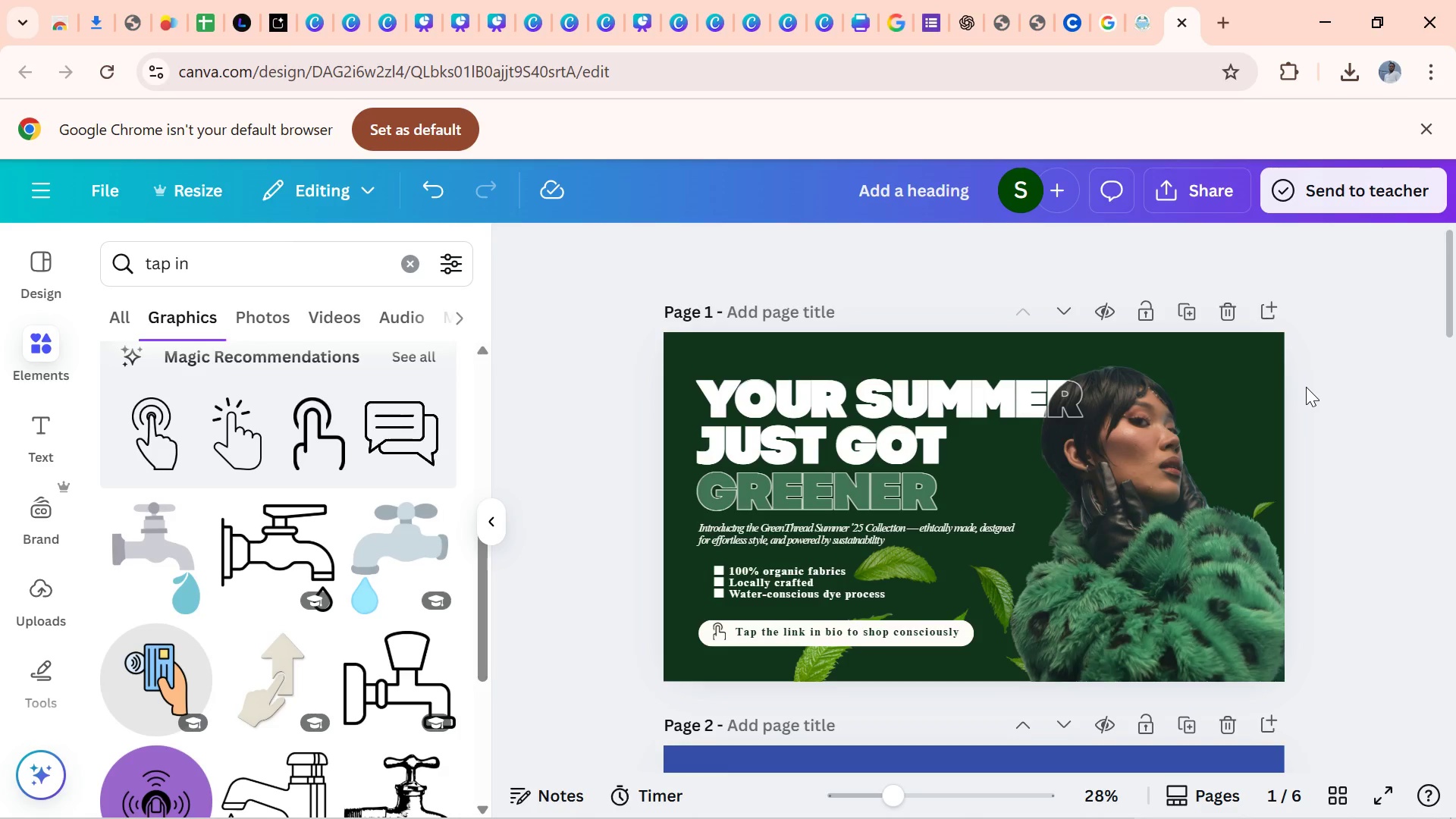 
mouse_move([1022, 27])
 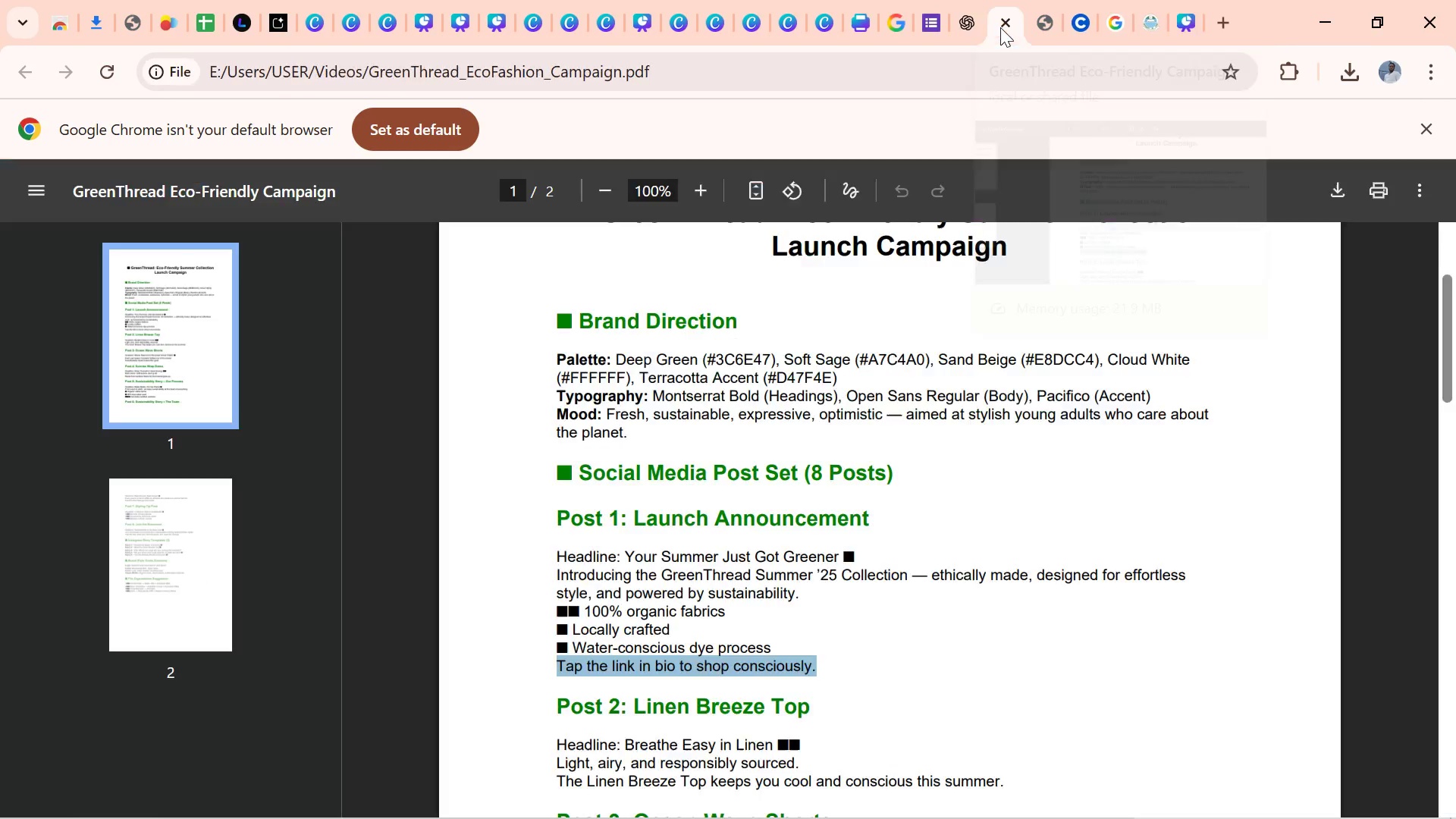 
left_click([1000, 27])
 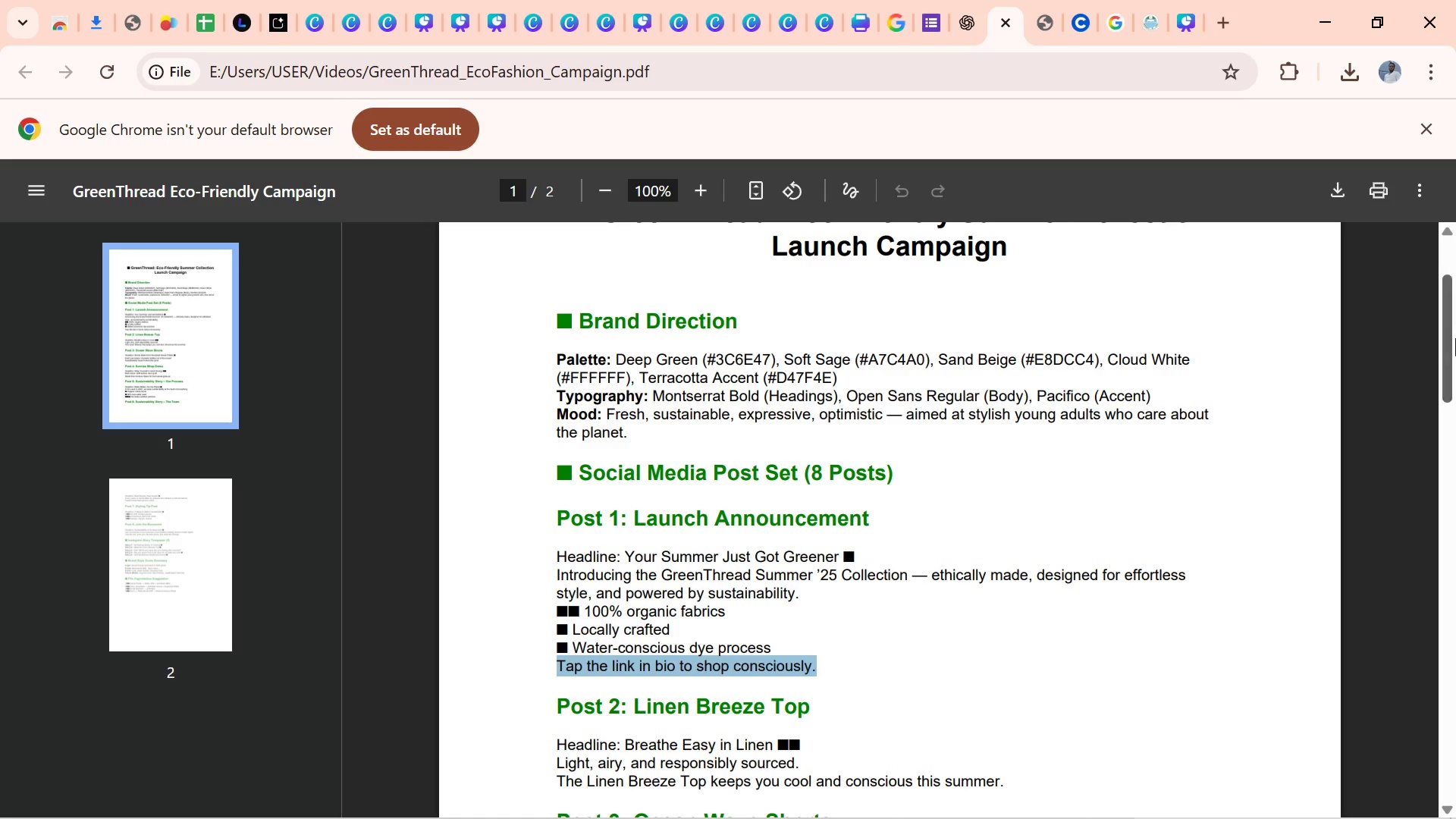 
wait(6.2)
 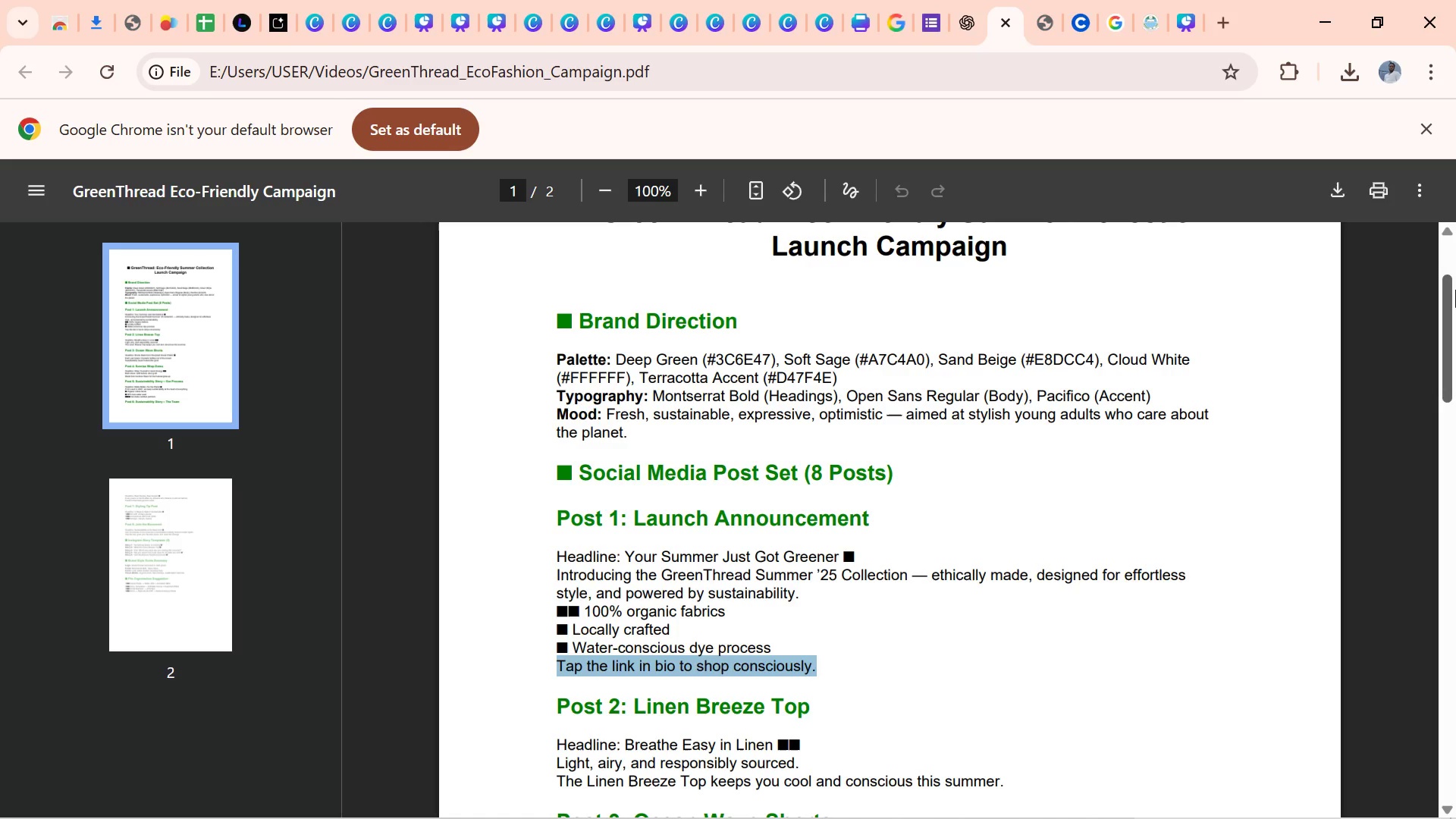 
left_click_drag(start_coordinate=[1445, 345], to_coordinate=[1455, 403])
 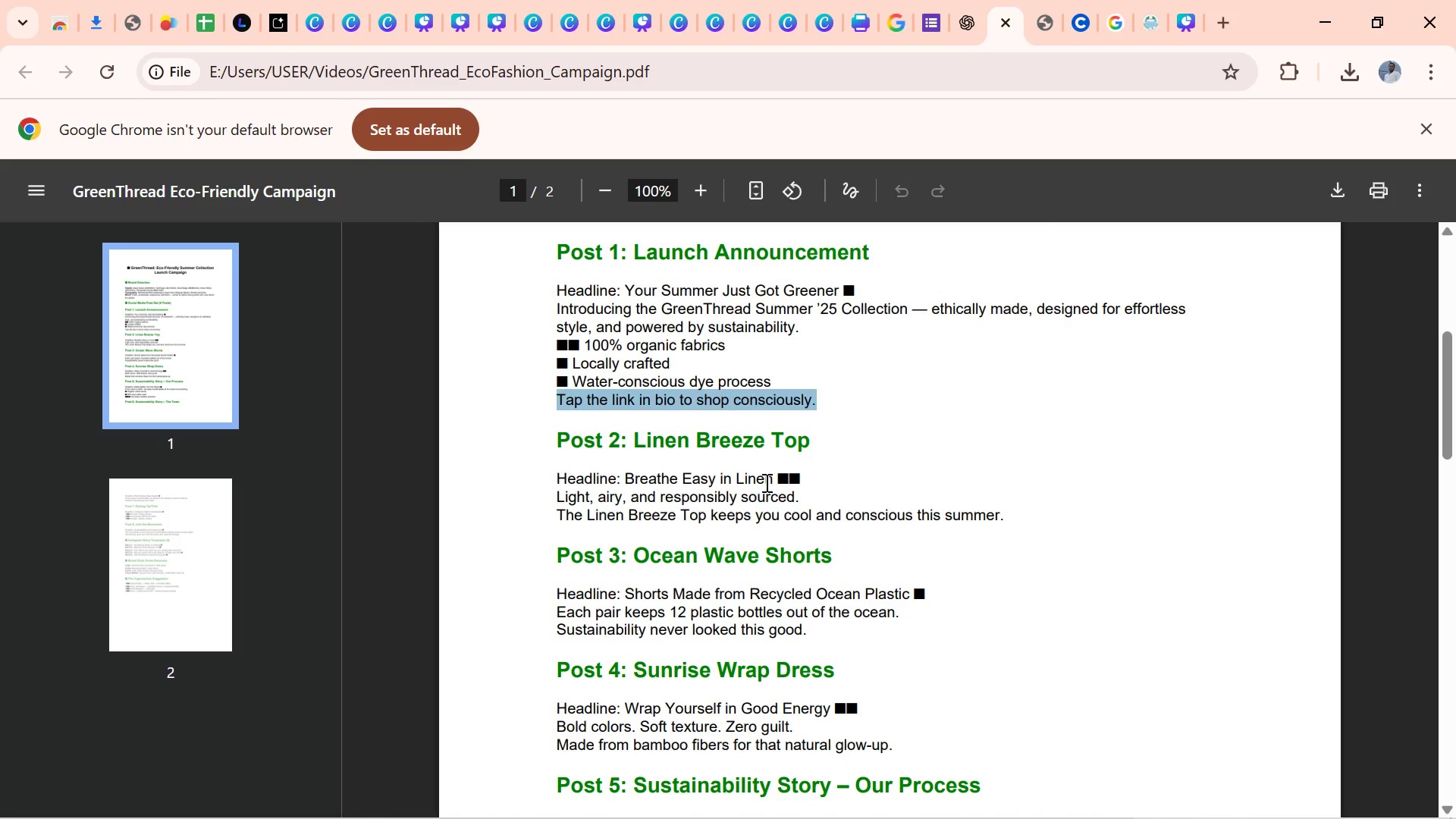 
left_click_drag(start_coordinate=[773, 478], to_coordinate=[632, 478])
 